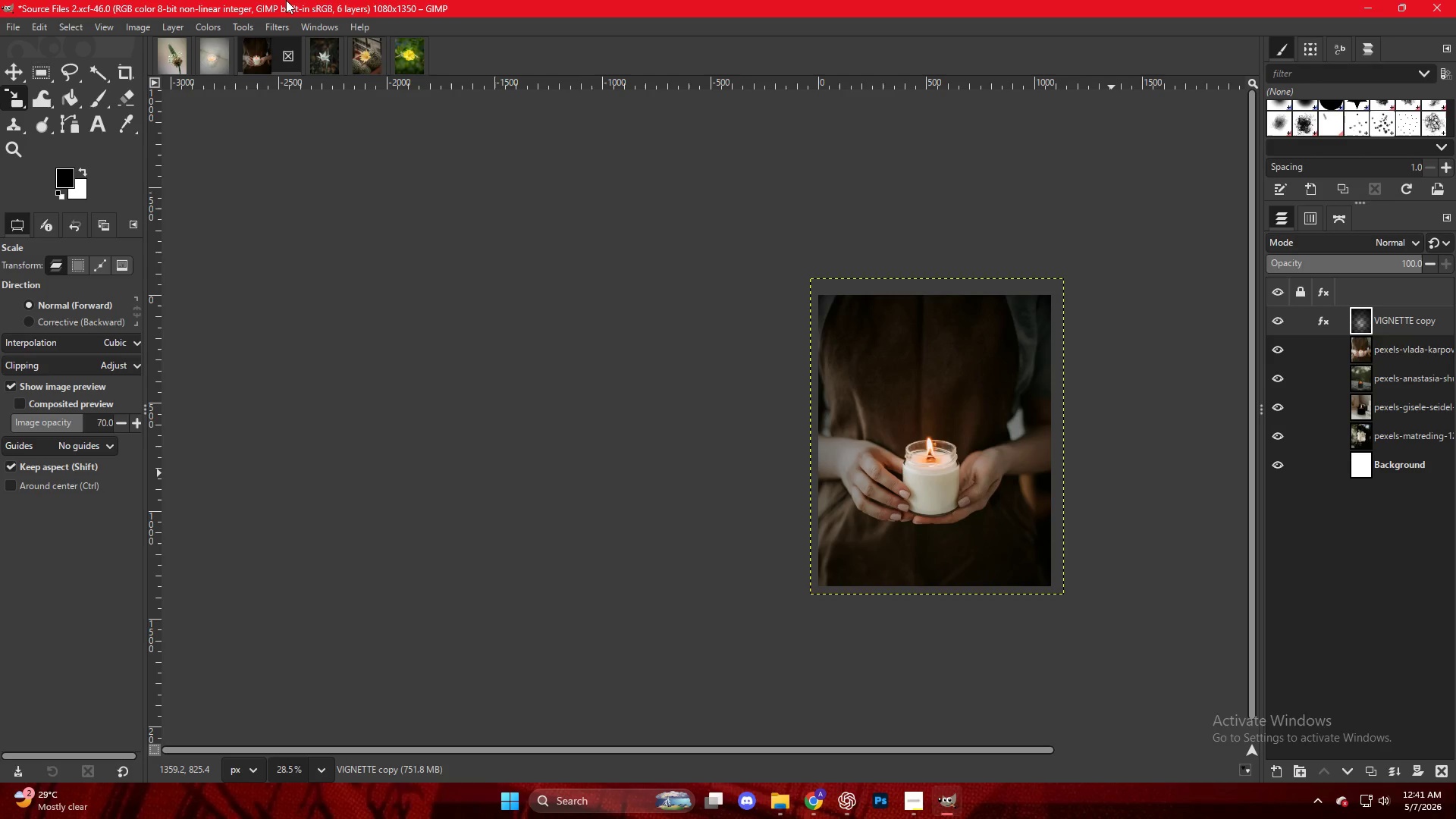 
wait(43.5)
 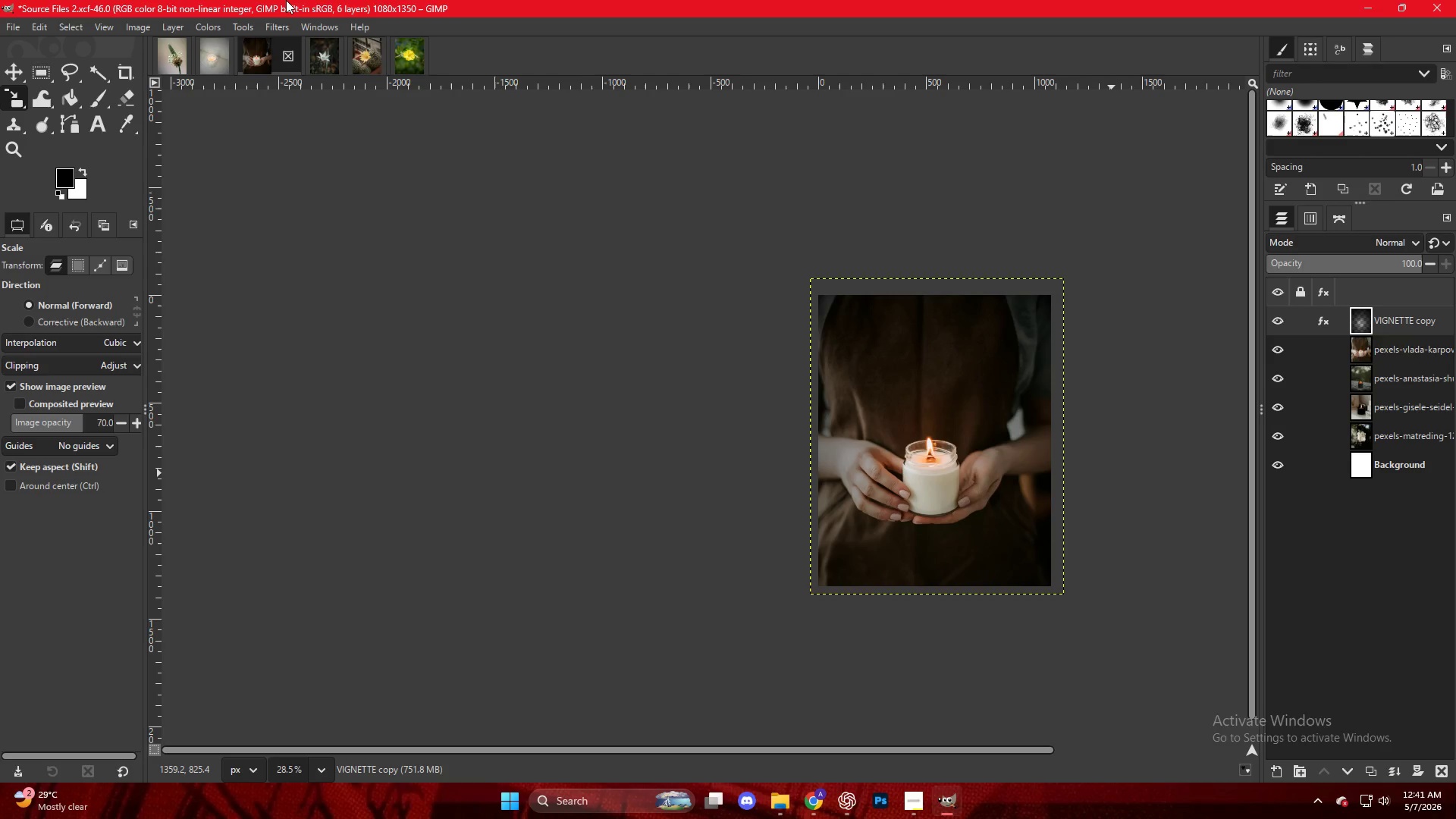 
hold_key(key=ControlLeft, duration=0.8)
 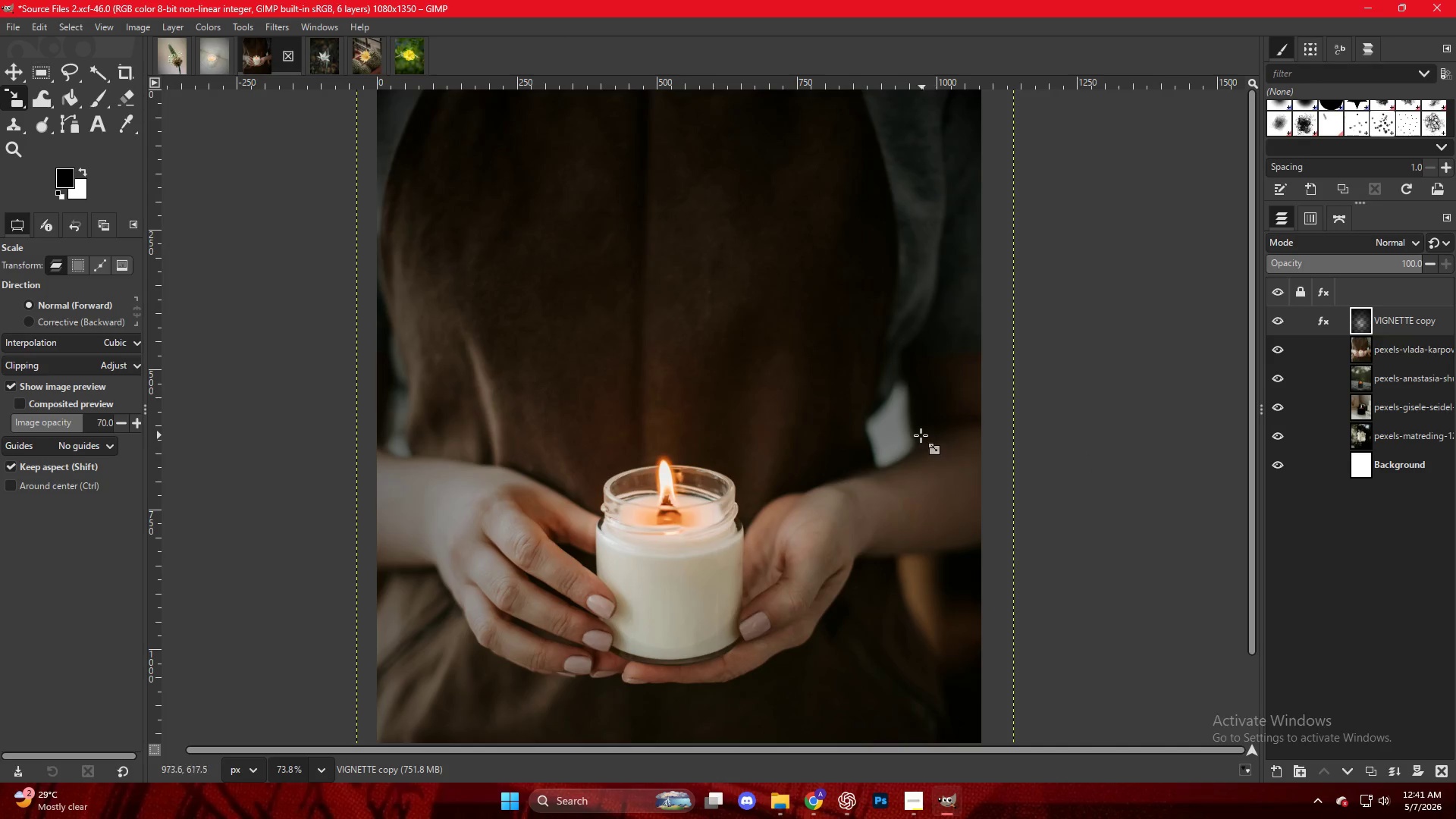 
hold_key(key=ControlLeft, duration=0.36)
 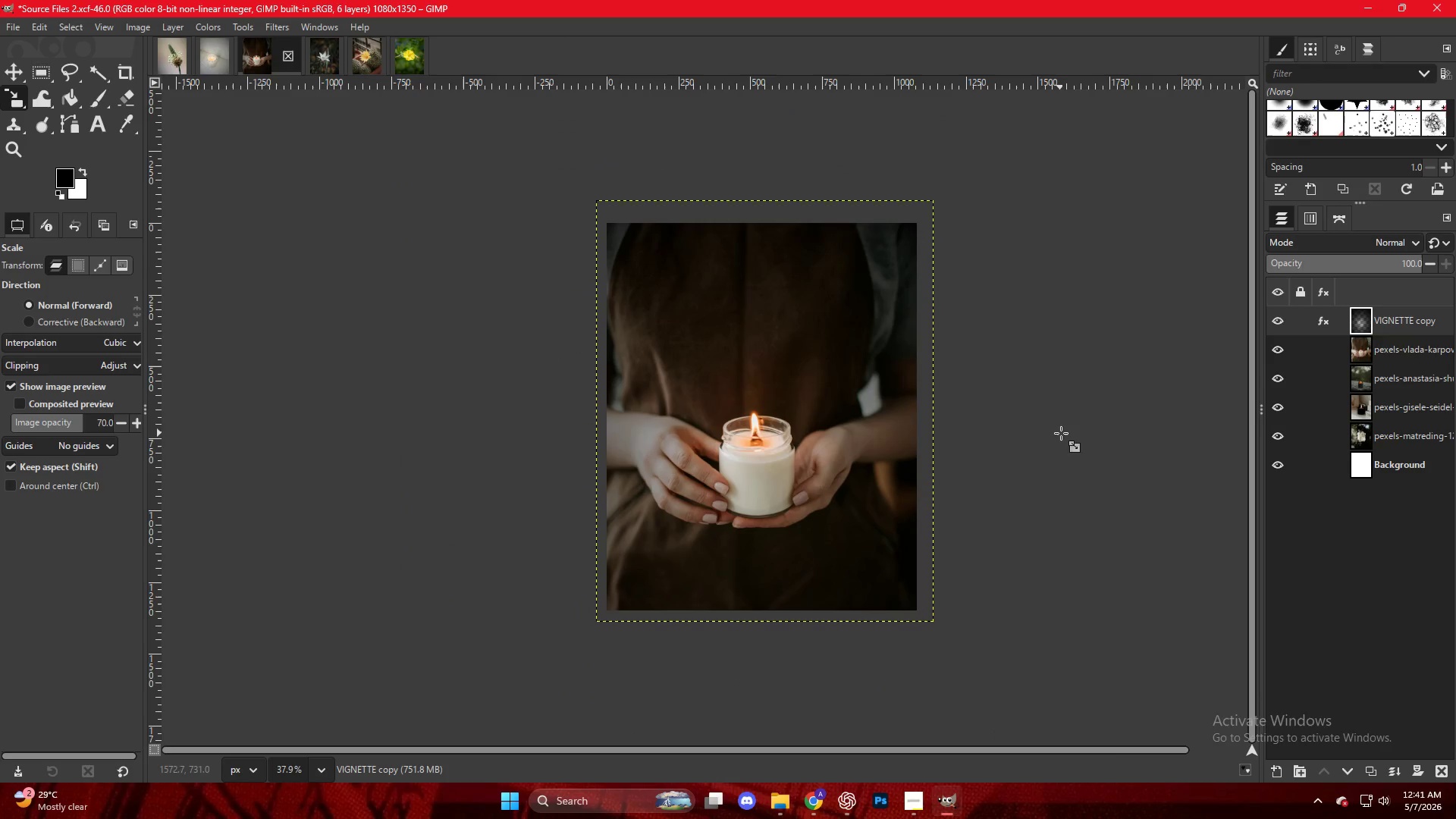 
hold_key(key=ControlLeft, duration=0.31)
 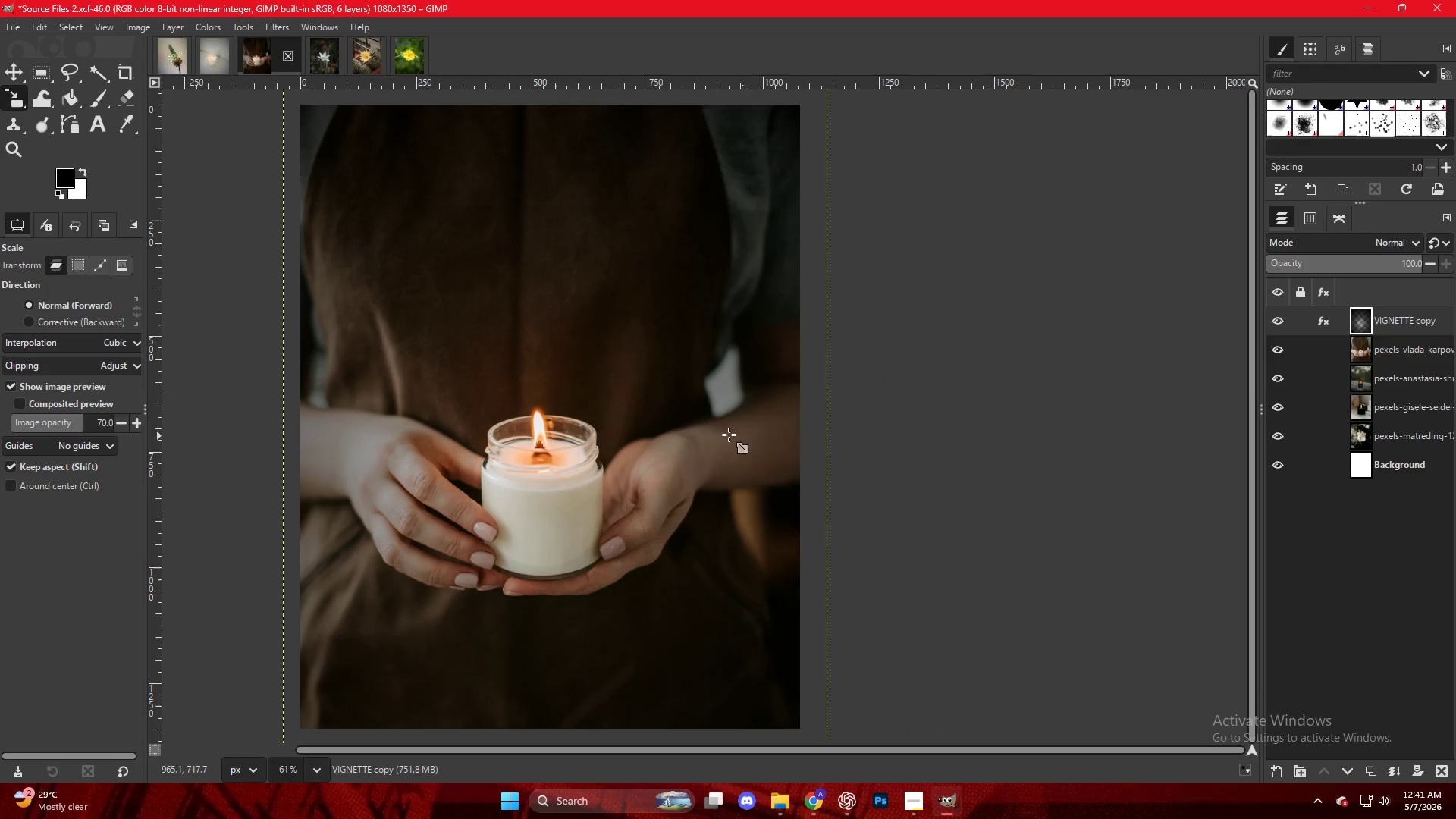 
key(Control+ControlLeft)
 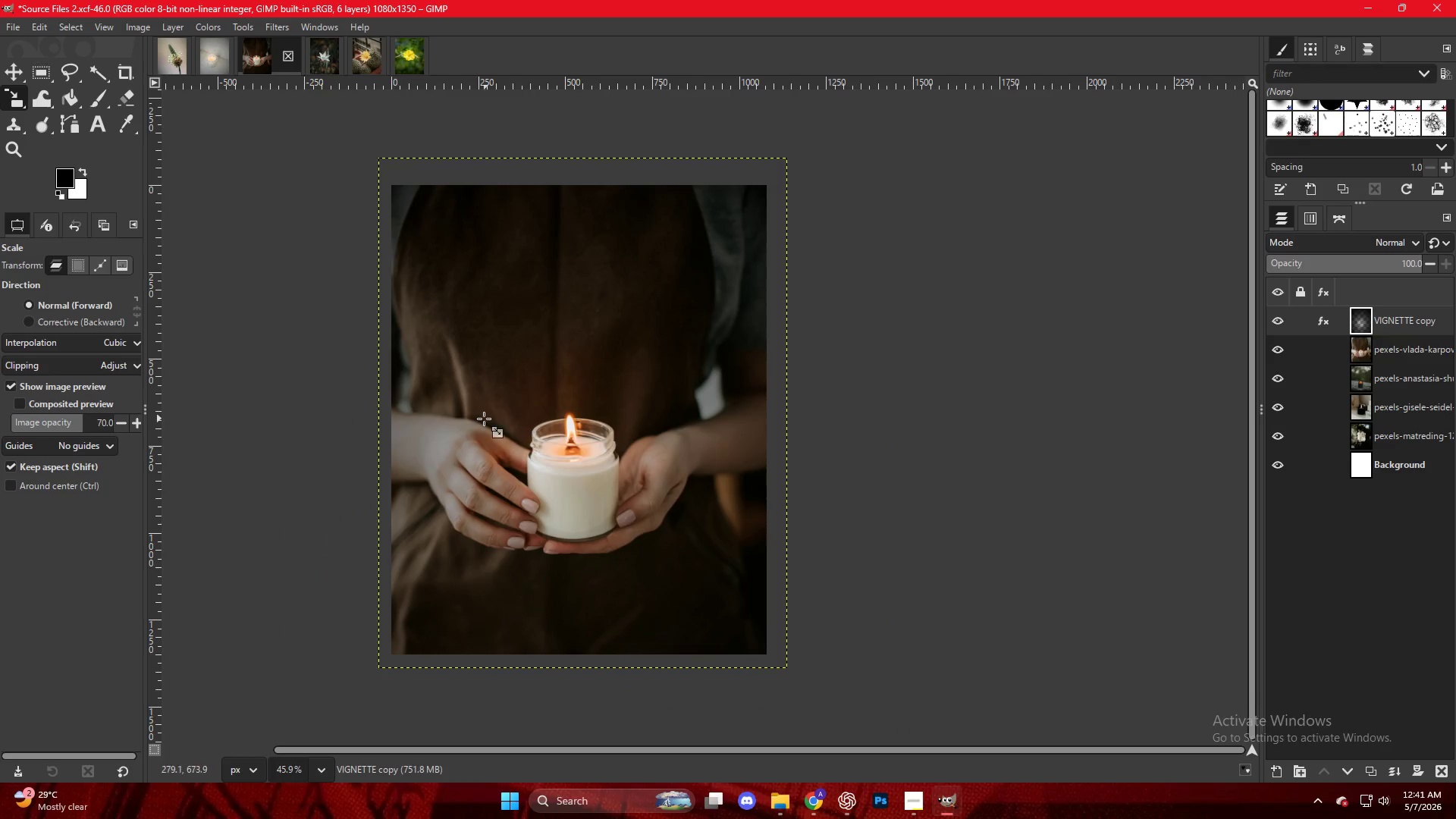 
scroll: coordinate [651, 426], scroll_direction: up, amount: 5.0
 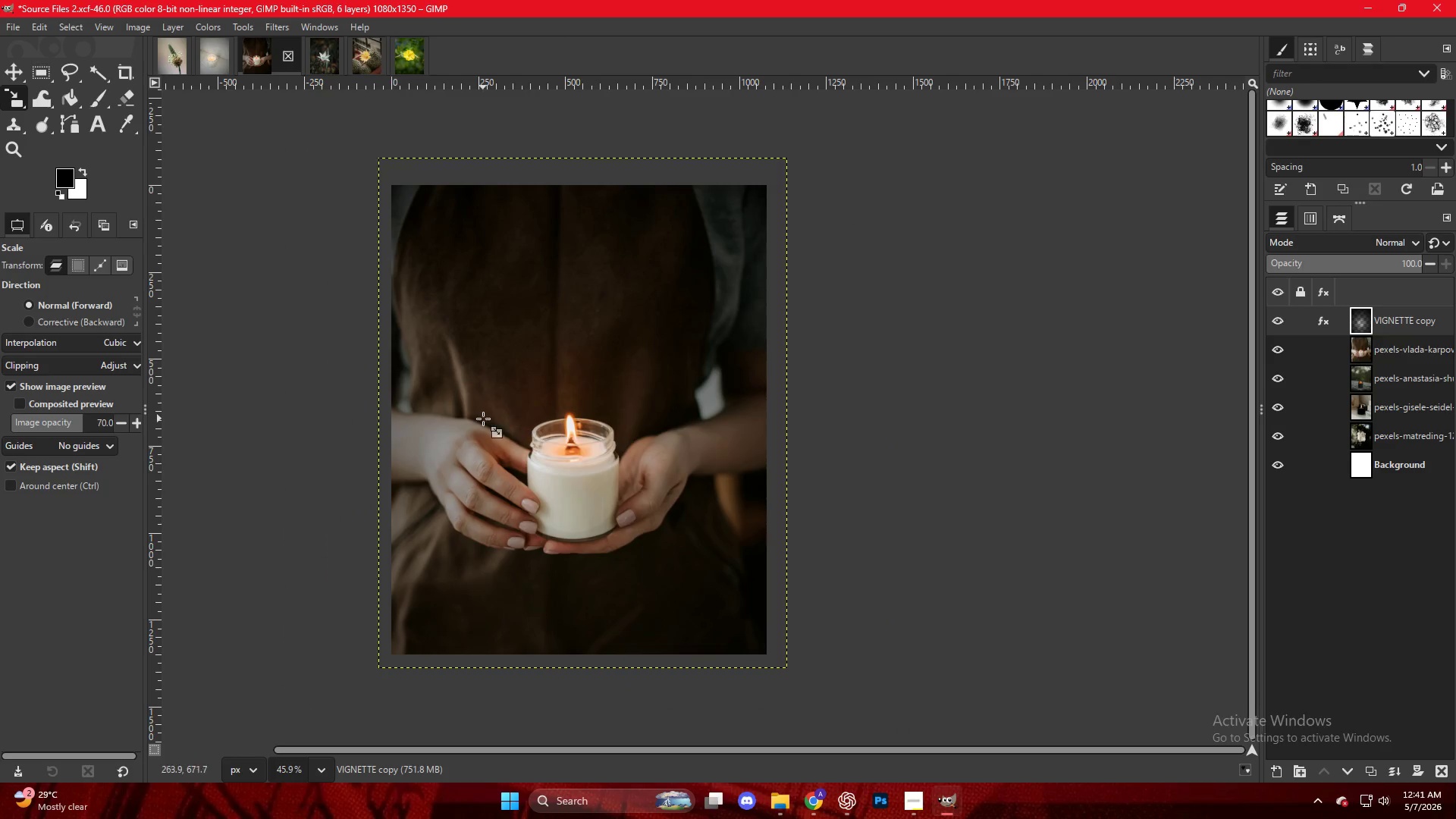 
key(Control+ControlLeft)
 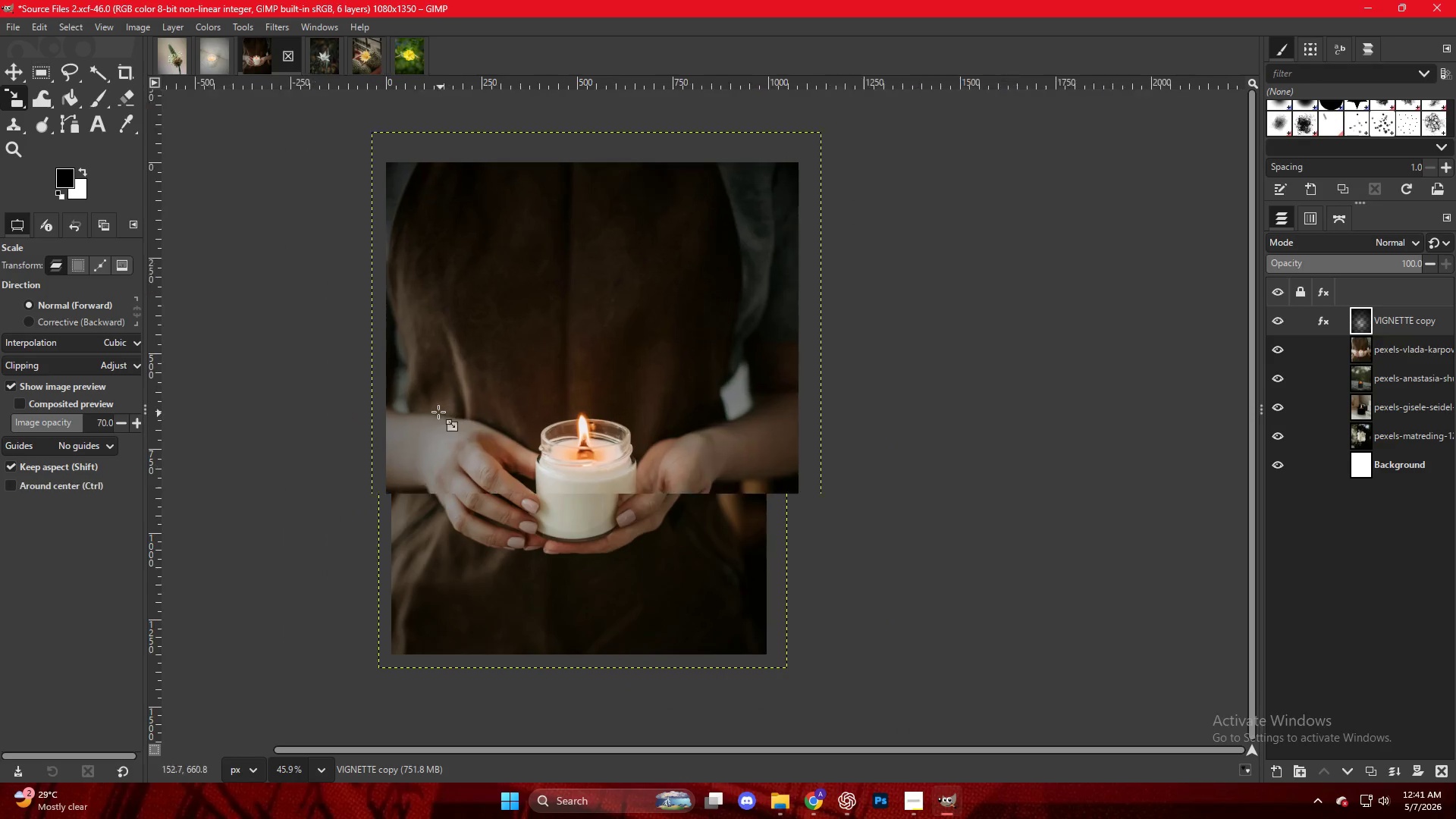 
scroll: coordinate [583, 446], scroll_direction: up, amount: 3.0
 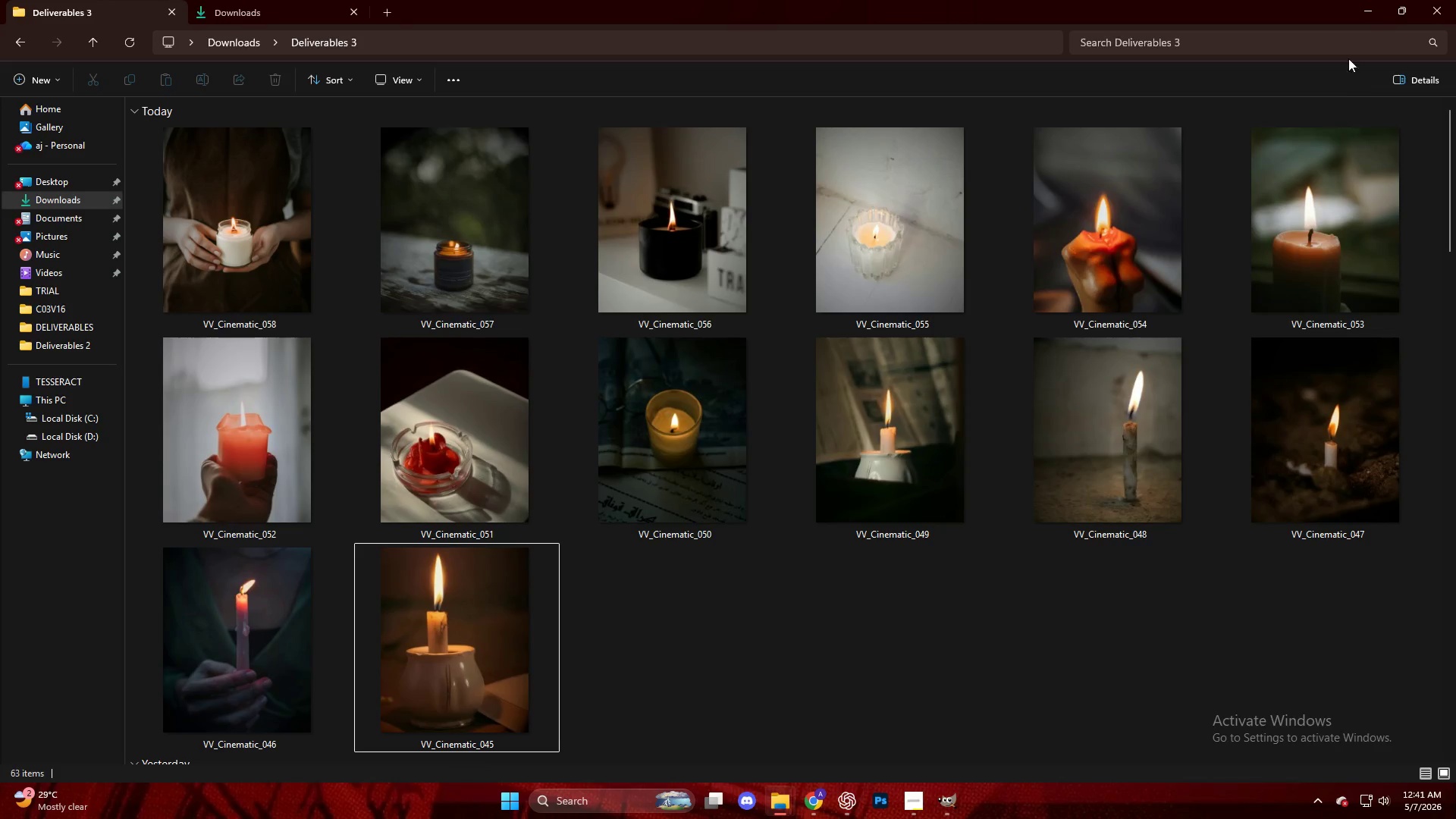 
left_click([1360, 13])
 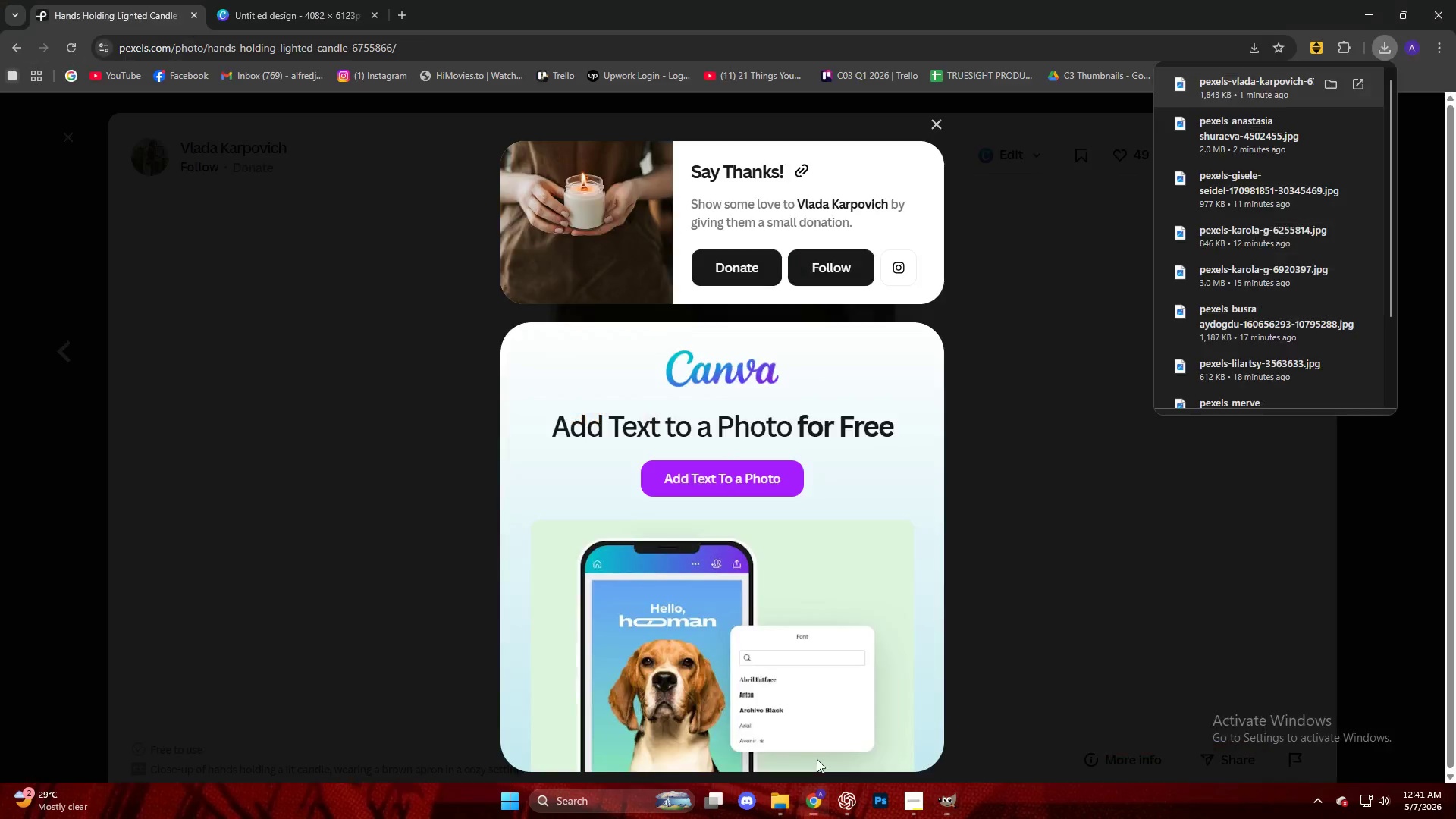 
left_click([1071, 478])
 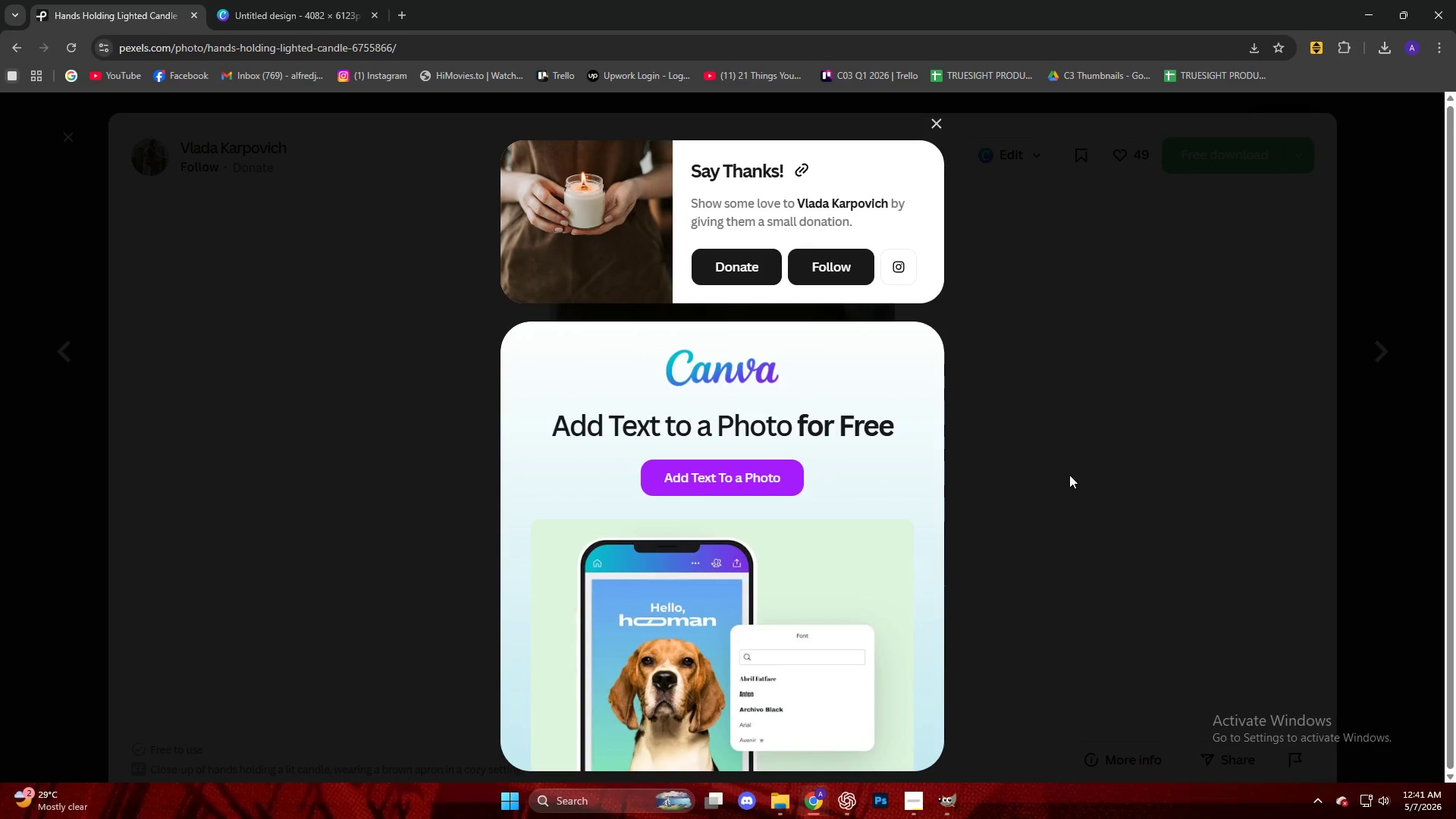 
scroll: coordinate [1061, 472], scroll_direction: down, amount: 13.0
 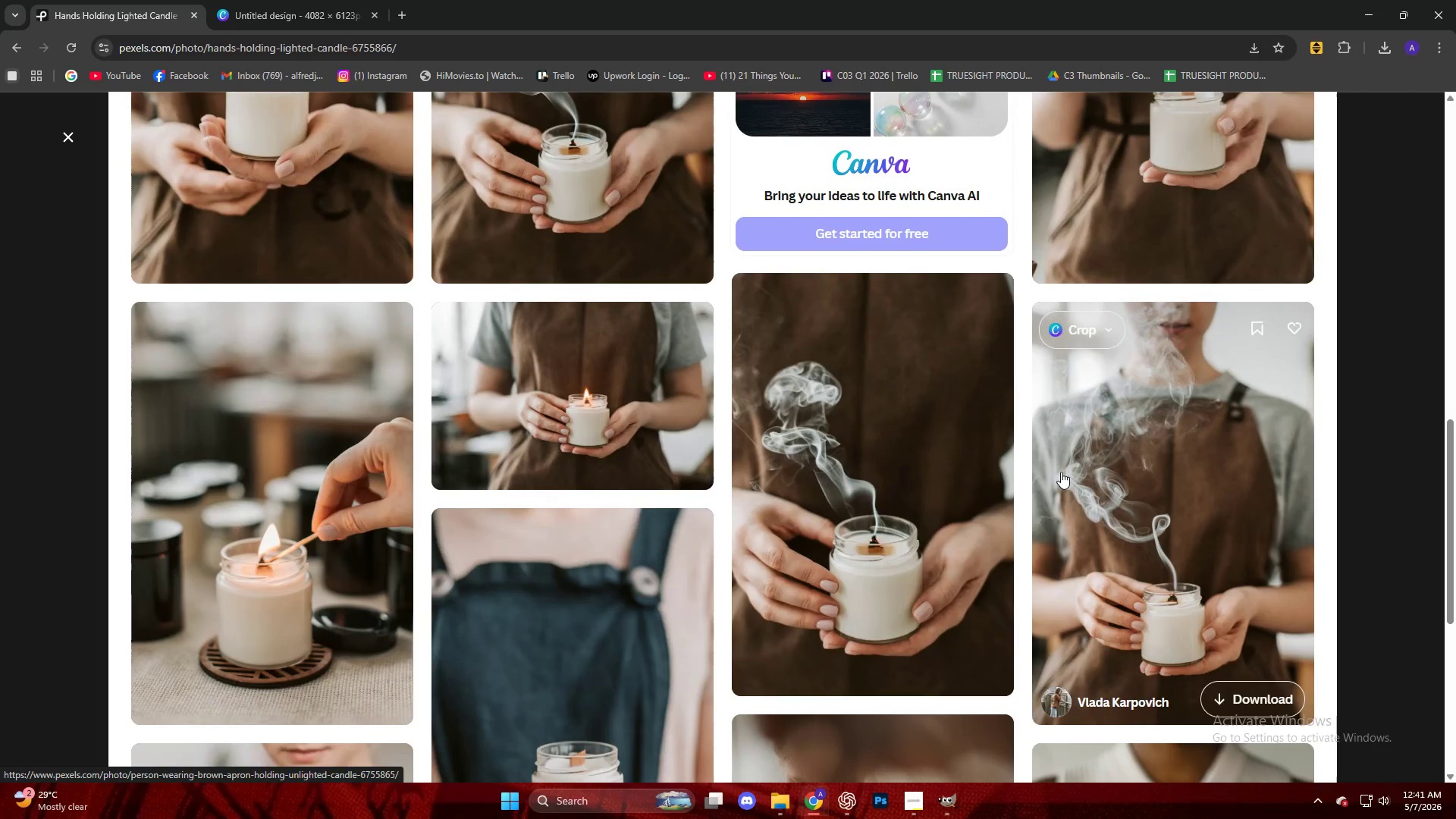 
key(Escape)
 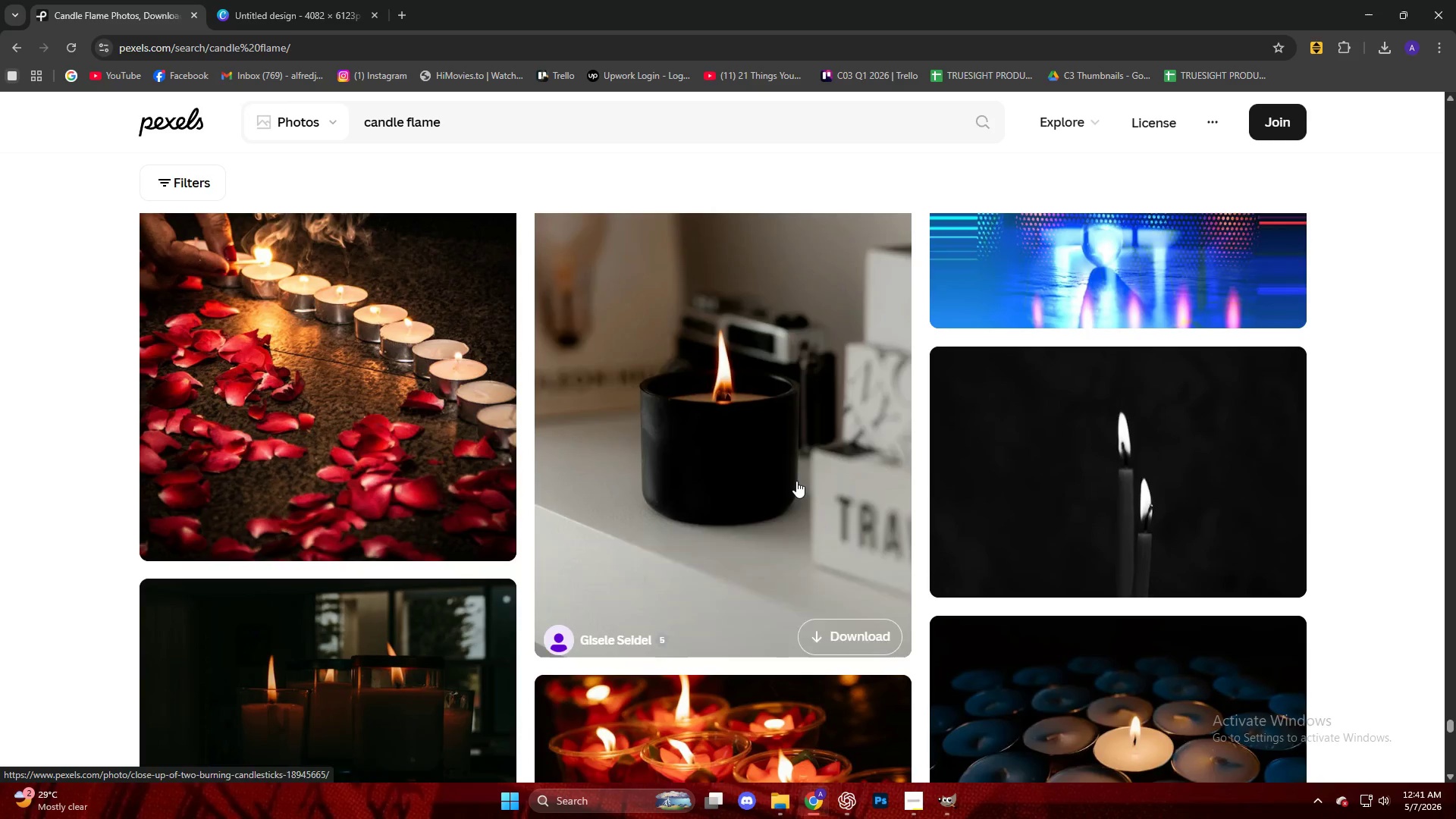 
scroll: coordinate [816, 469], scroll_direction: down, amount: 63.0
 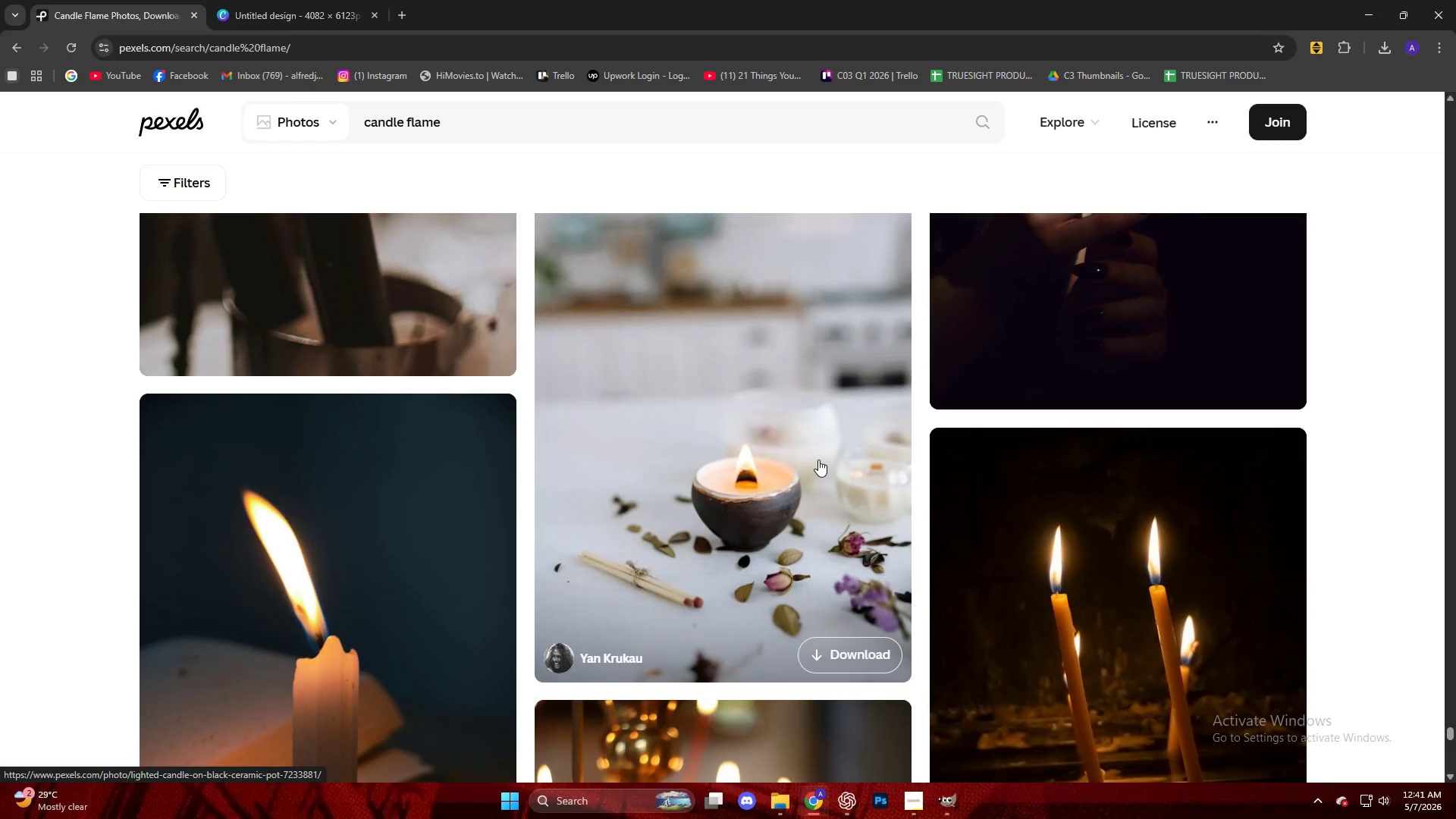 
scroll: coordinate [773, 501], scroll_direction: down, amount: 24.0
 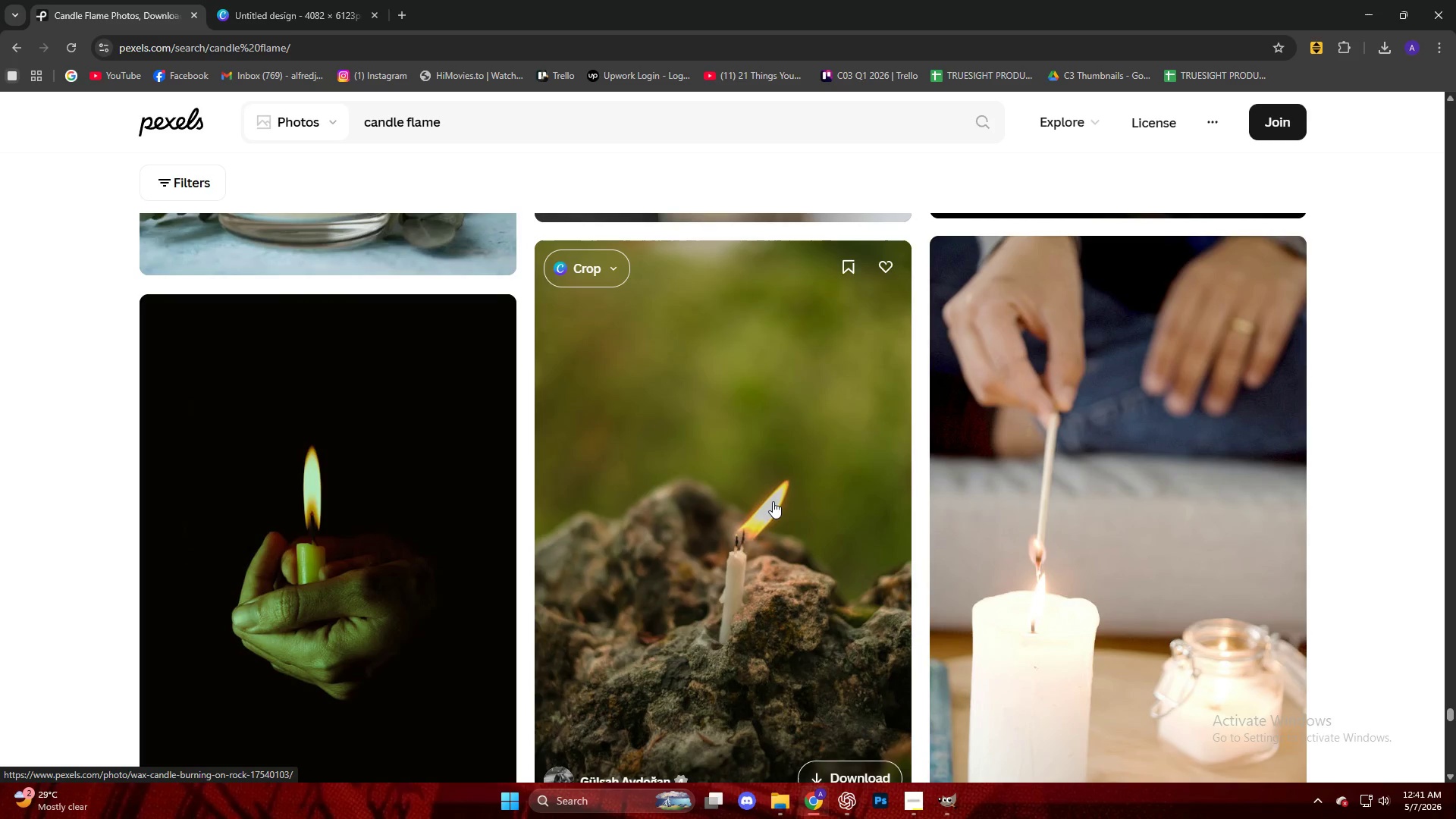 
left_click([773, 501])
 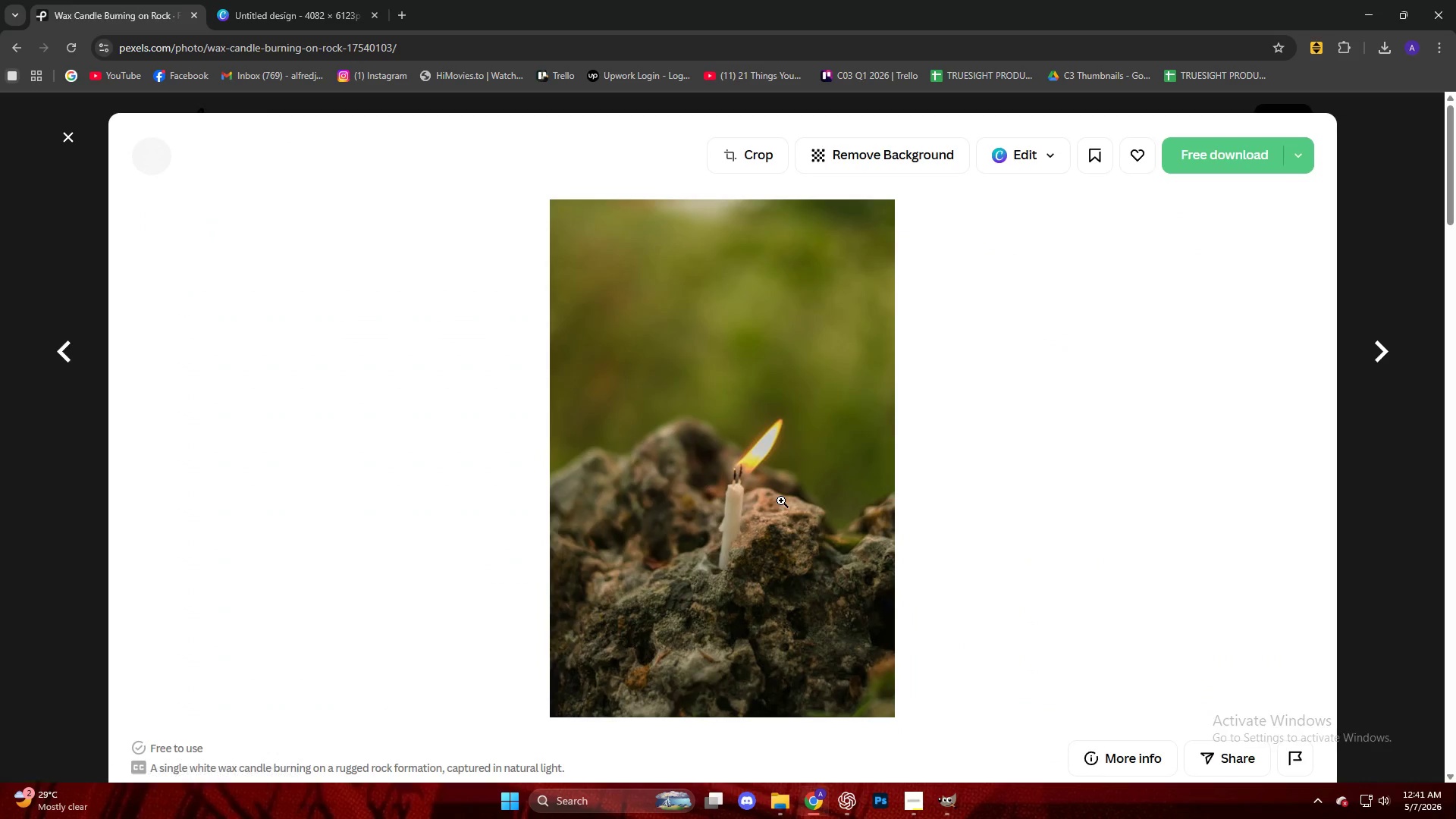 
left_click([1207, 162])
 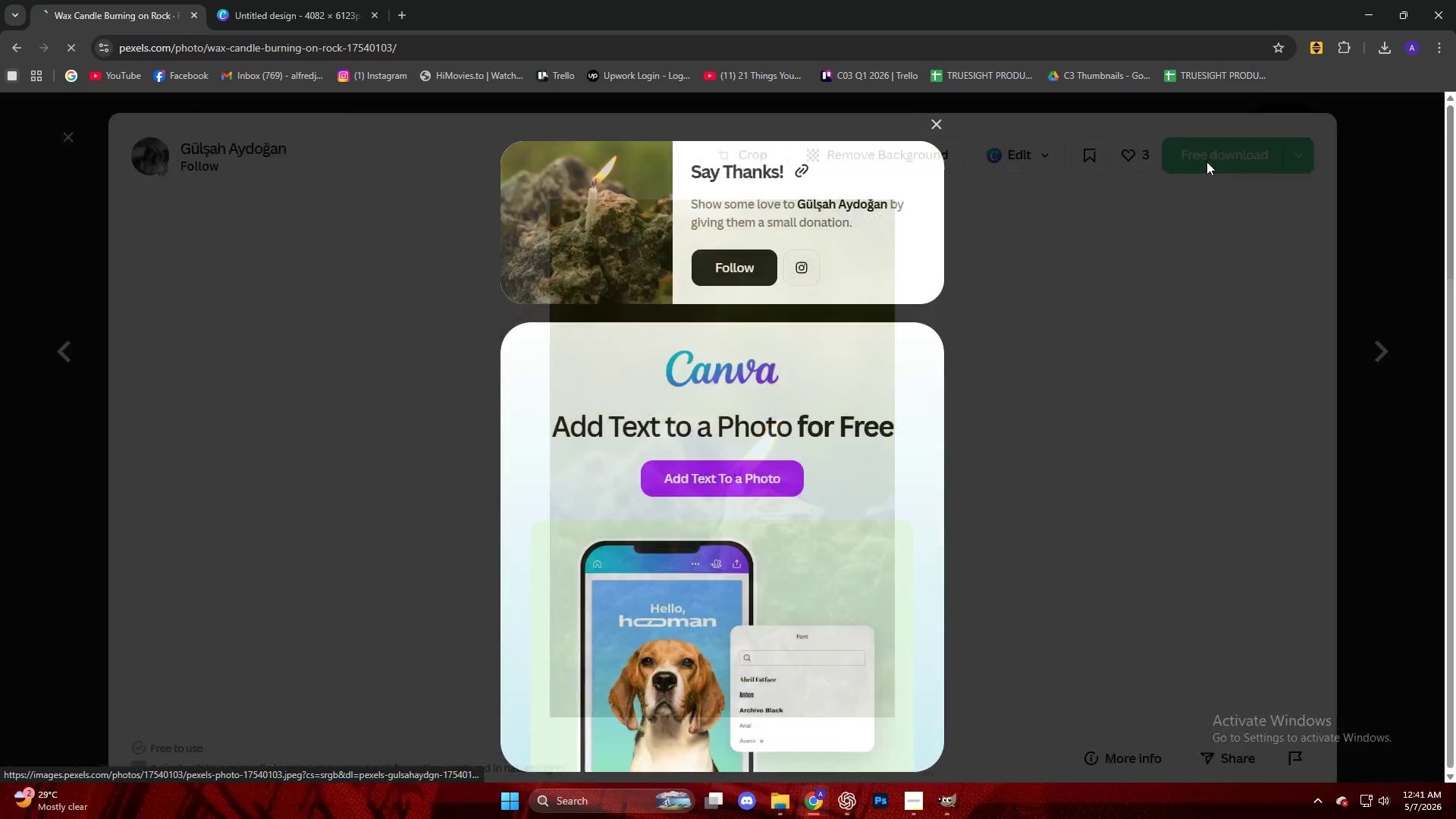 
mouse_move([1238, 158])
 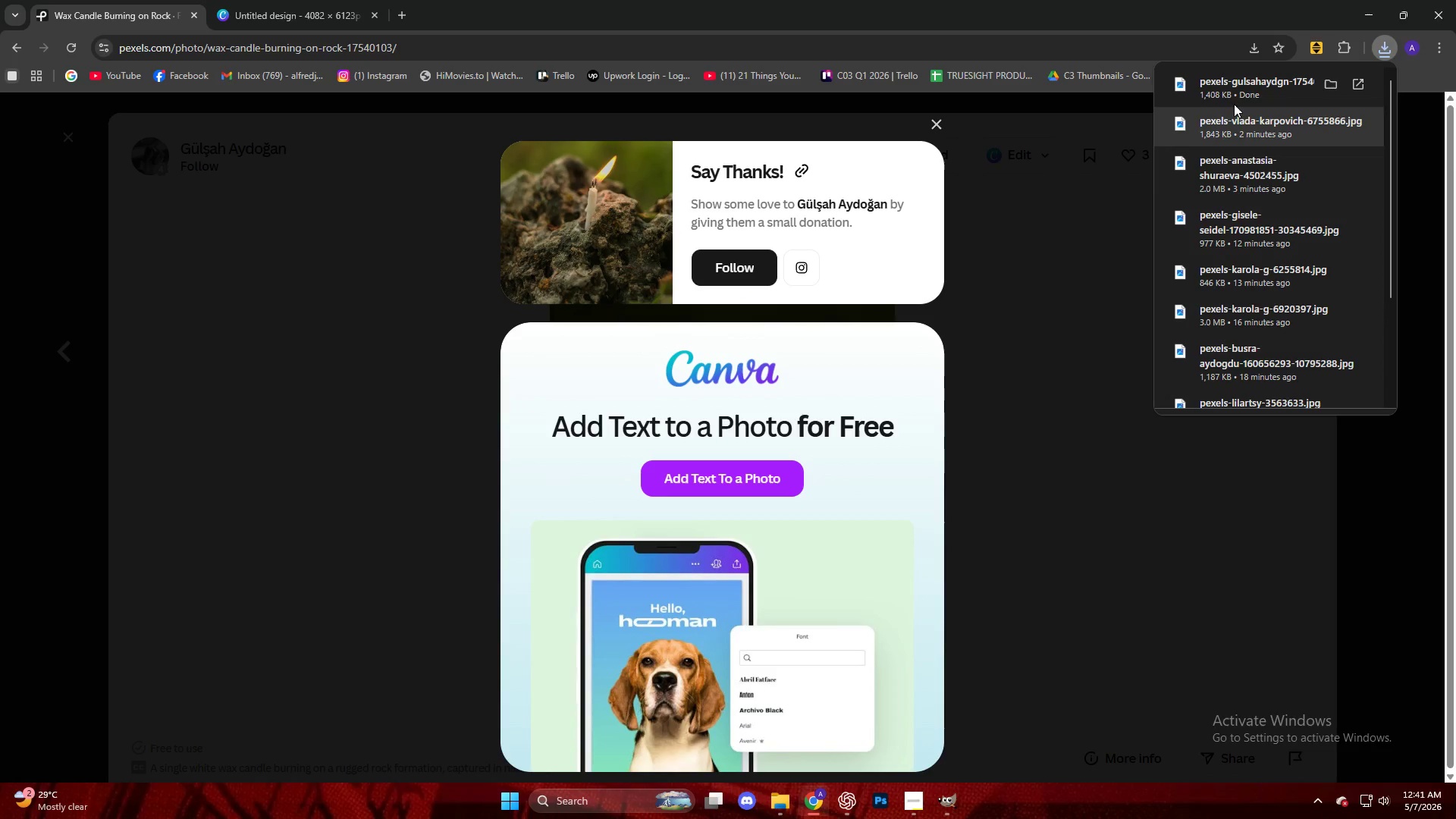 
left_click_drag(start_coordinate=[1228, 99], to_coordinate=[746, 355])
 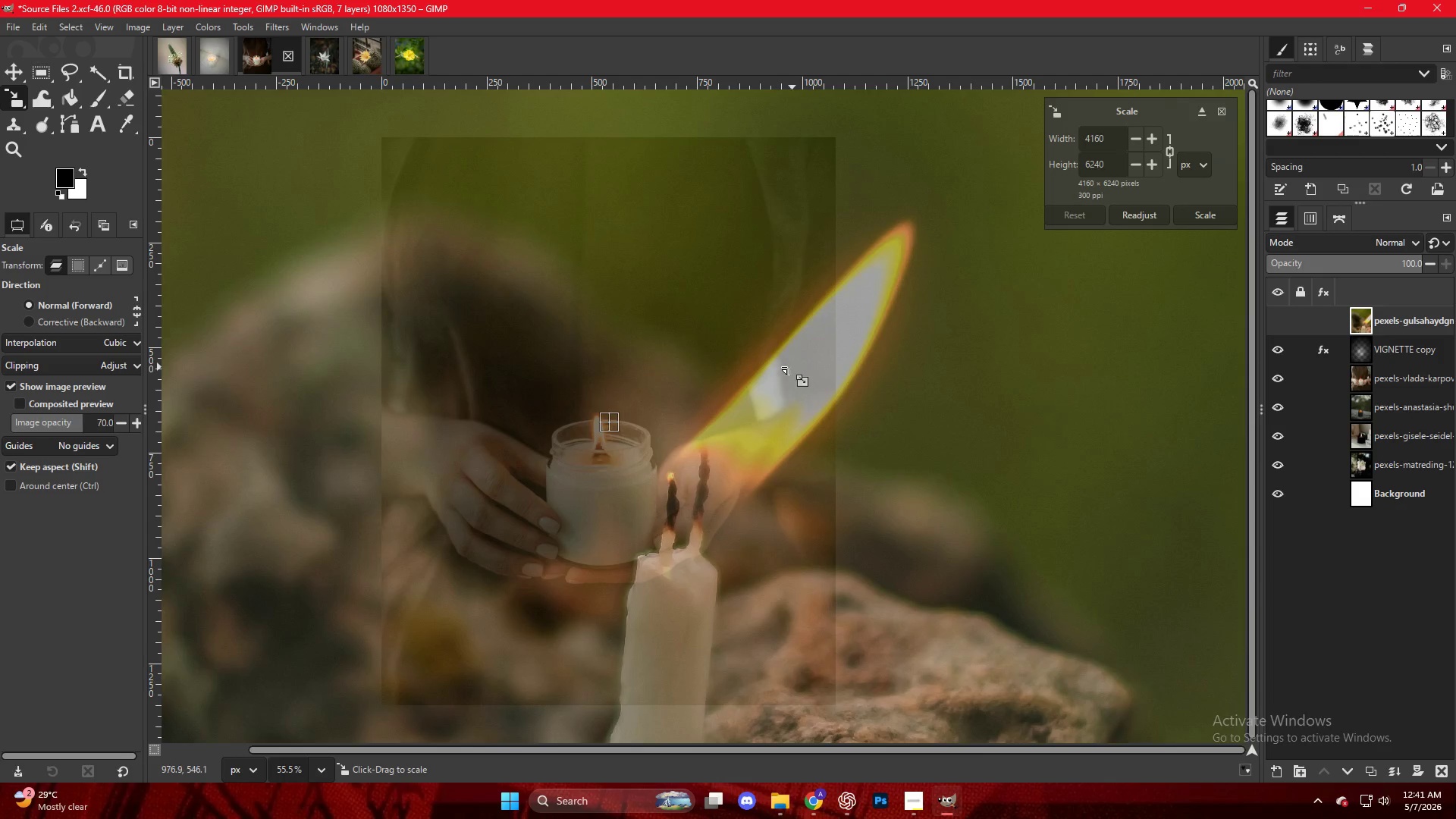 
hold_key(key=ControlLeft, duration=0.52)
scroll: coordinate [747, 355], scroll_direction: down, amount: 11.0
 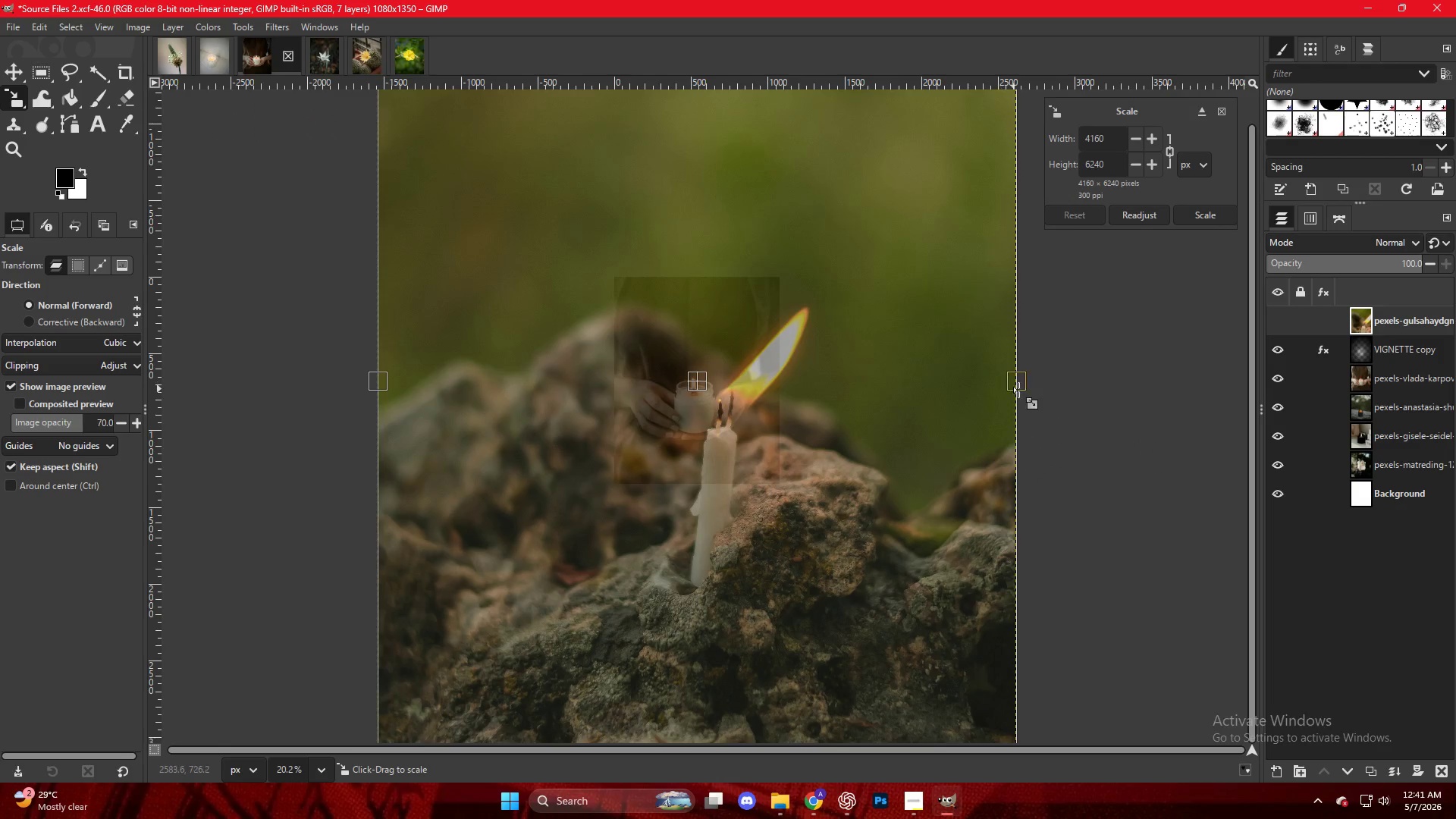 
left_click_drag(start_coordinate=[1025, 388], to_coordinate=[790, 391])
 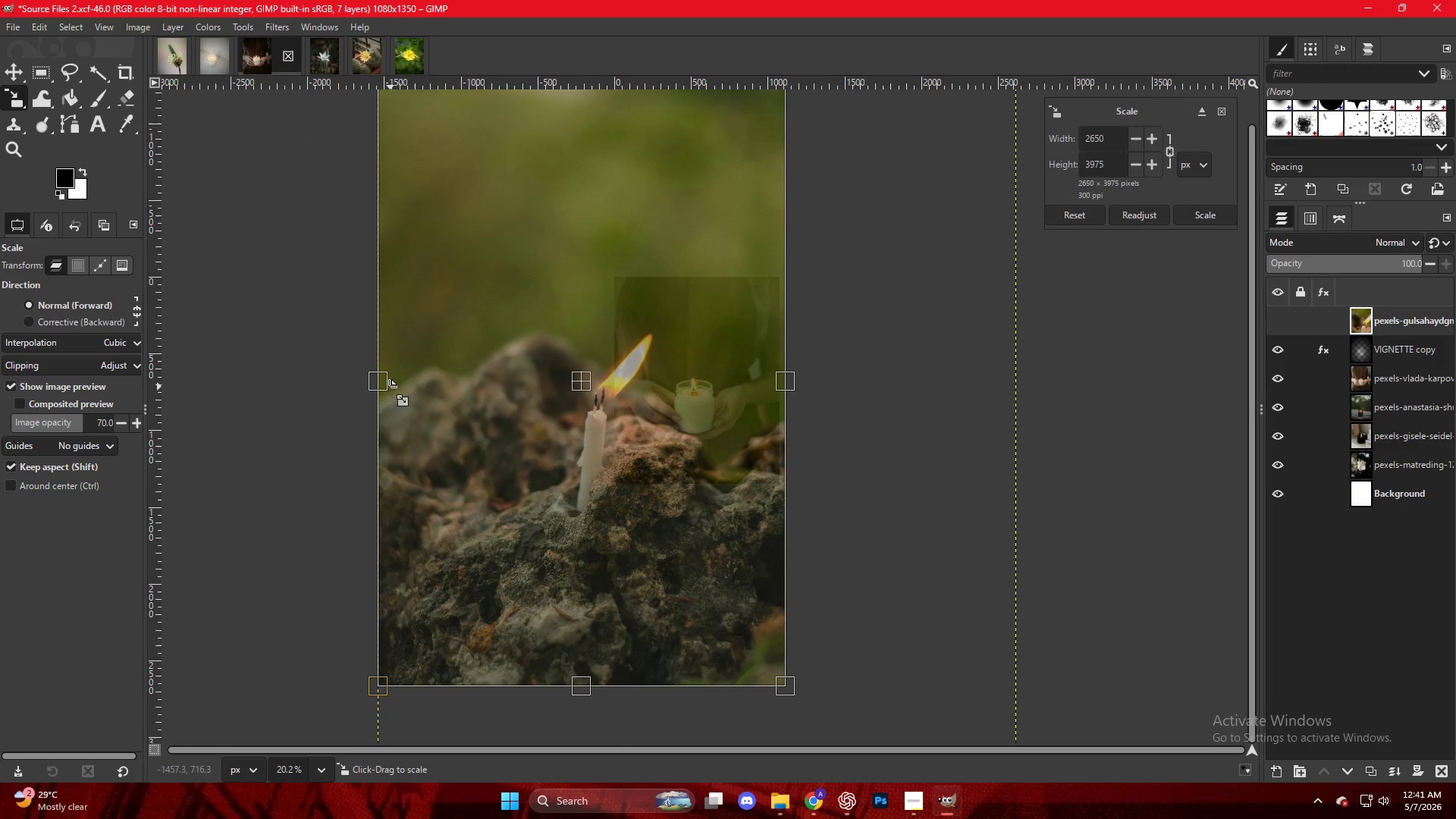 
left_click_drag(start_coordinate=[384, 384], to_coordinate=[615, 393])
 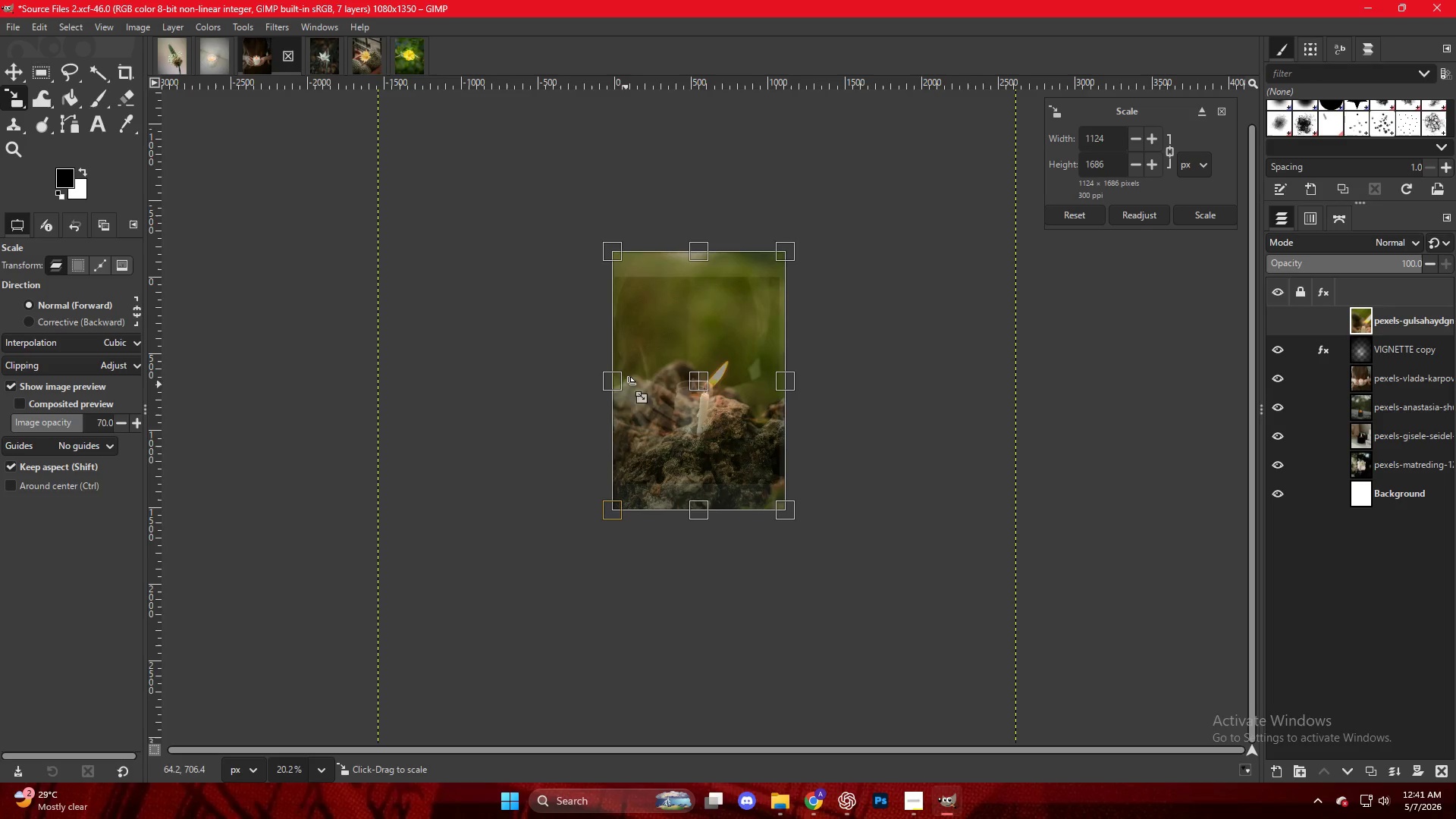 
hold_key(key=ControlLeft, duration=0.59)
 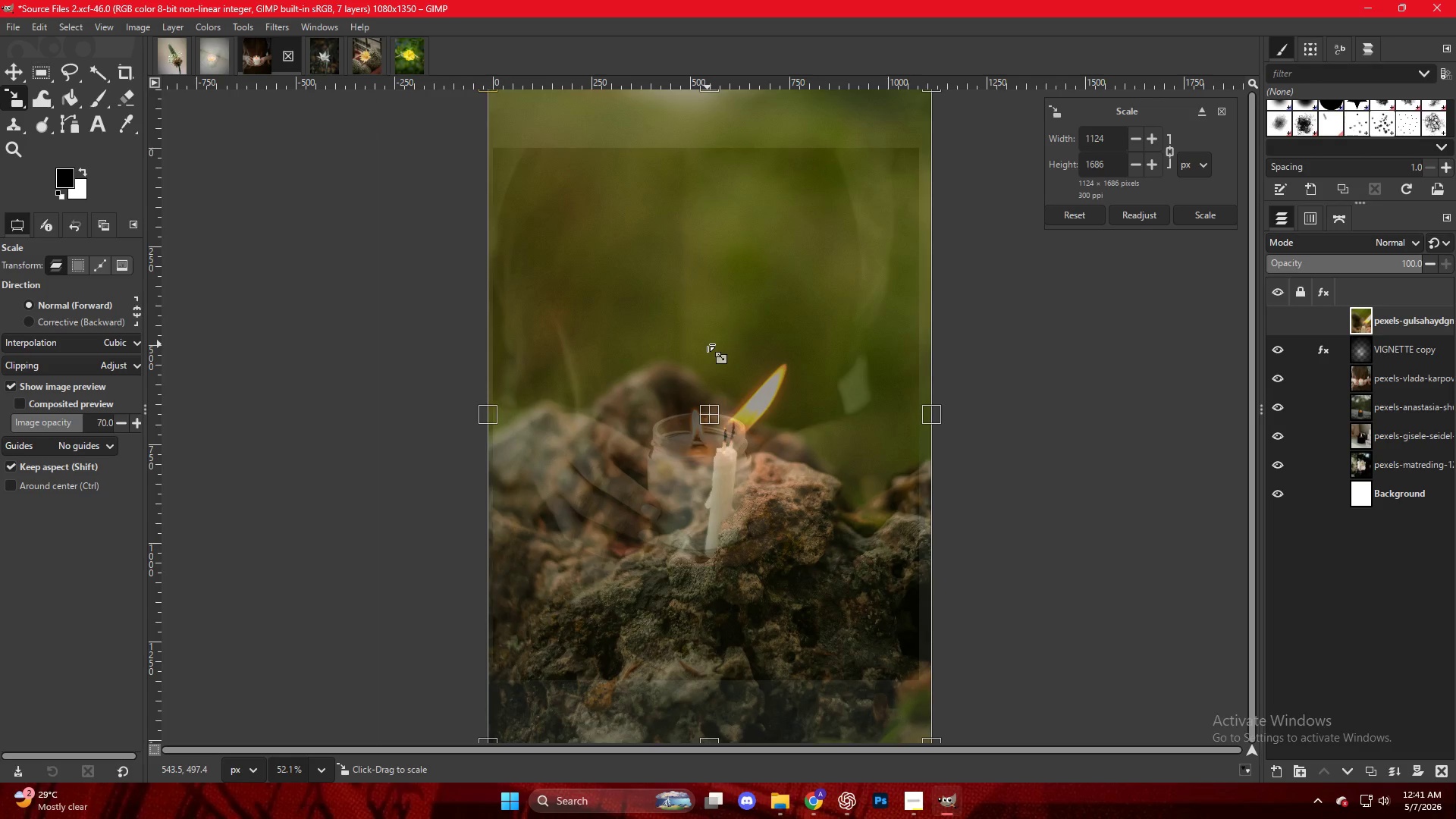 
left_click([708, 344])
 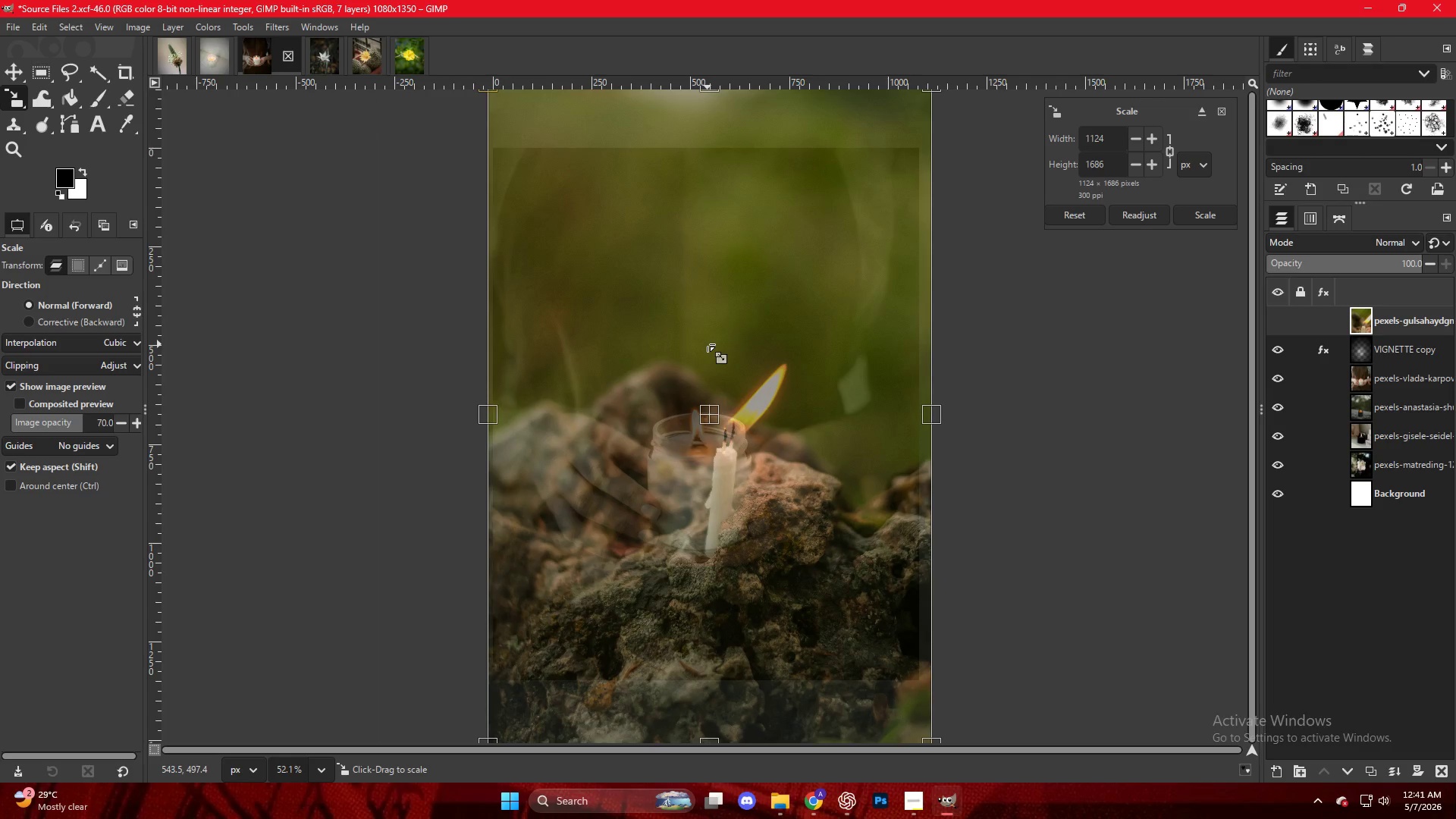 
scroll: coordinate [708, 347], scroll_direction: up, amount: 10.0
 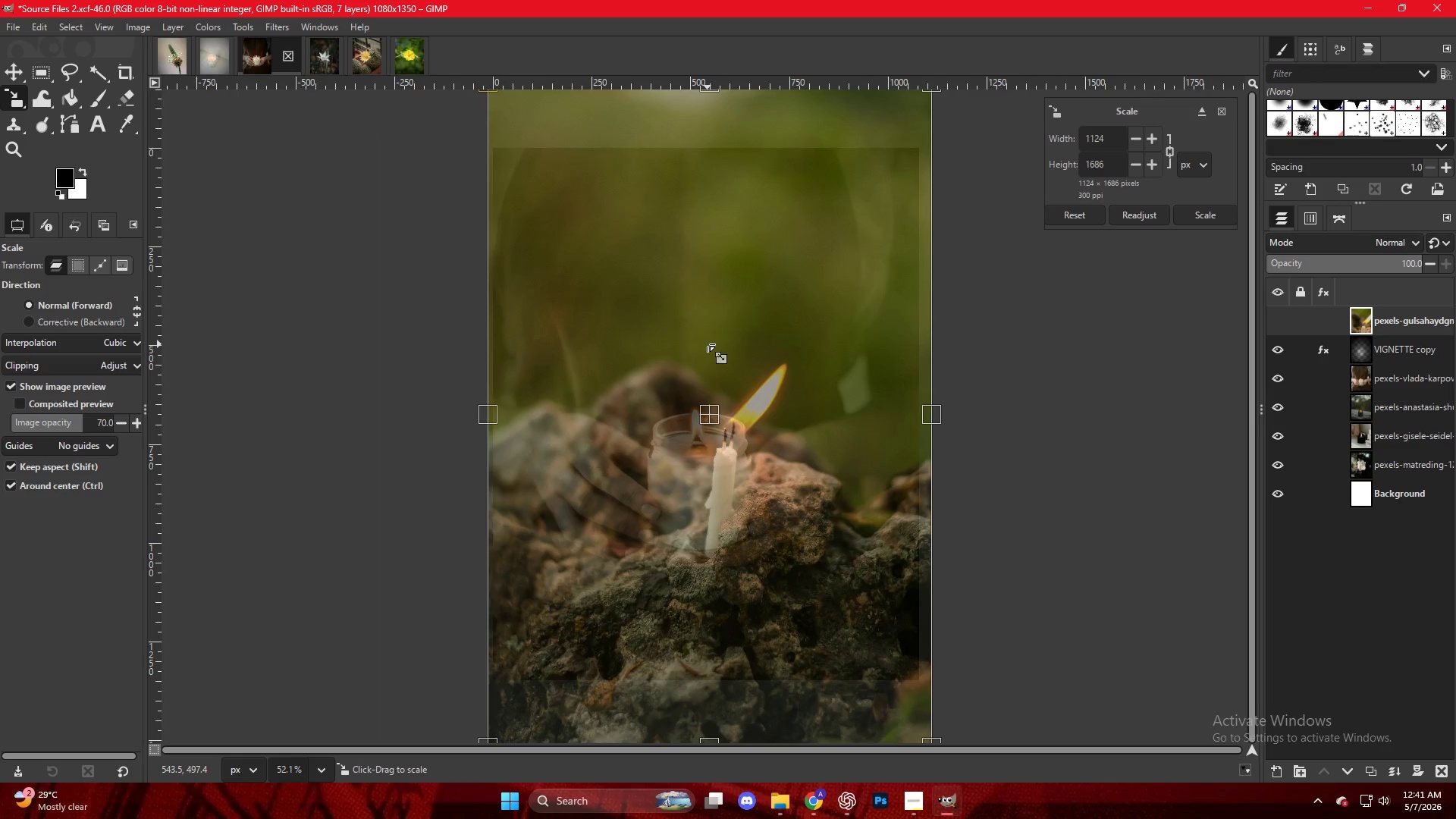 
key(NumpadEnter)
 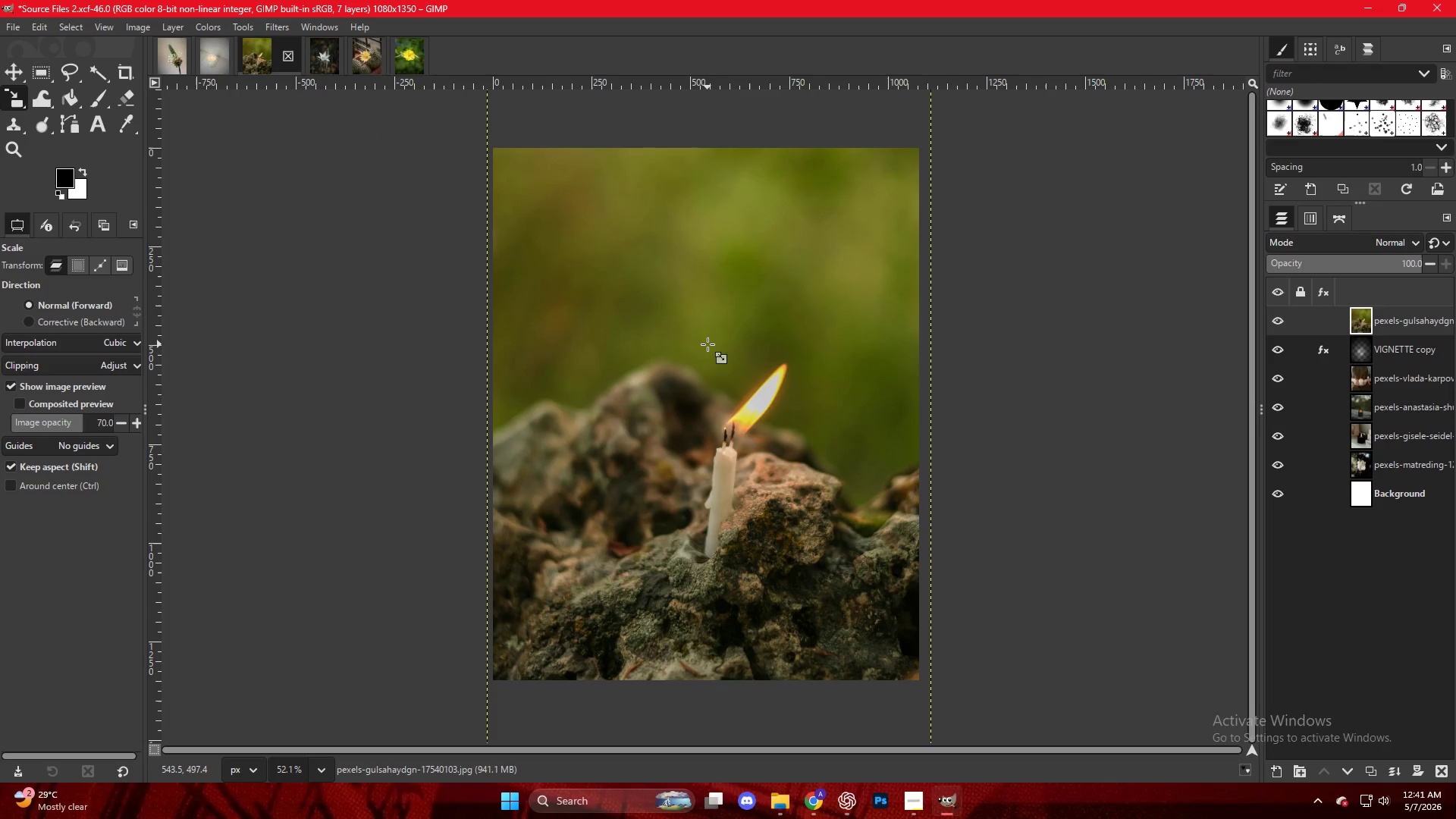 
key(Control+ControlLeft)
 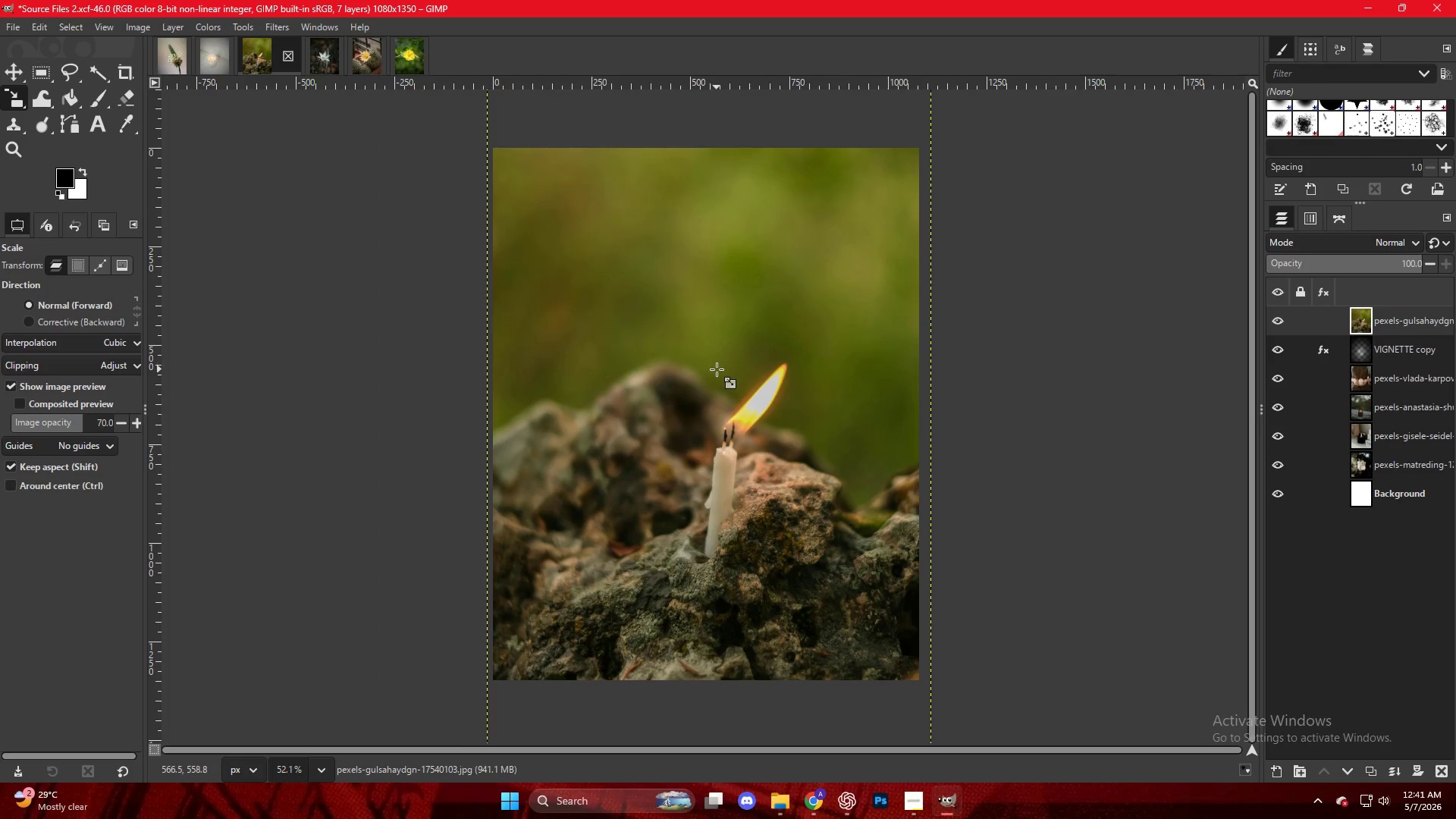 
scroll: coordinate [717, 369], scroll_direction: up, amount: 3.0
 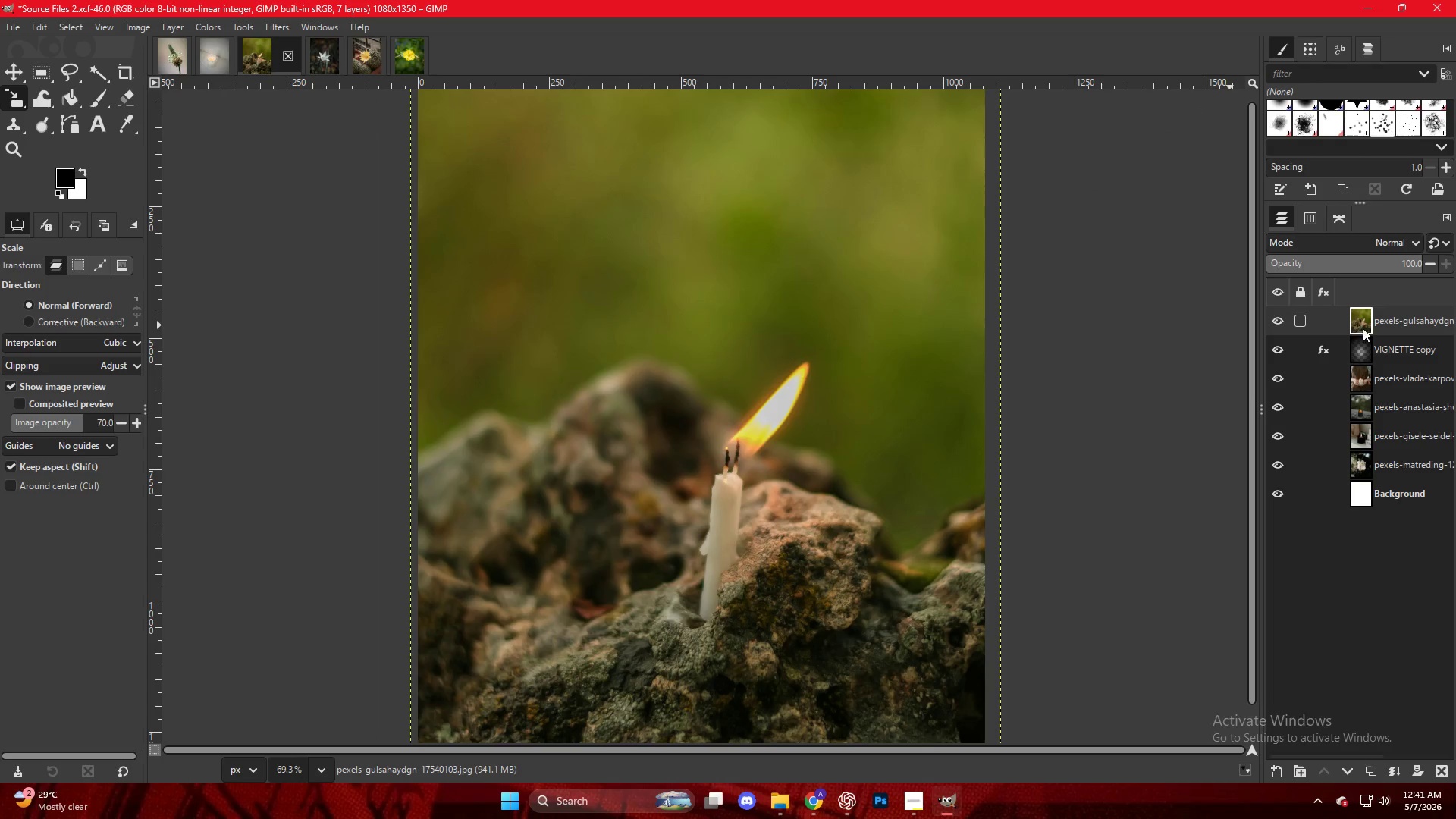 
left_click_drag(start_coordinate=[1391, 325], to_coordinate=[1395, 354])
 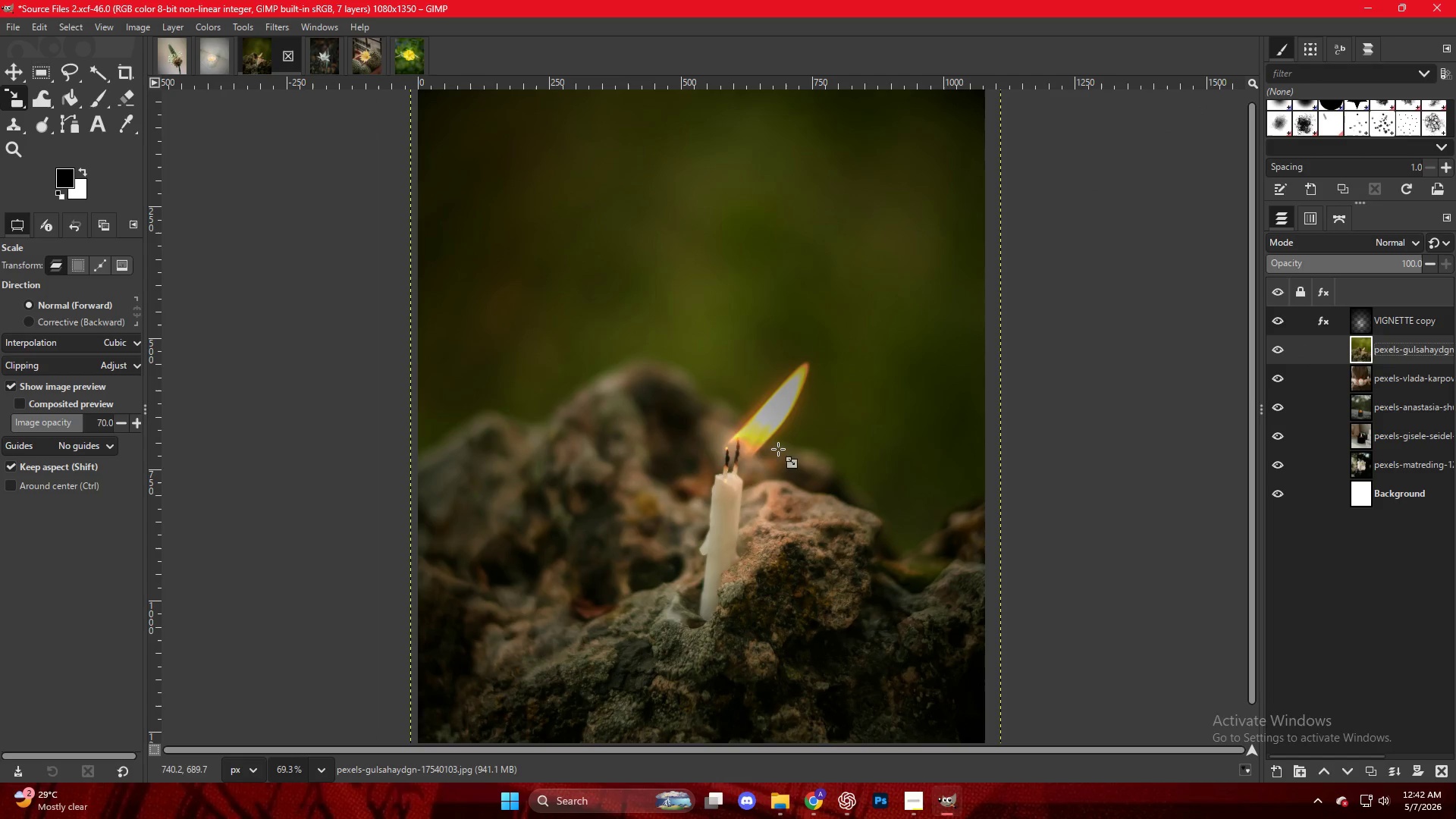 
key(V)
 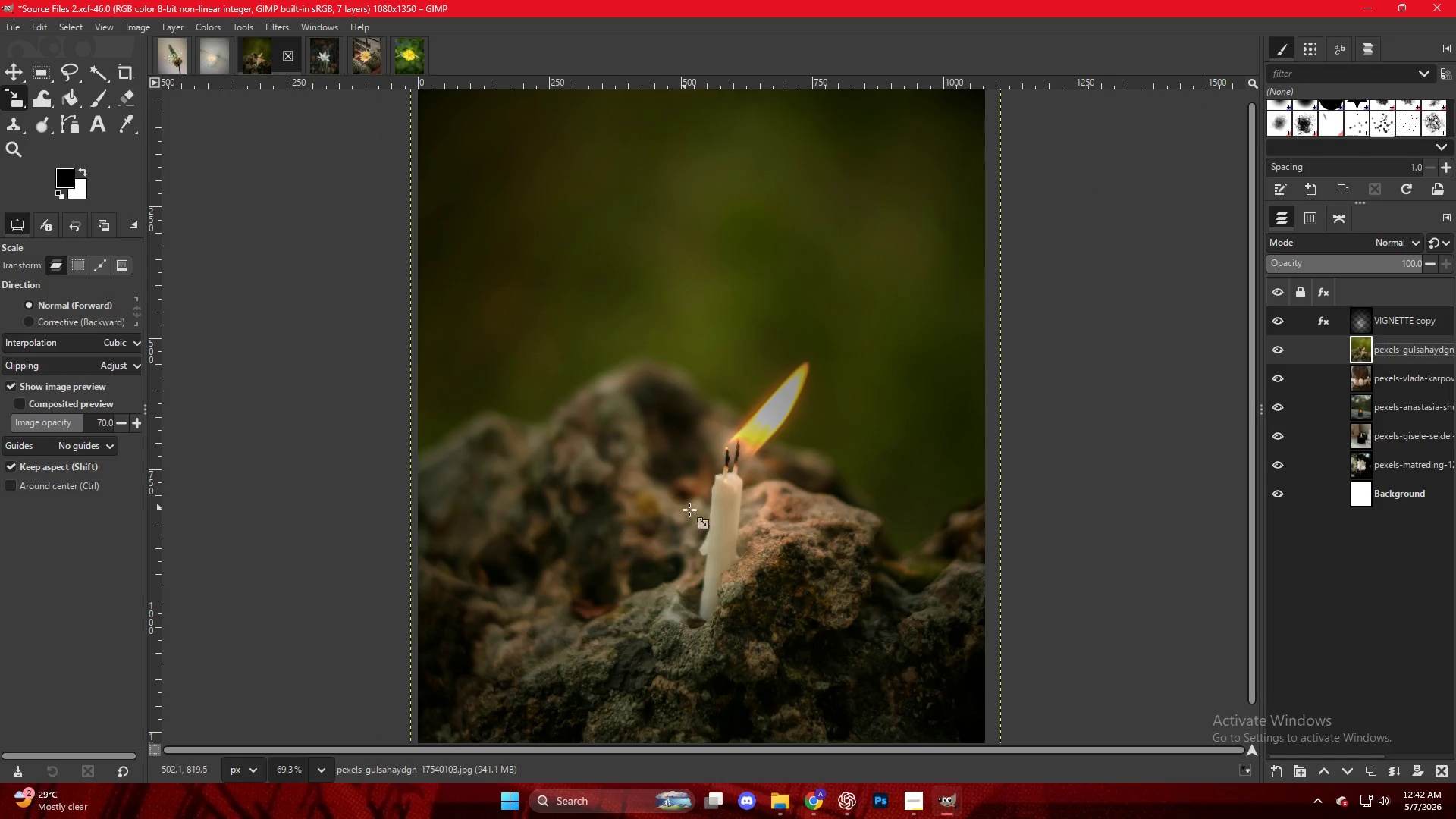 
left_click_drag(start_coordinate=[704, 513], to_coordinate=[723, 495])
 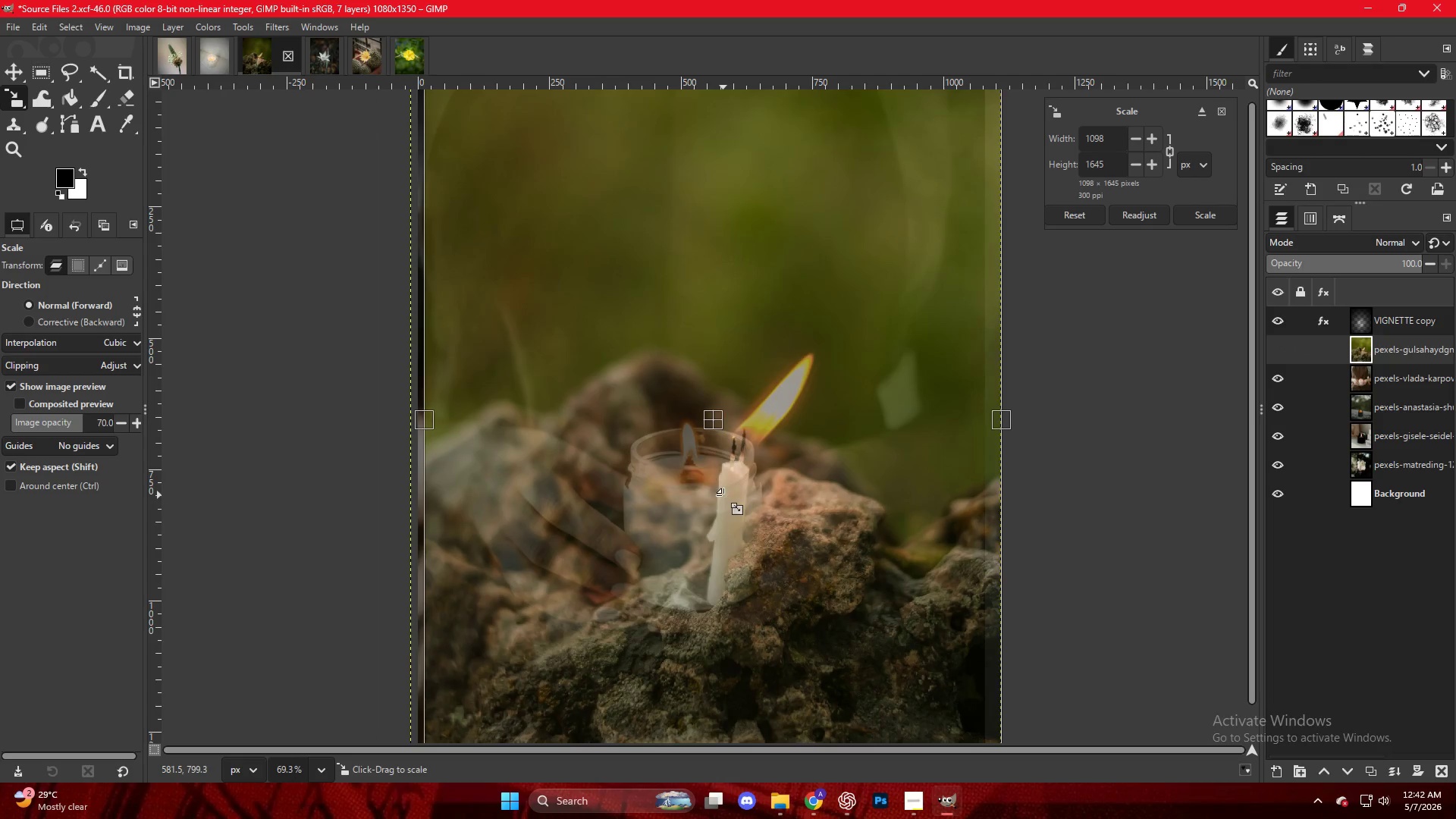 
key(Control+ControlLeft)
 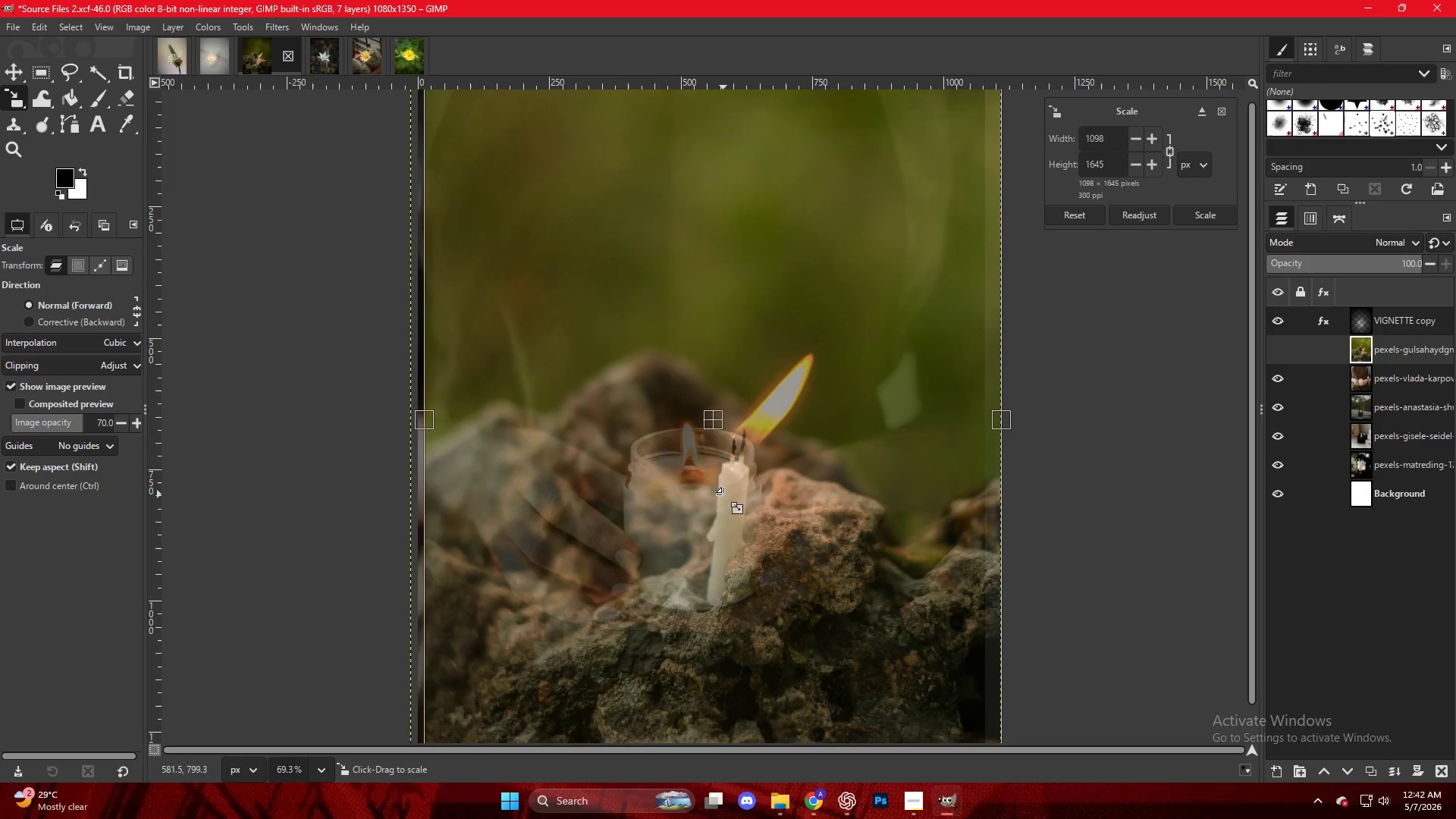 
key(Control+Z)
 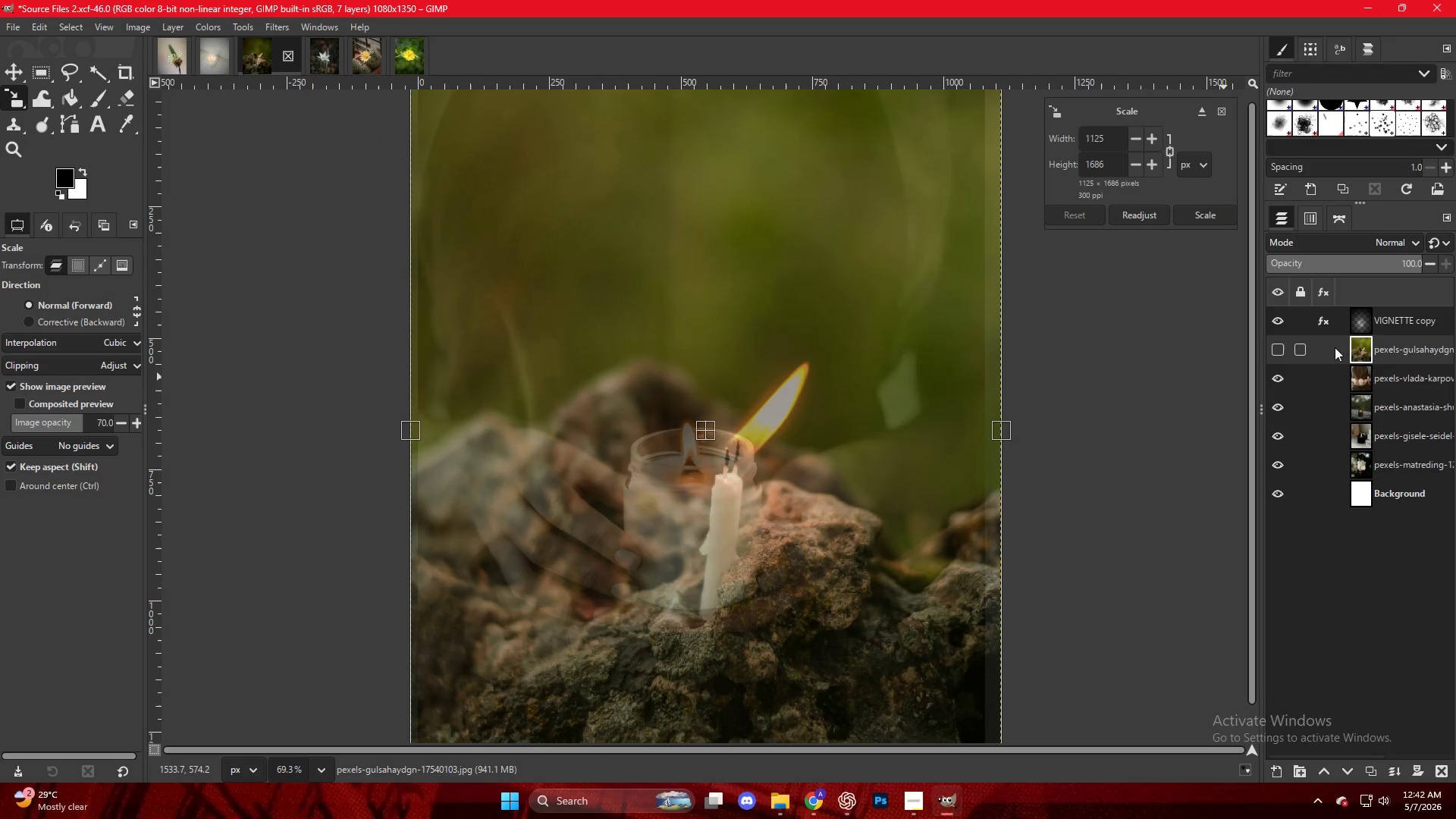 
left_click([1377, 314])
 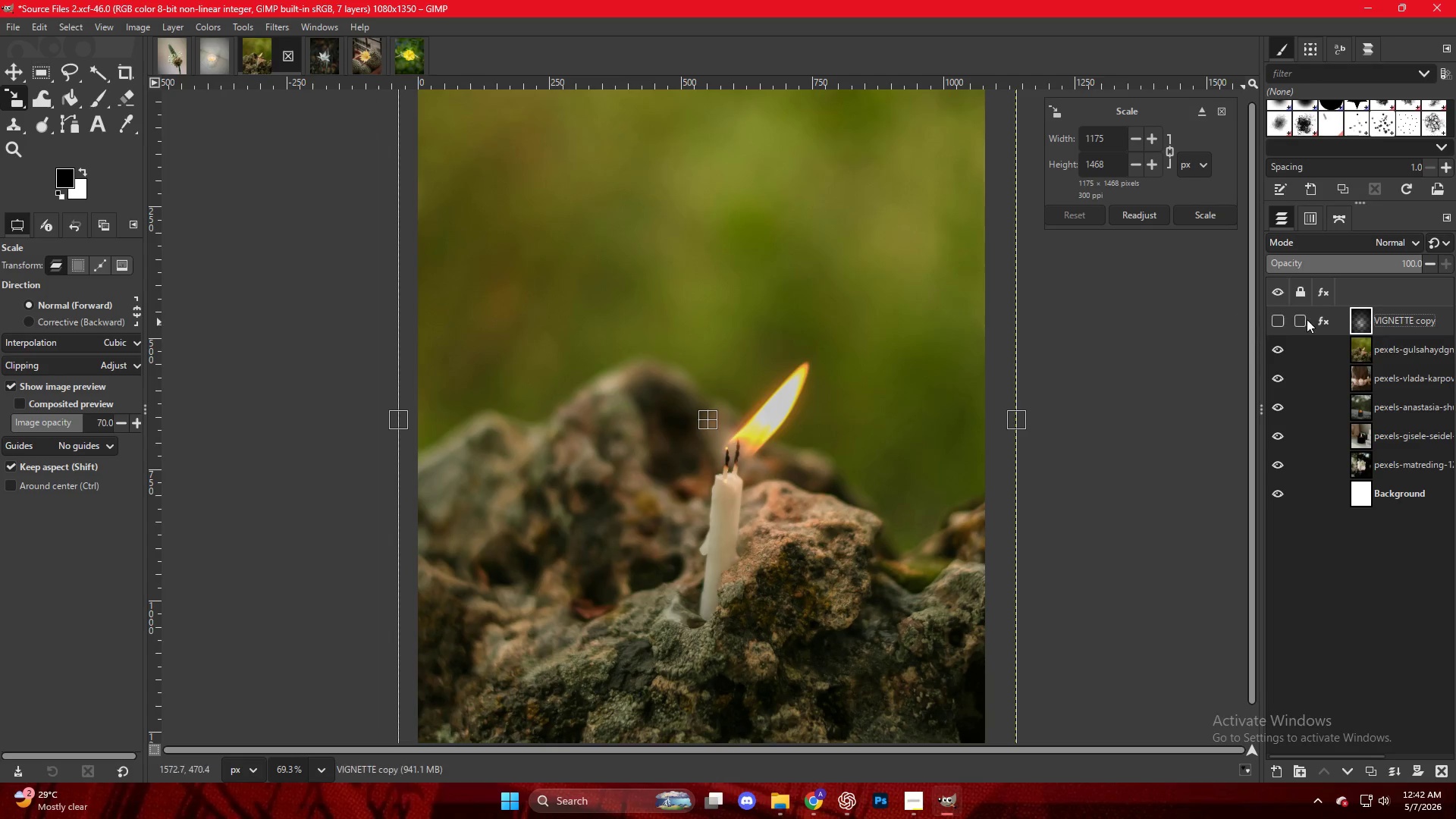 
double_click([1322, 325])
 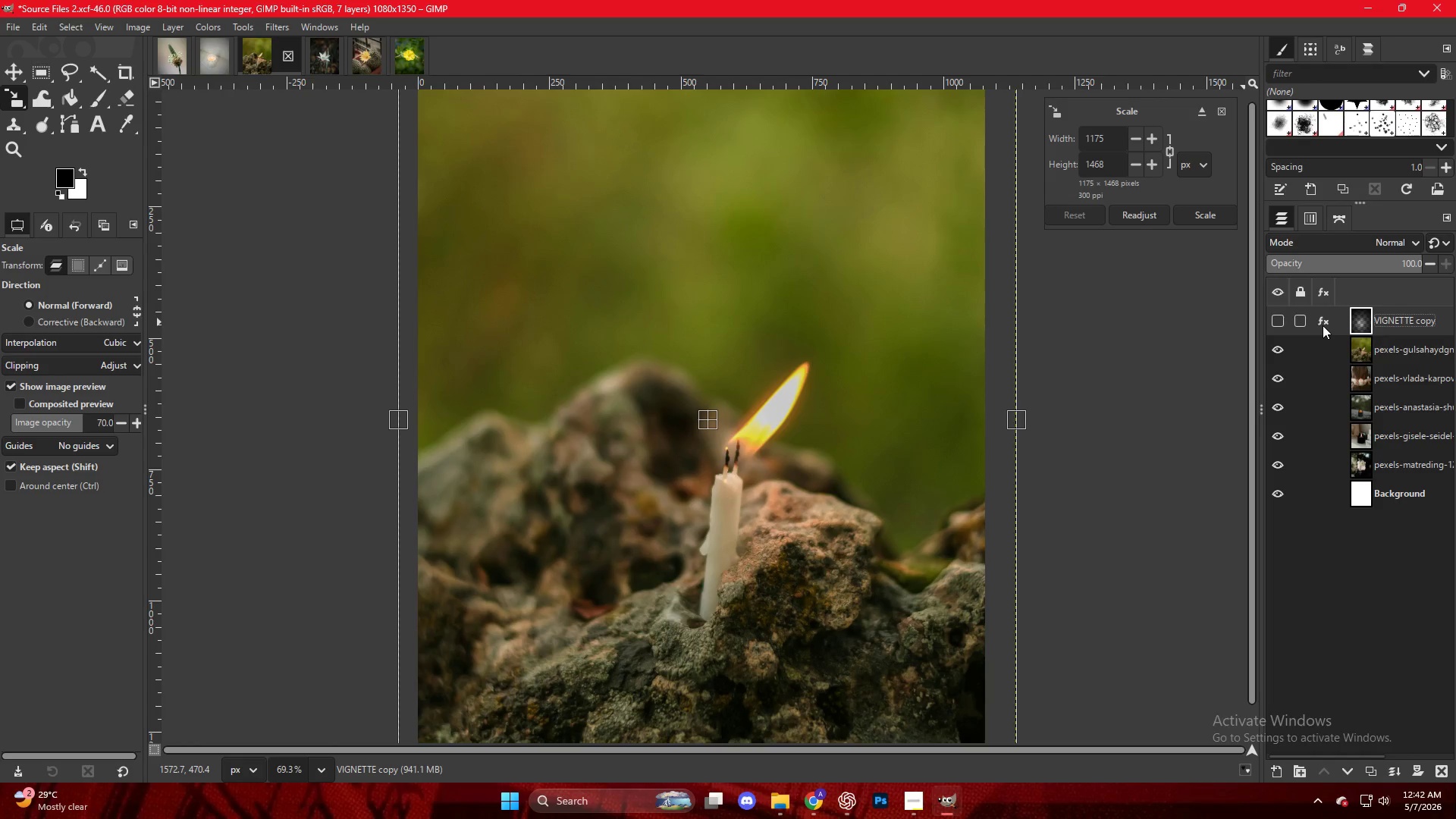 
left_click([1323, 325])
 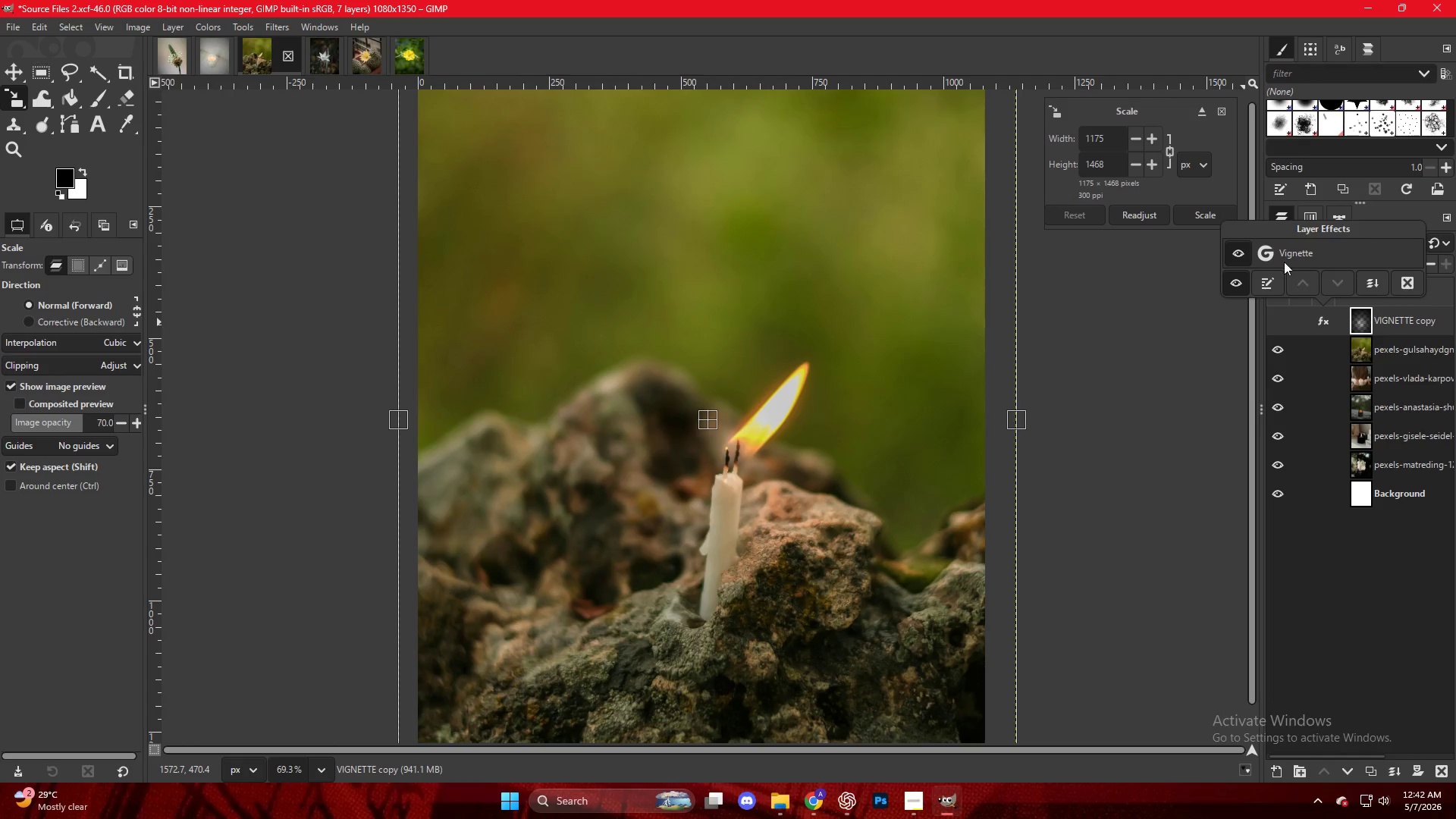 
left_click([1281, 258])
 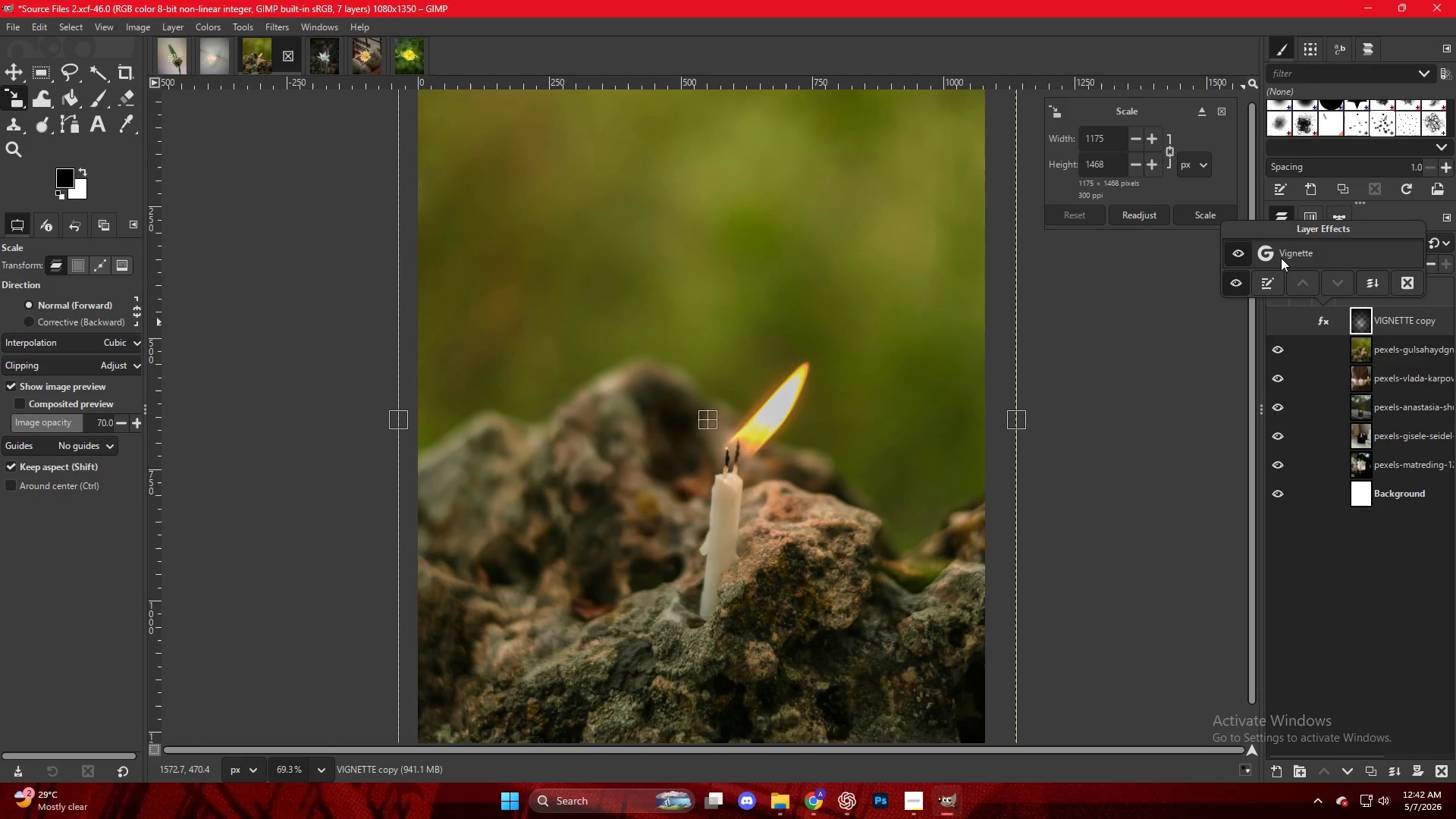 
double_click([1281, 258])
 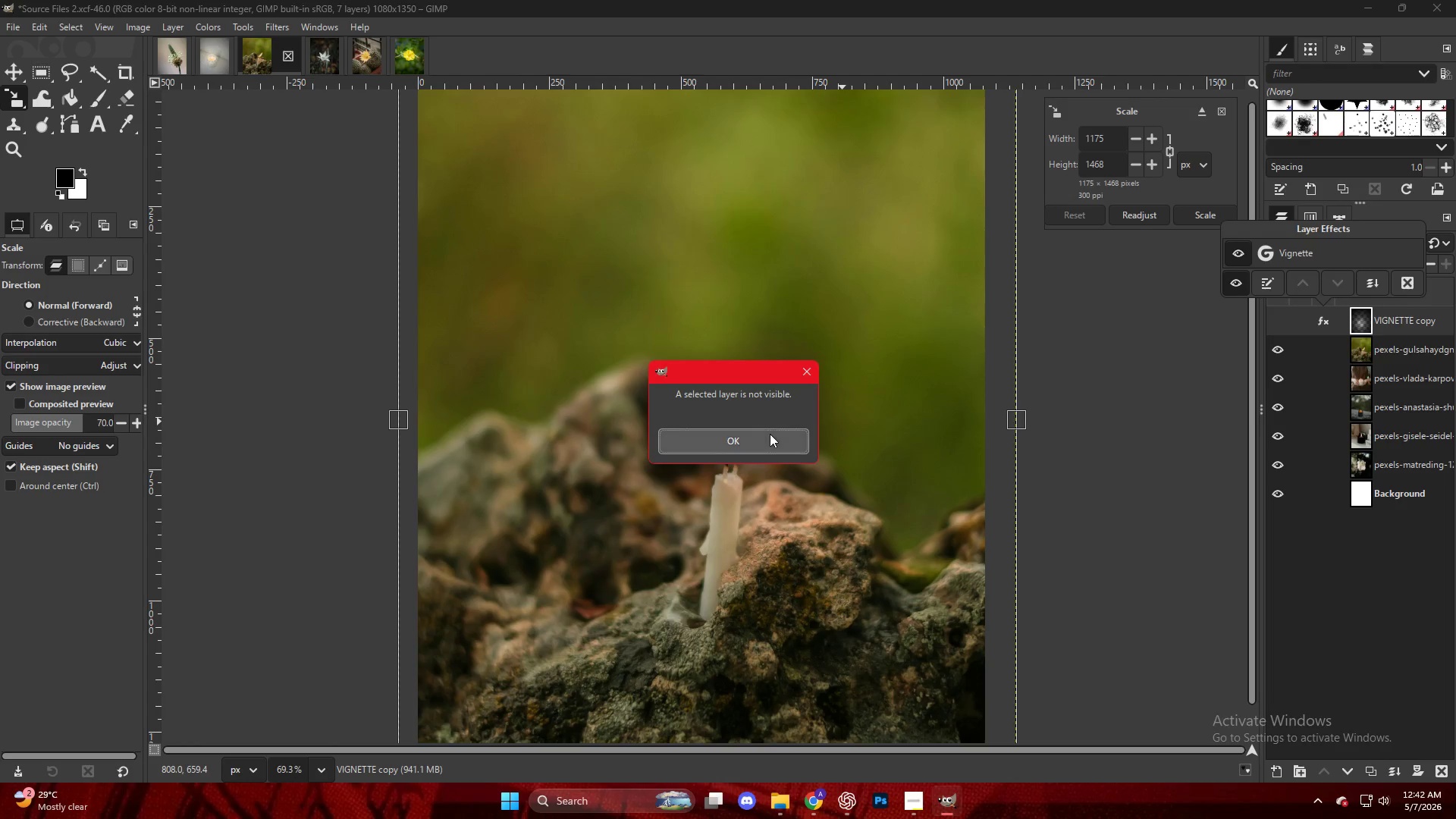 
left_click([766, 433])
 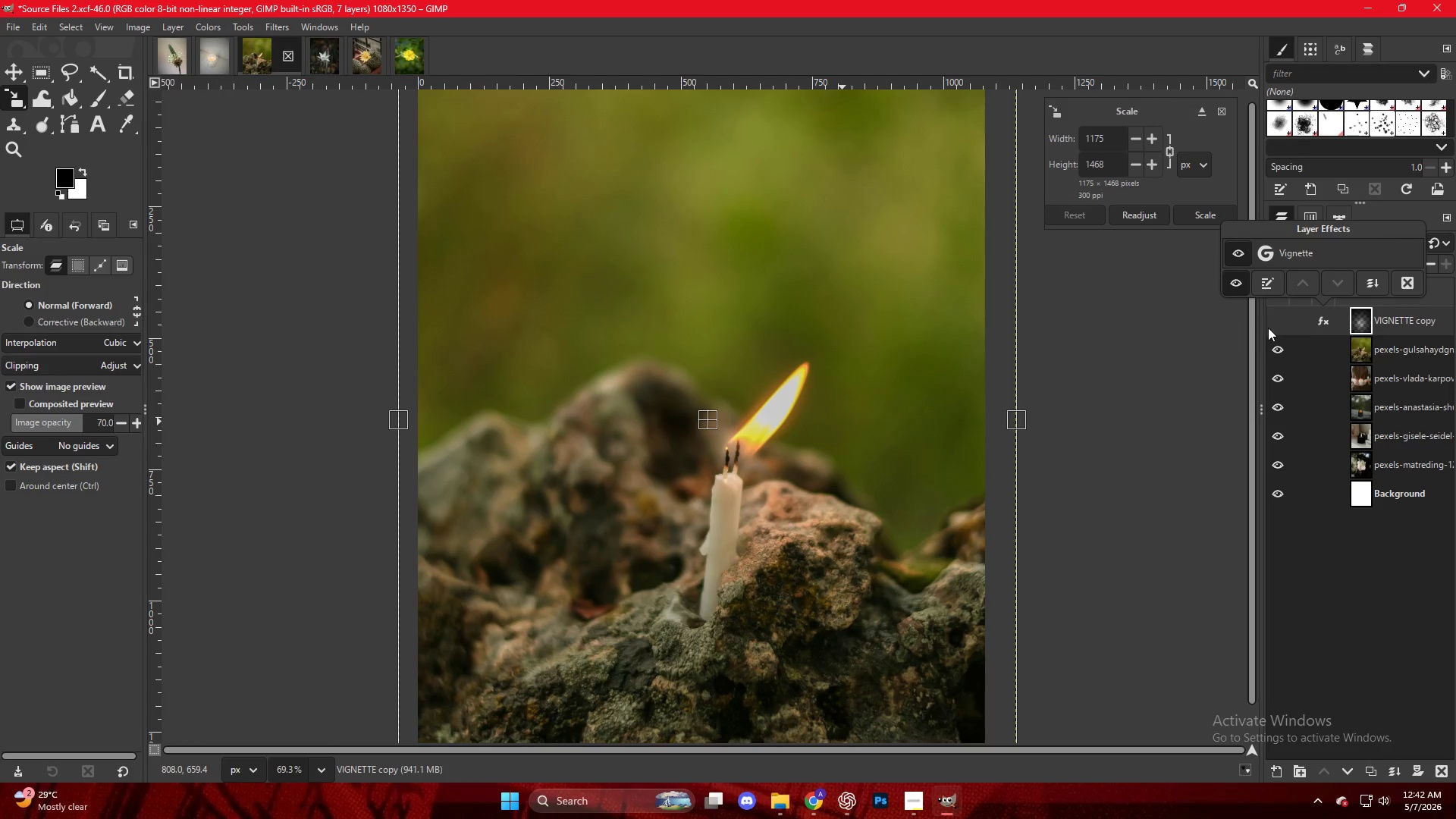 
left_click([1272, 306])
 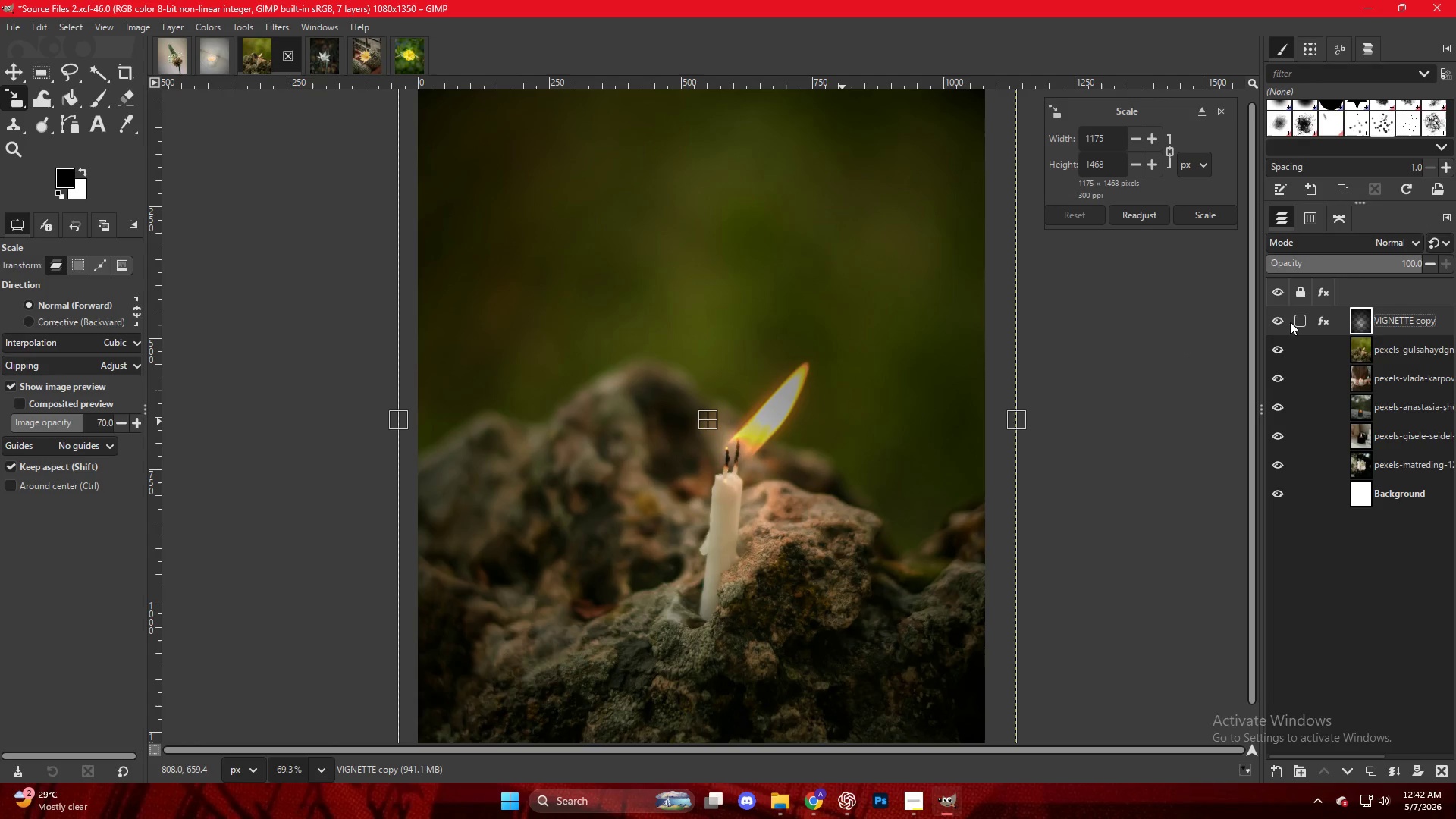 
left_click([1320, 322])
 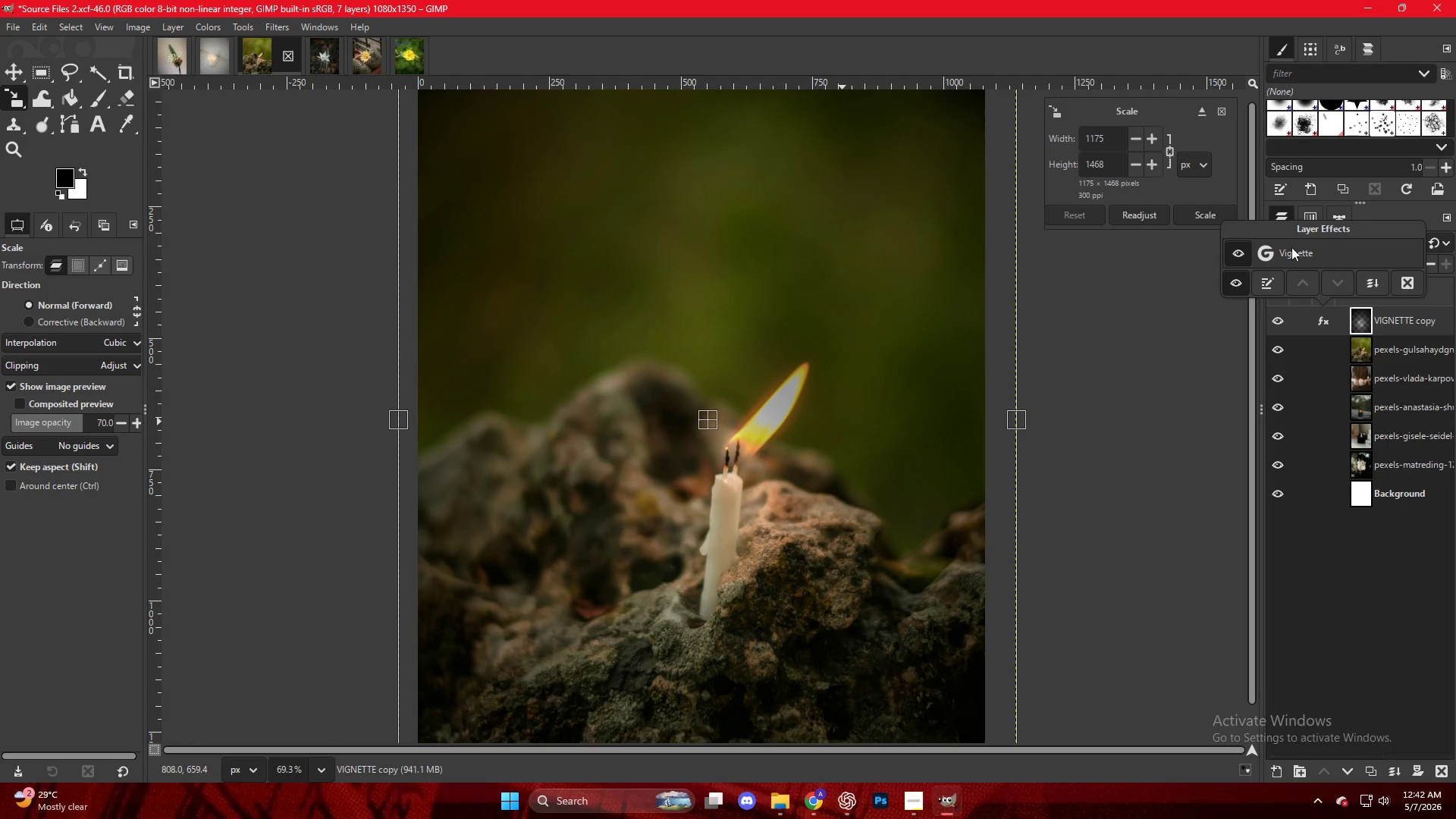 
double_click([1291, 247])
 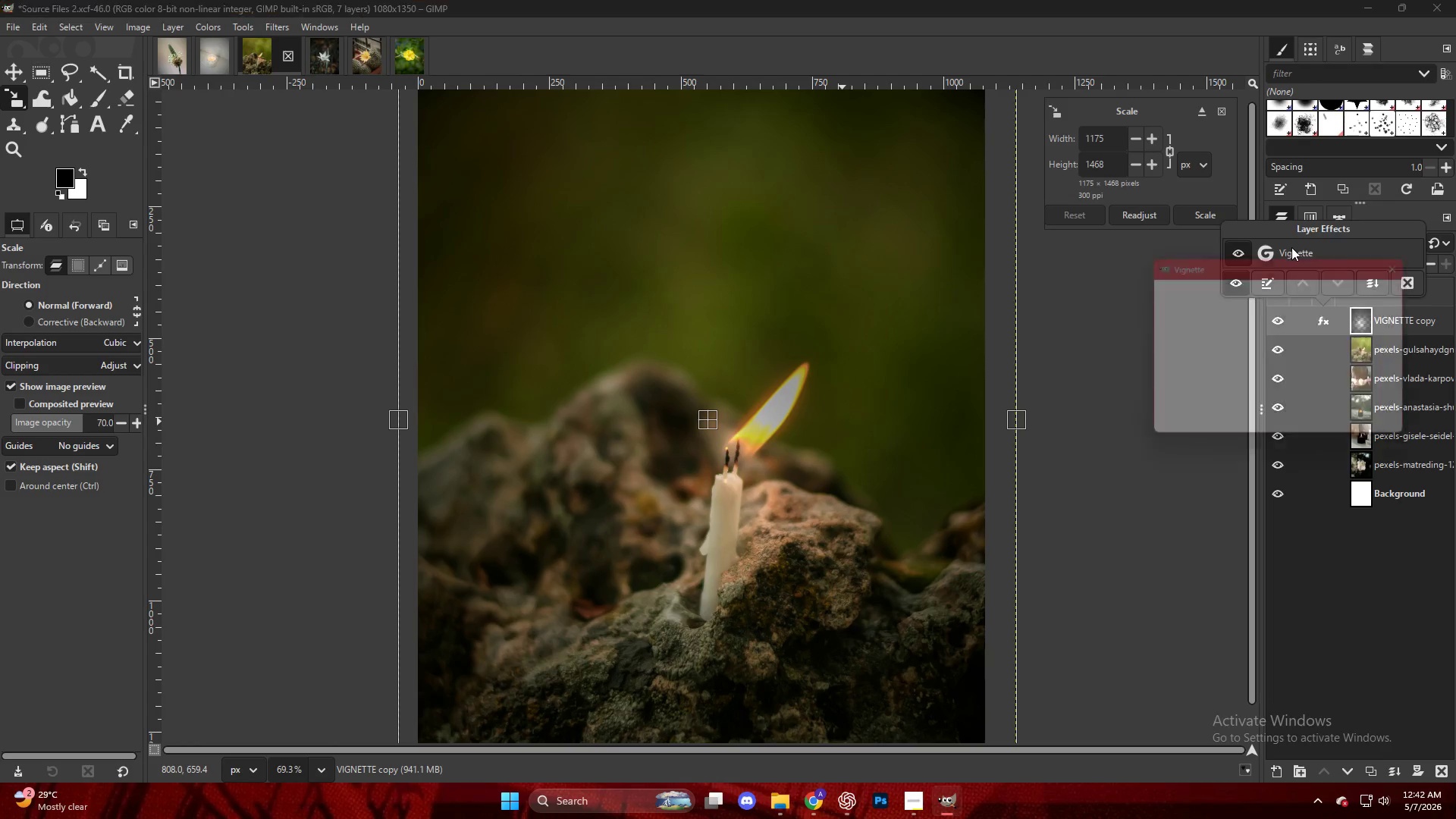 
triple_click([1291, 247])
 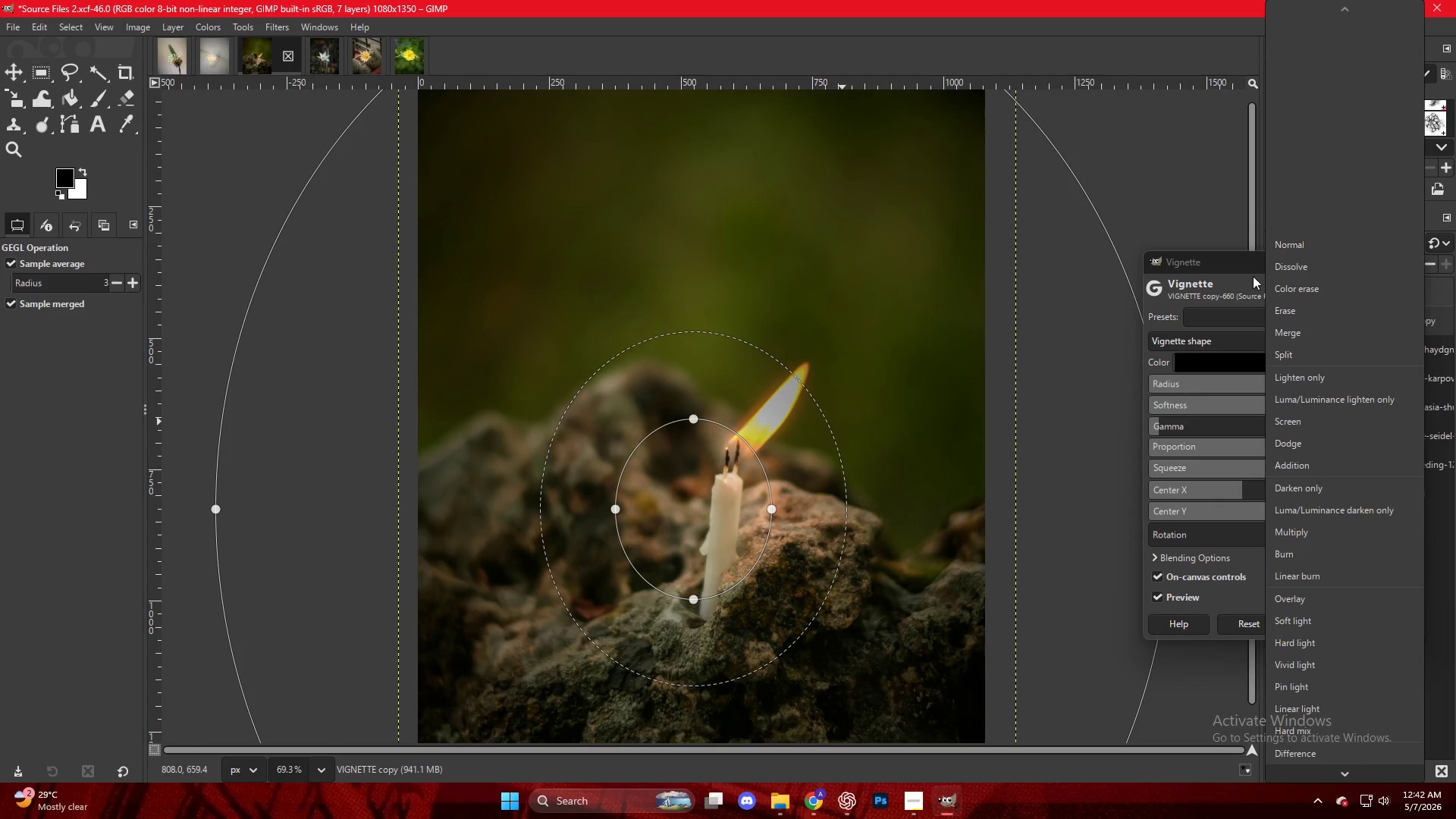 
key(Escape)
 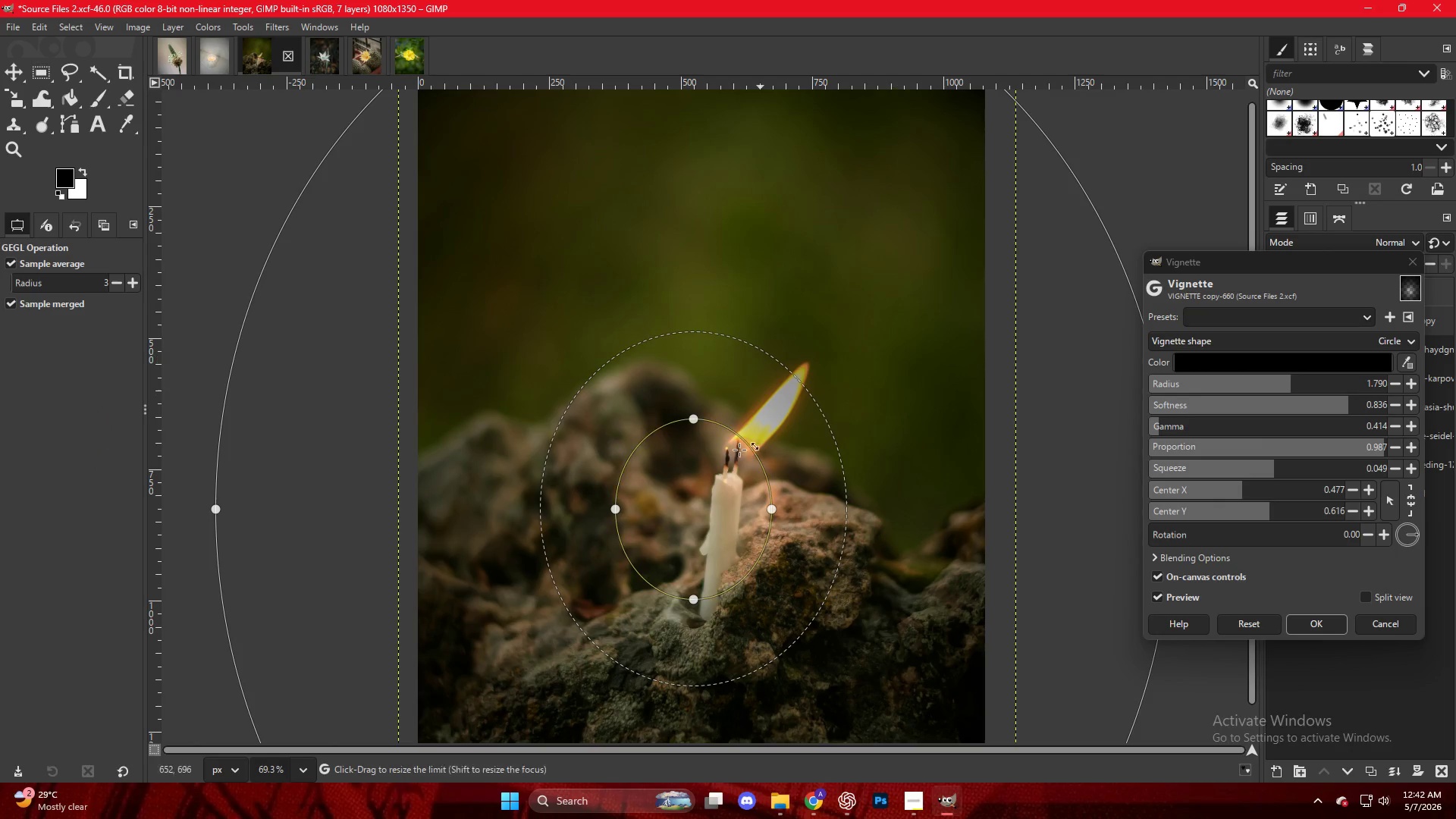 
left_click_drag(start_coordinate=[717, 469], to_coordinate=[761, 442])
 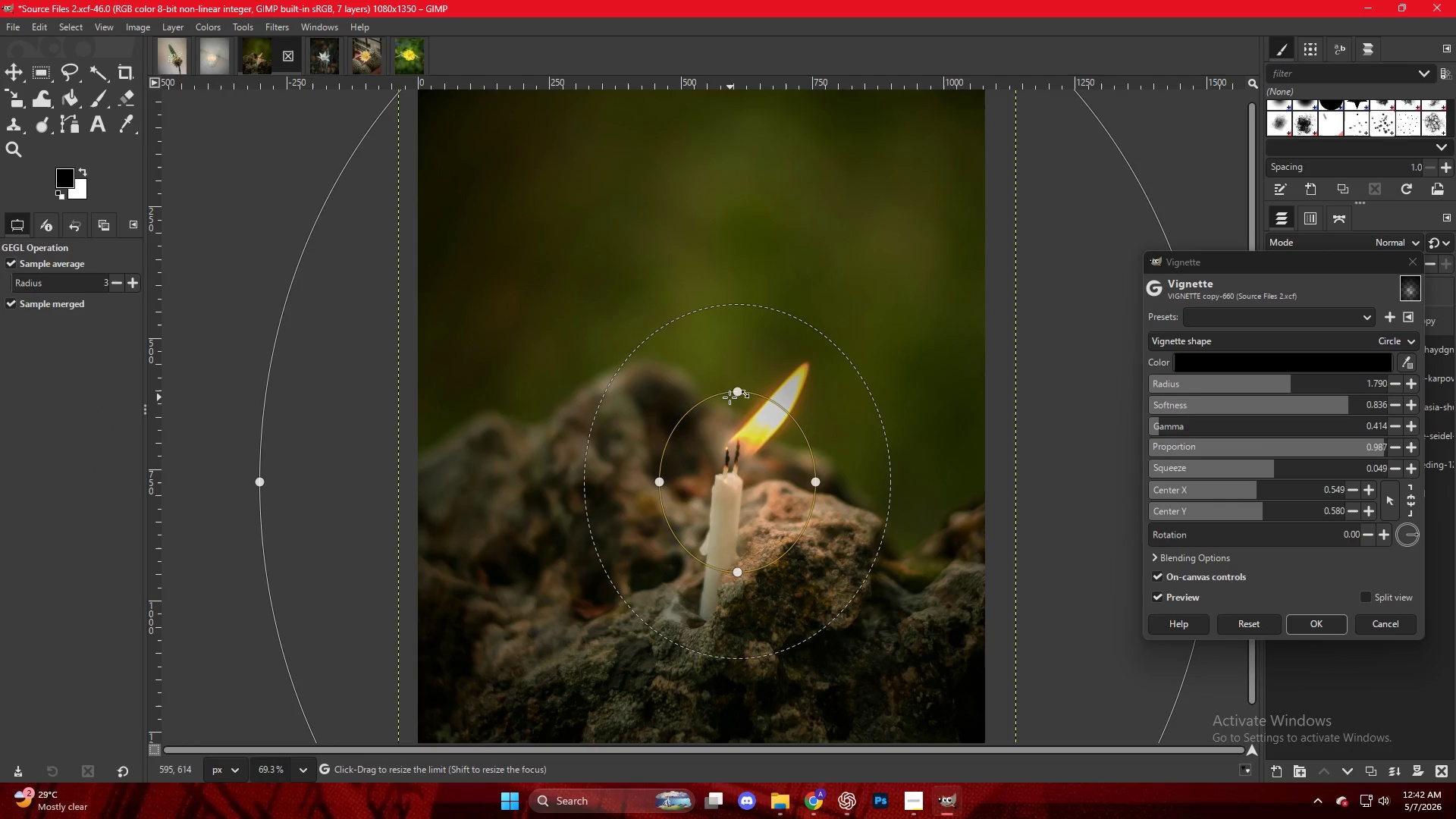 
left_click_drag(start_coordinate=[727, 387], to_coordinate=[730, 365])
 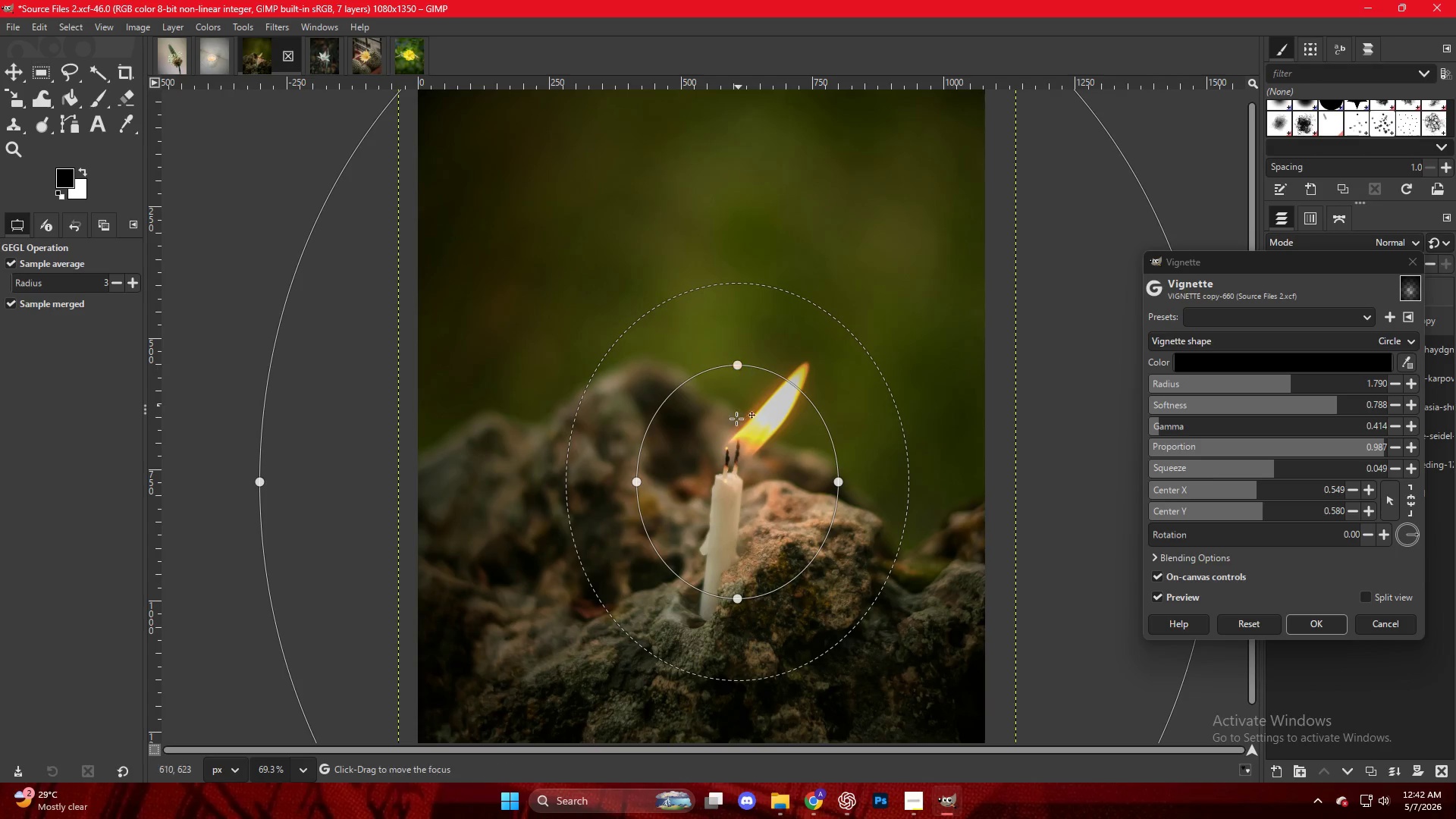 
left_click_drag(start_coordinate=[733, 439], to_coordinate=[745, 419])
 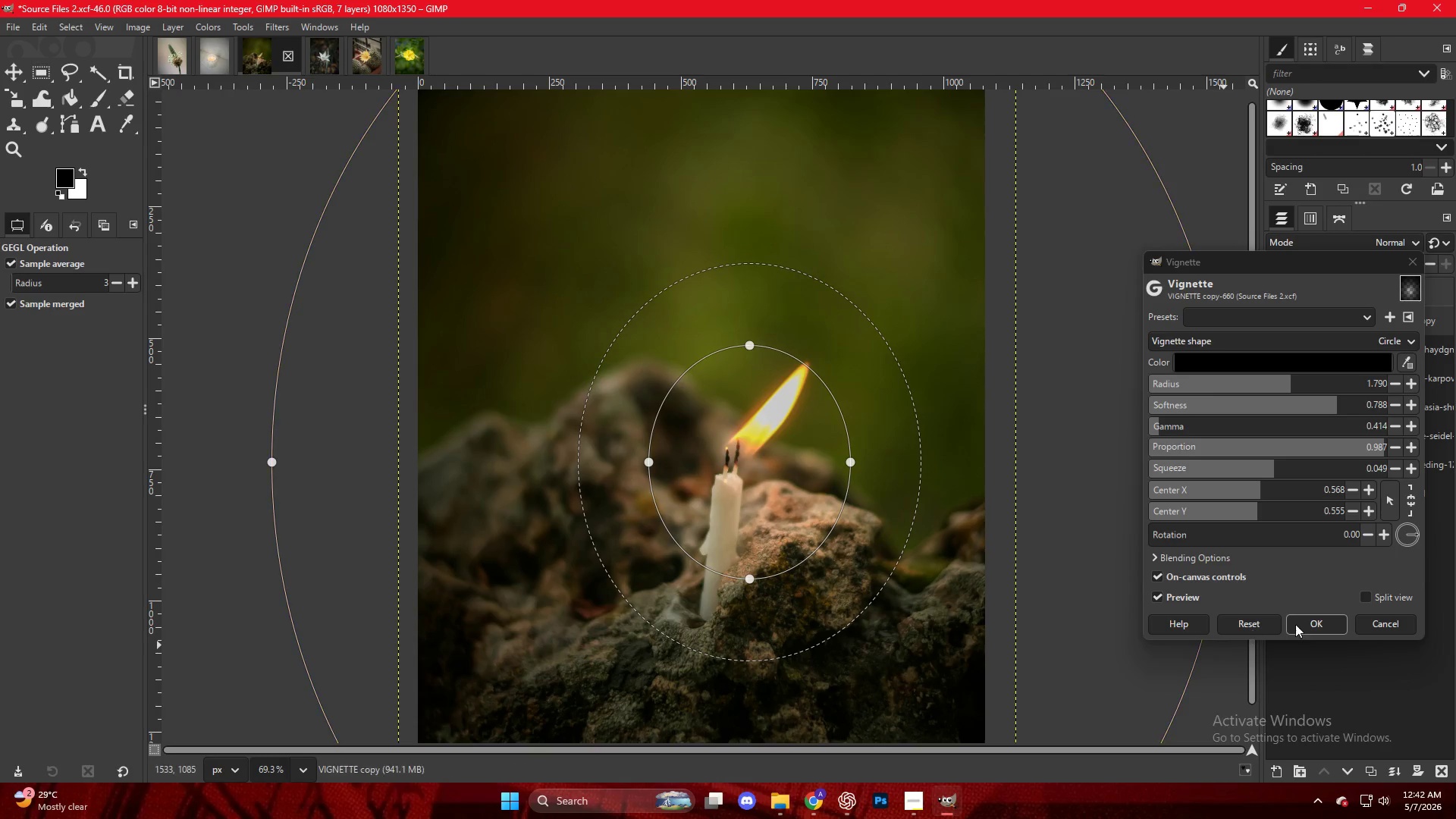 
left_click([1306, 624])
 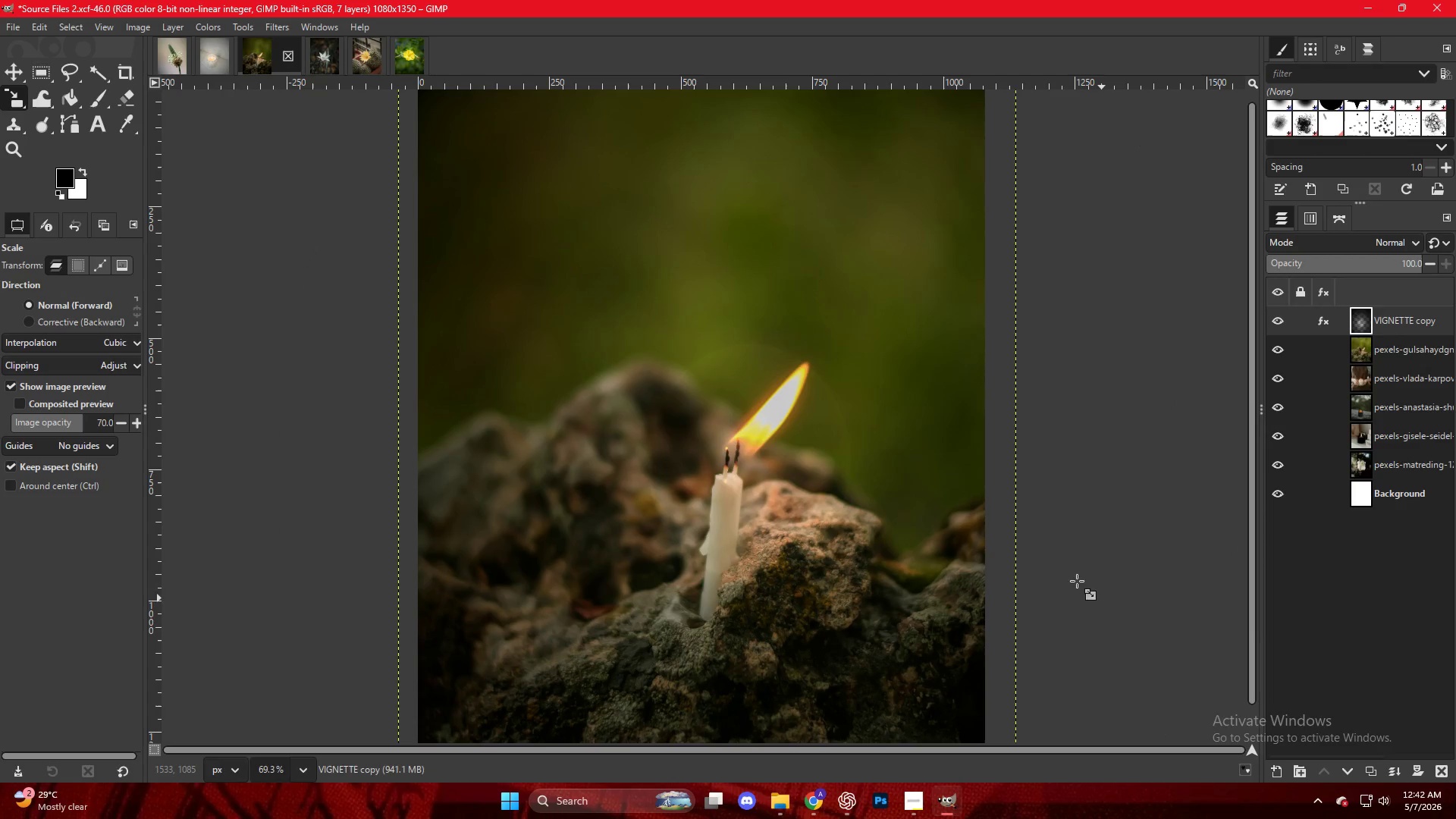 
hold_key(key=ControlLeft, duration=0.31)
hold_key(key=ControlLeft, duration=0.41)
scroll: coordinate [868, 511], scroll_direction: up, amount: 1.0
 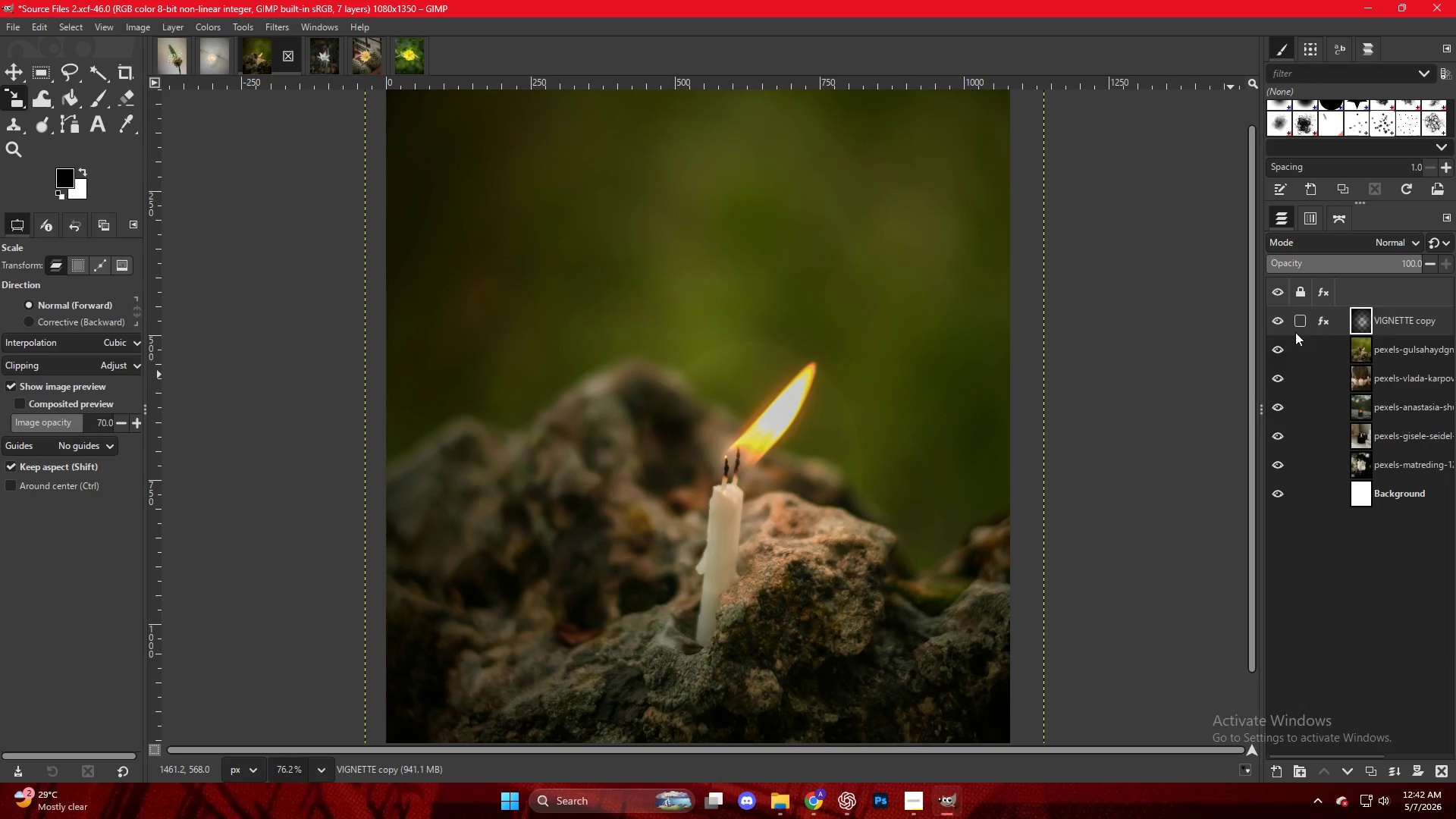 
double_click([1319, 325])
 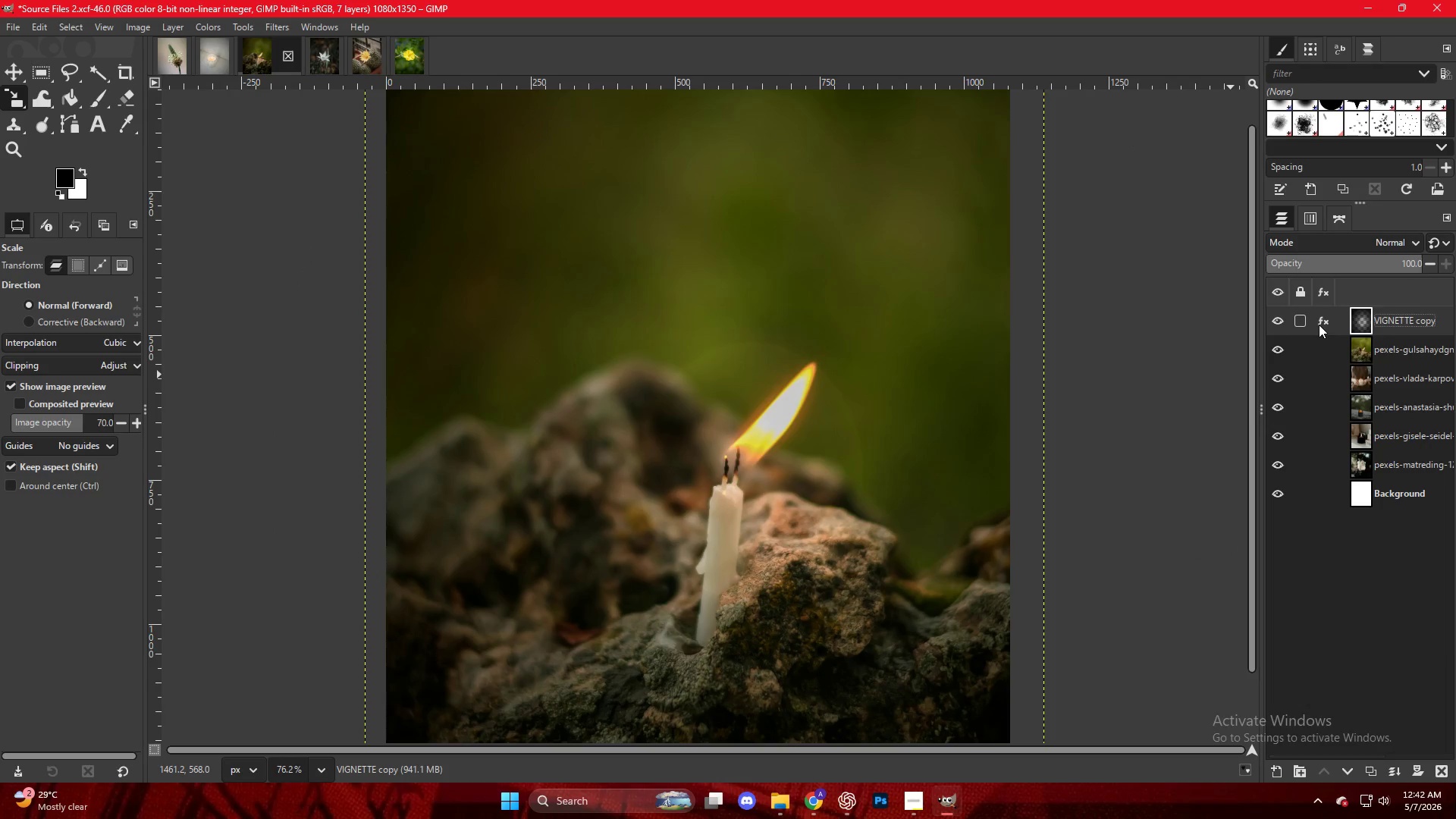 
left_click([1320, 325])
 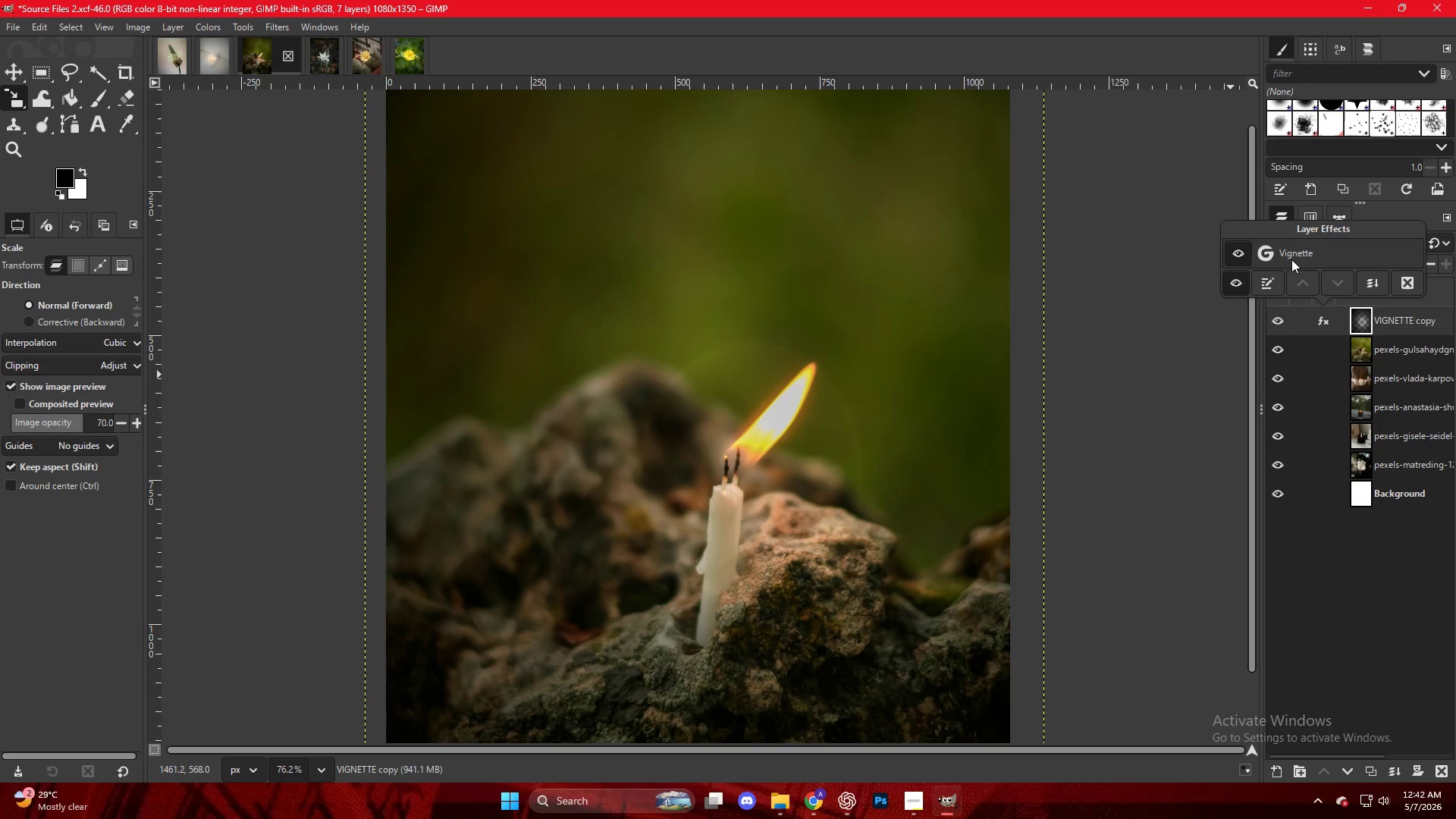 
double_click([1291, 259])
 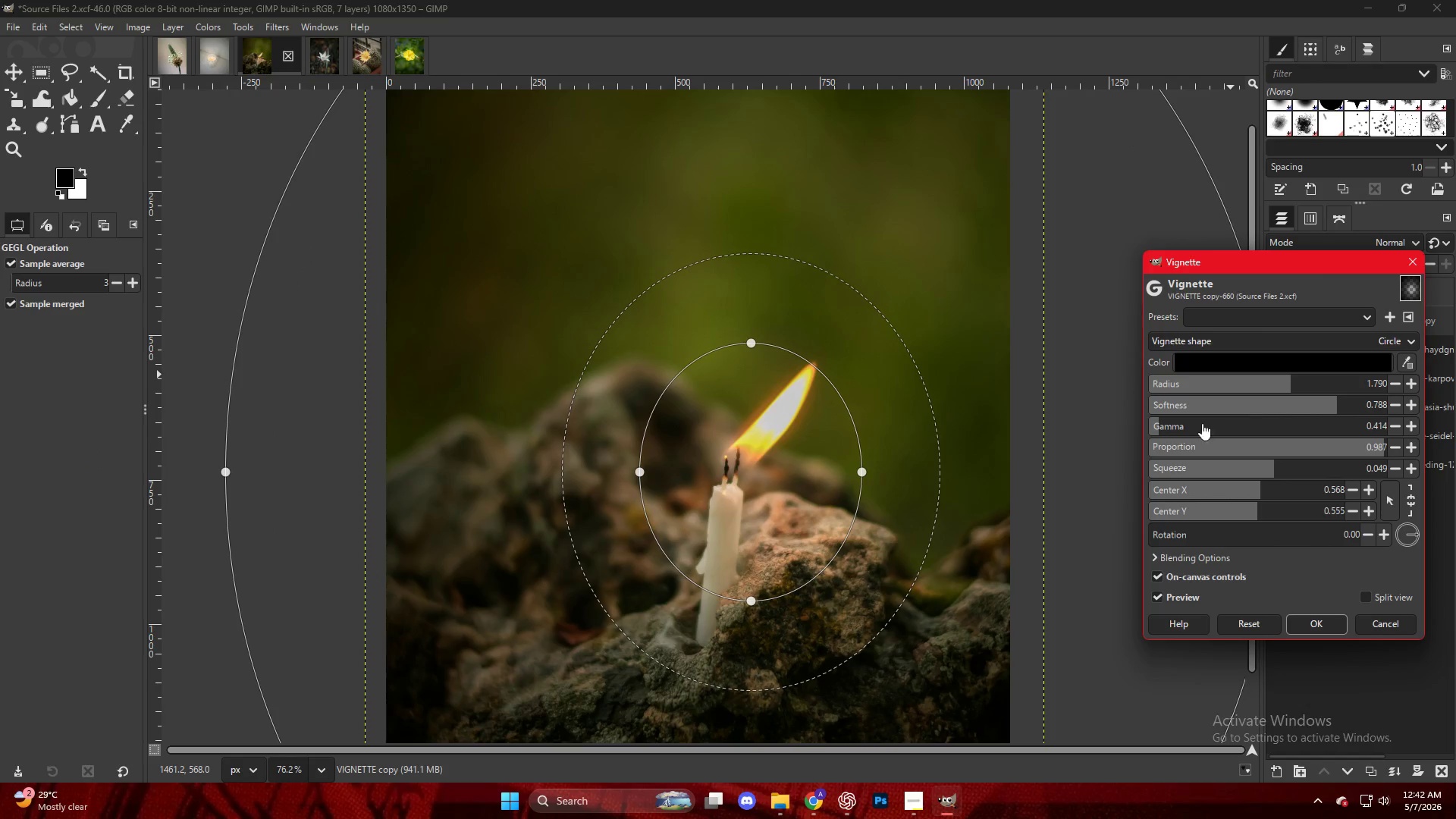 
left_click_drag(start_coordinate=[1169, 423], to_coordinate=[1161, 424])
 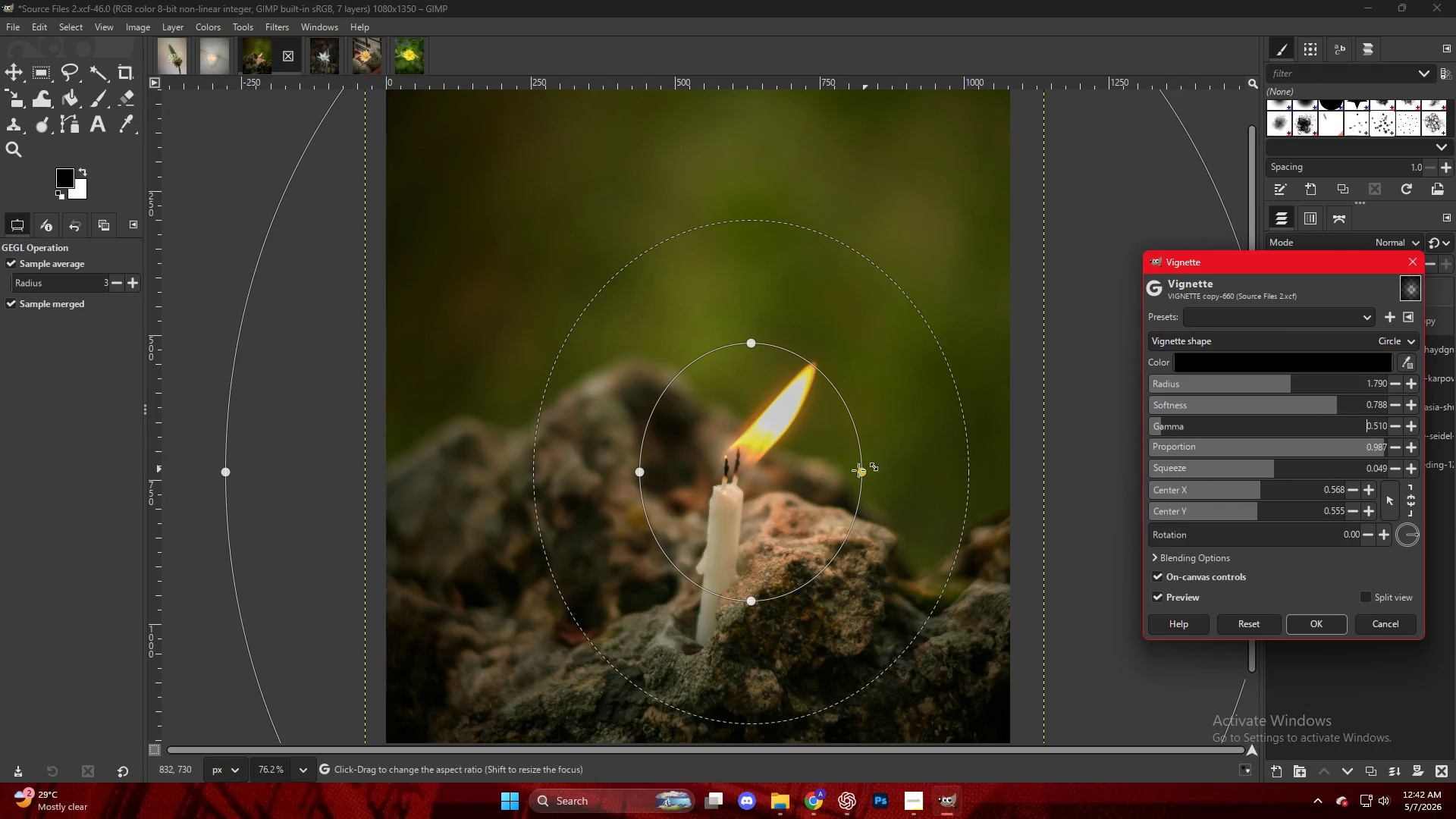 
left_click_drag(start_coordinate=[855, 472], to_coordinate=[862, 472])
 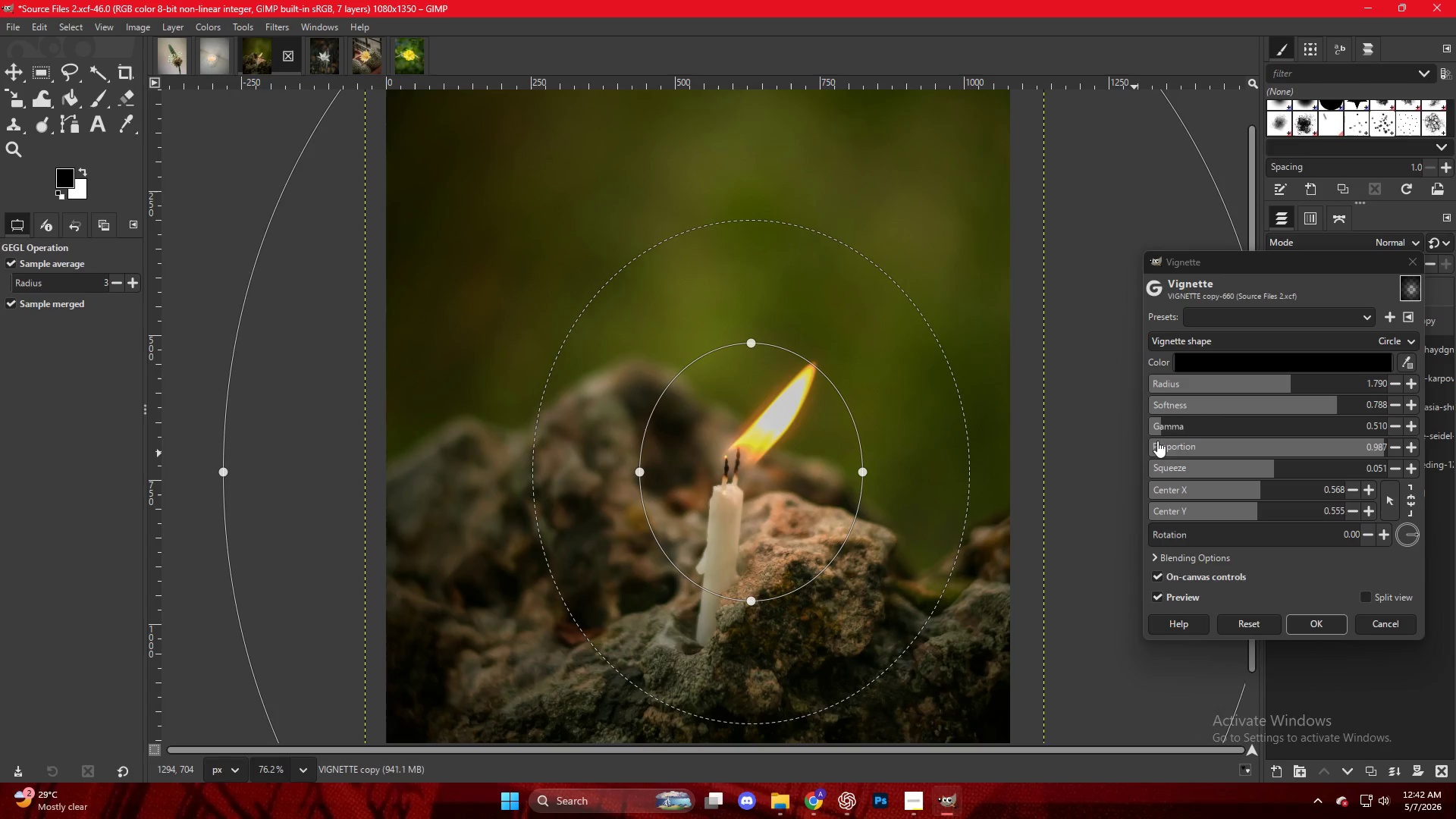 
left_click_drag(start_coordinate=[1166, 428], to_coordinate=[1162, 431])
 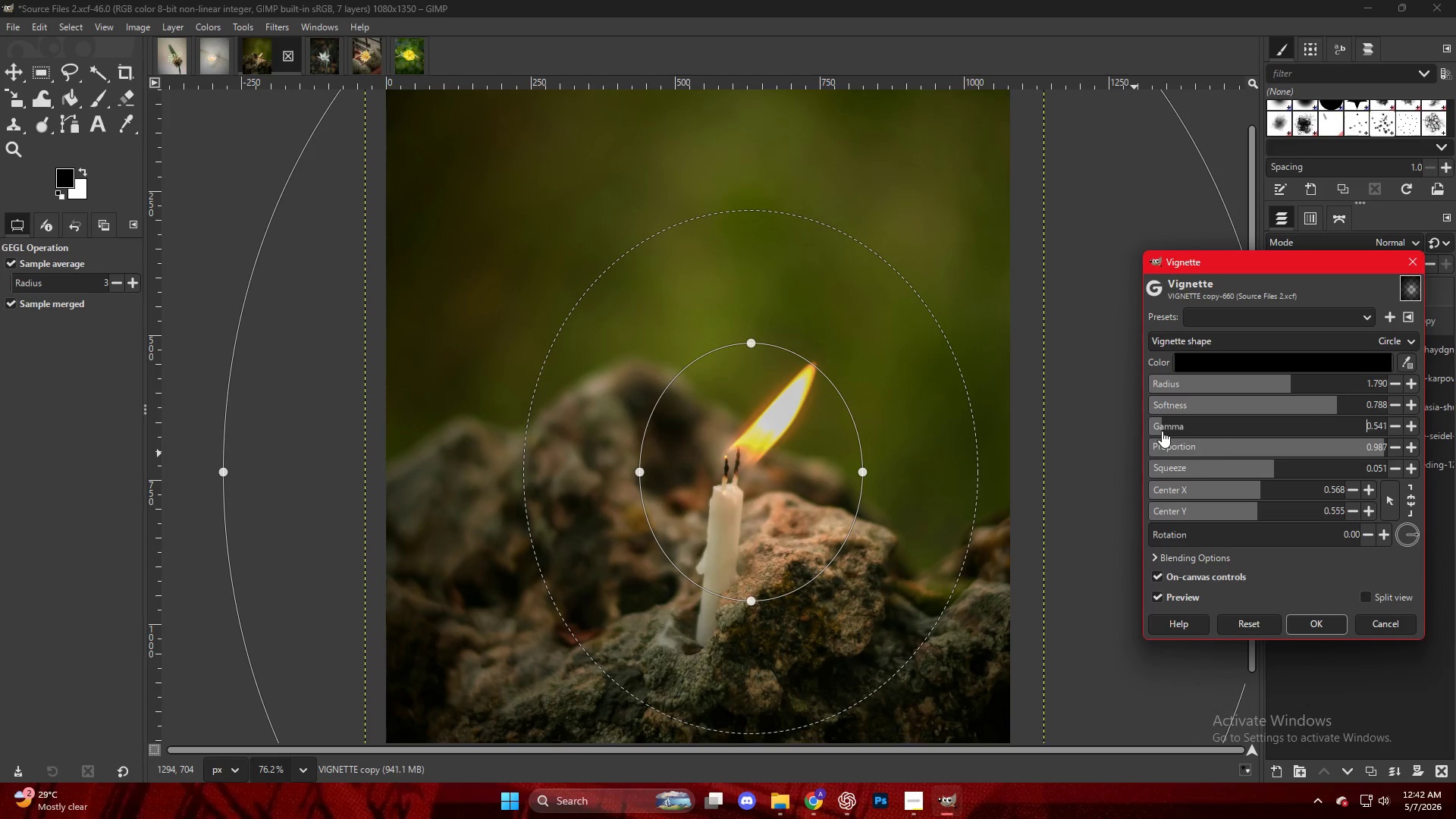 
key(NumpadEnter)
 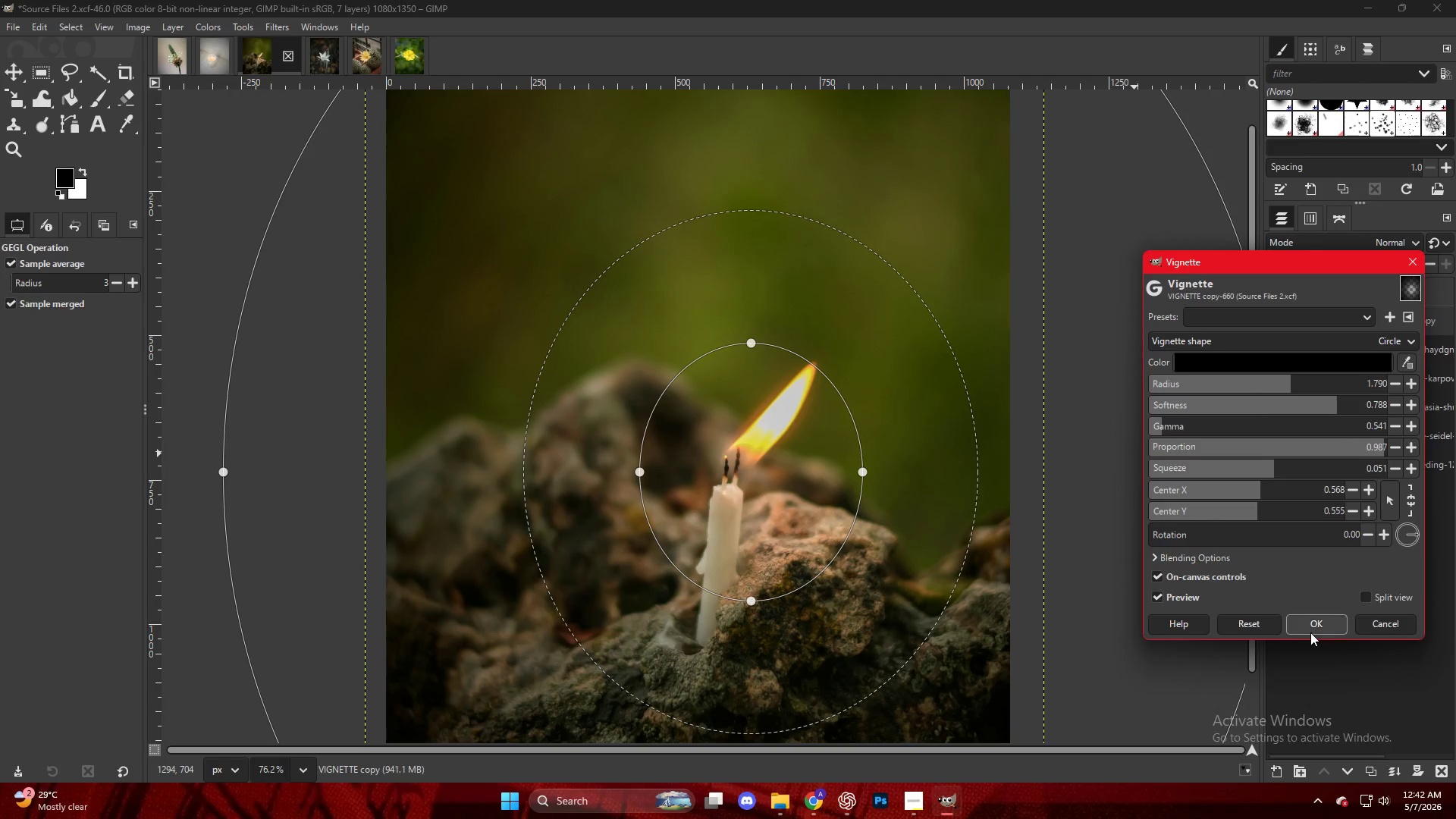 
key(Control+ControlLeft)
 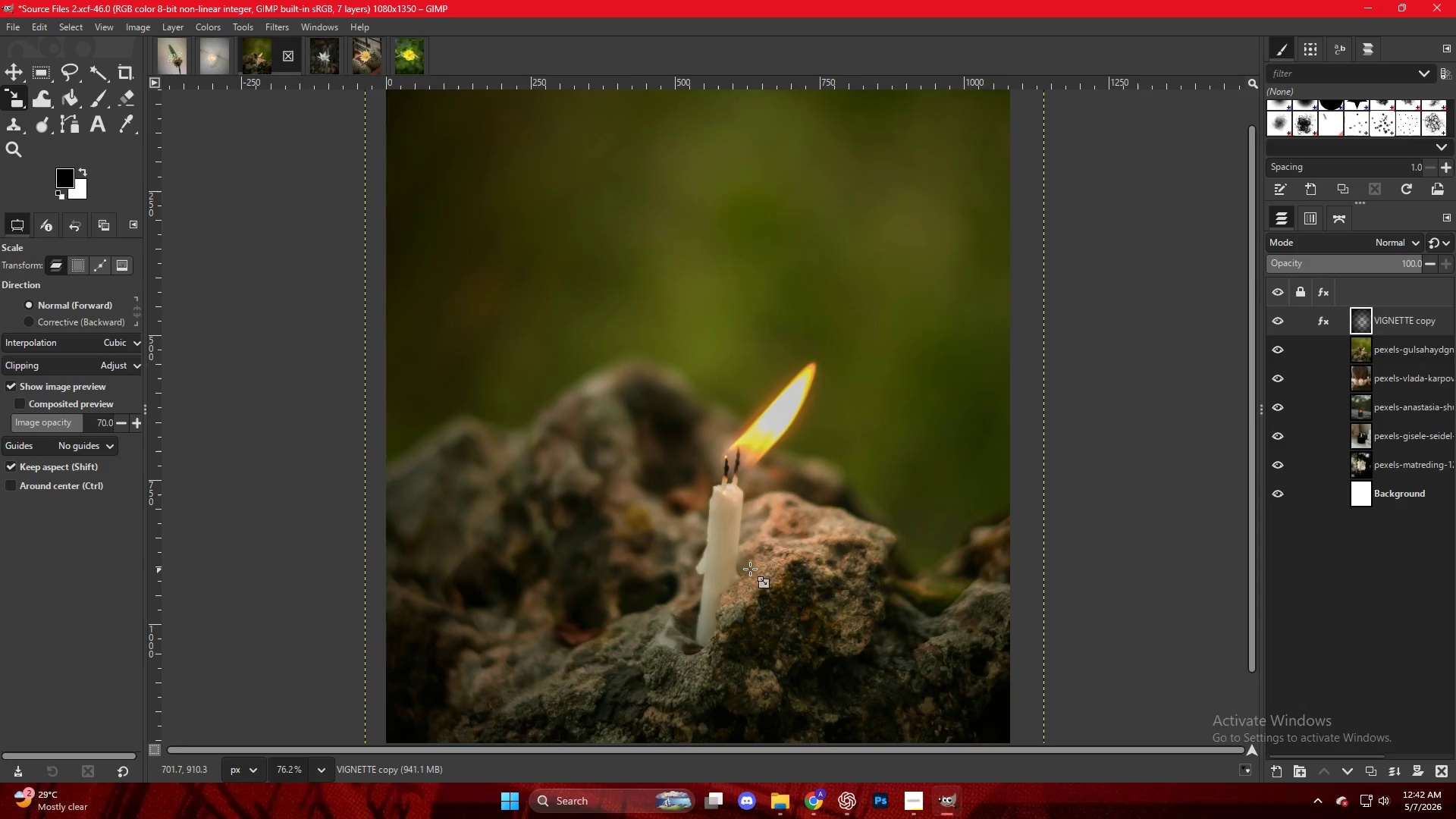 
scroll: coordinate [747, 569], scroll_direction: down, amount: 5.0
 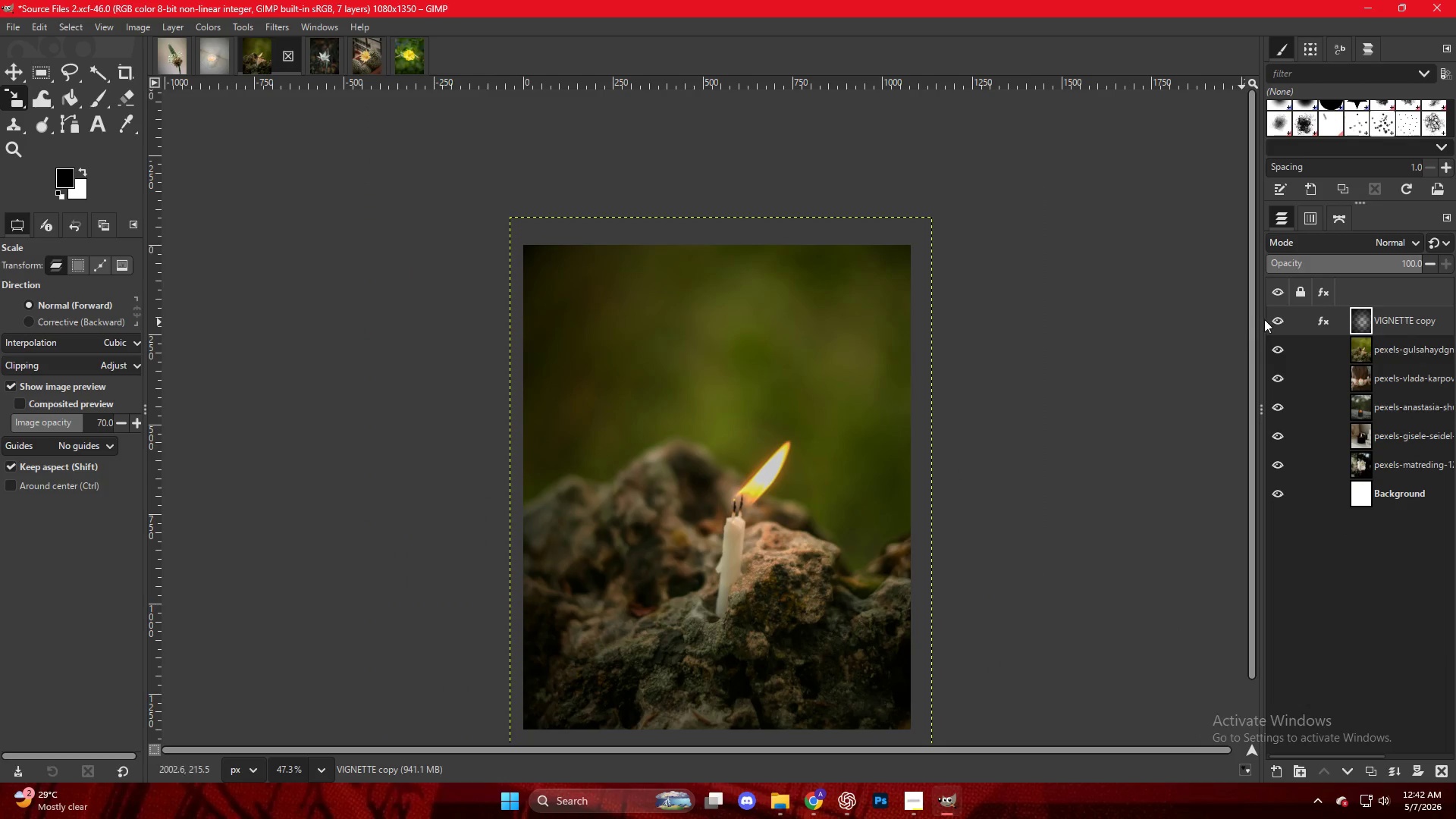 
double_click([1269, 319])
 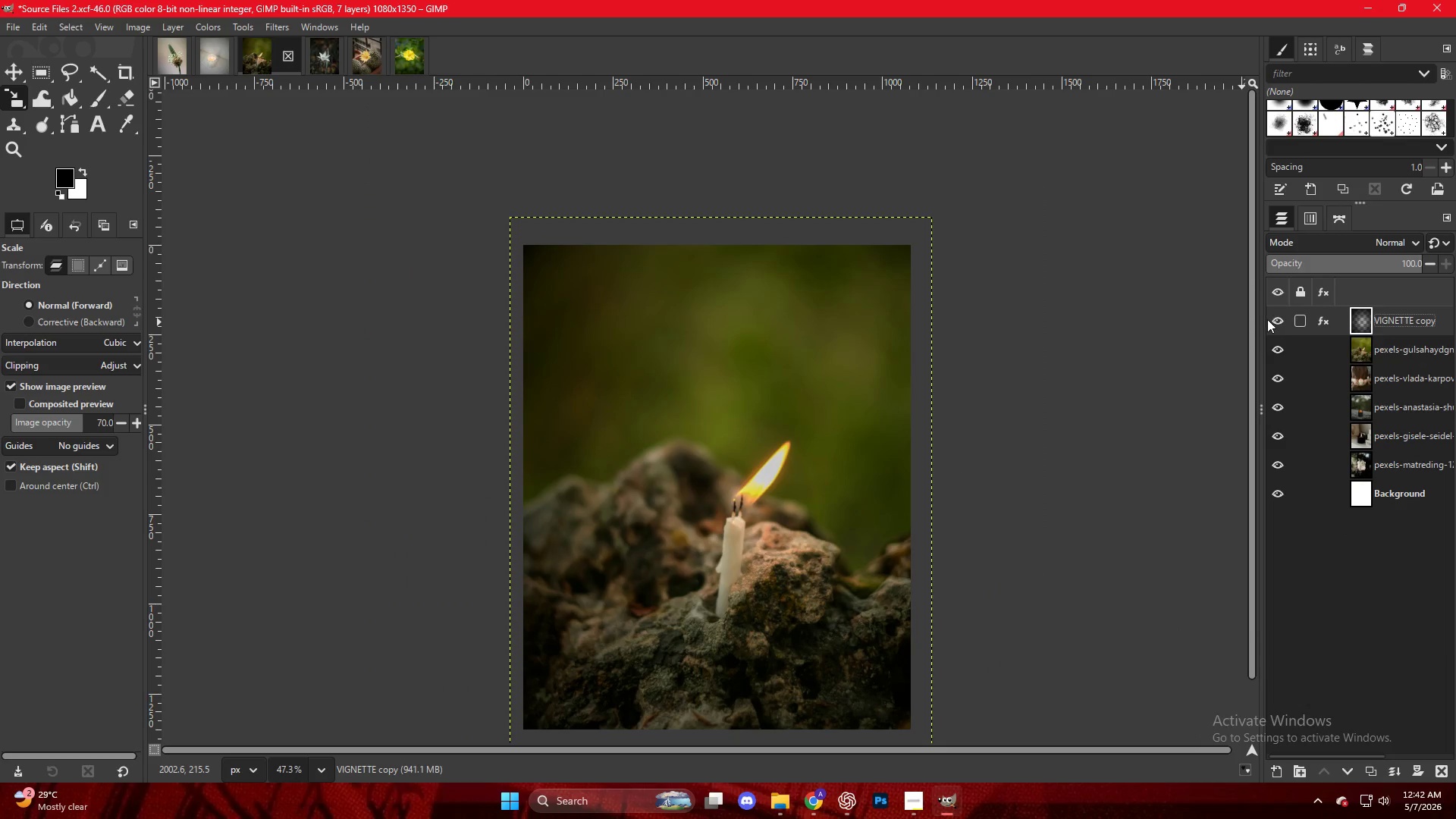 
key(Control+Shift+E)
 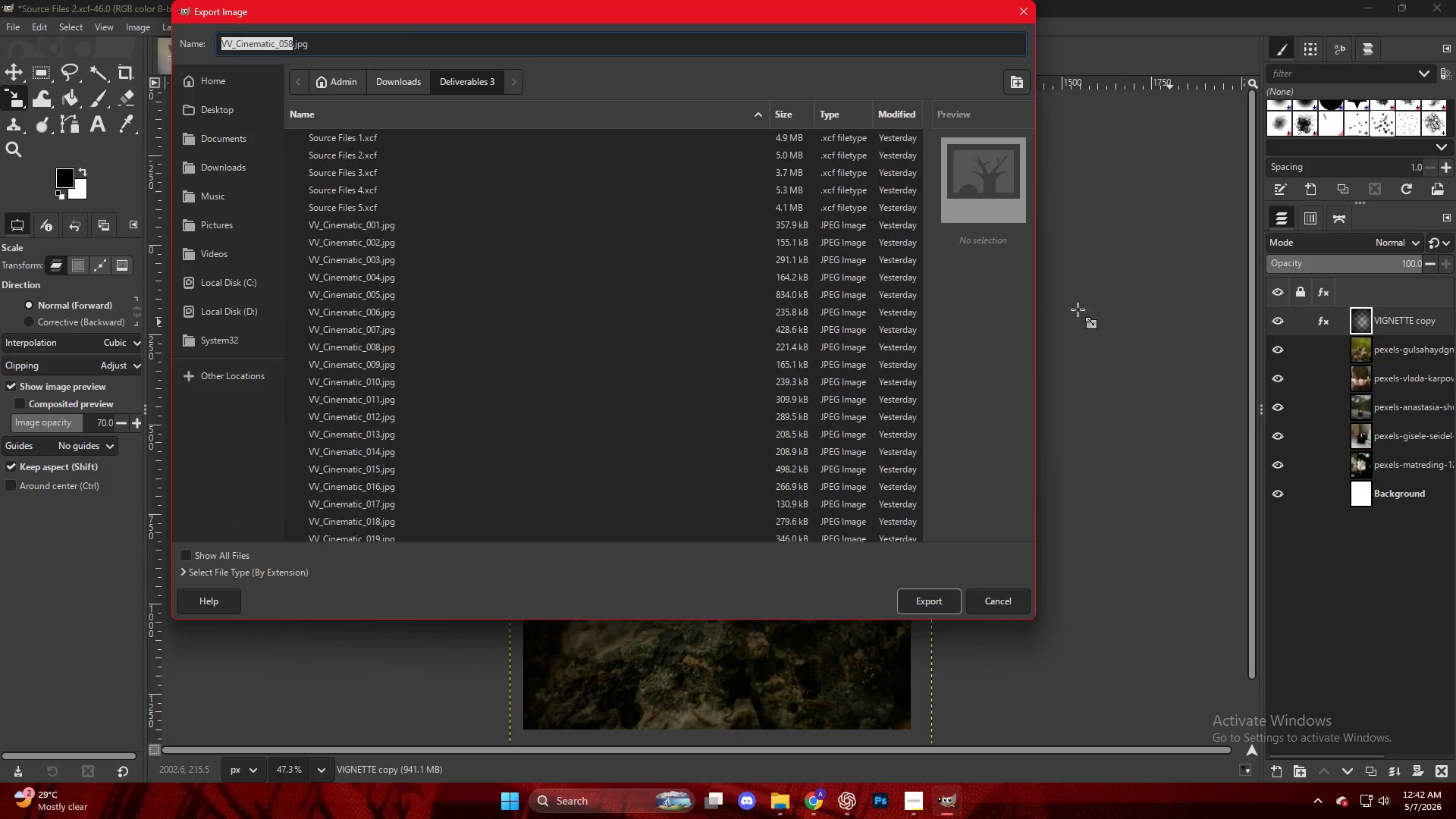 
scroll: coordinate [610, 444], scroll_direction: down, amount: 26.0
 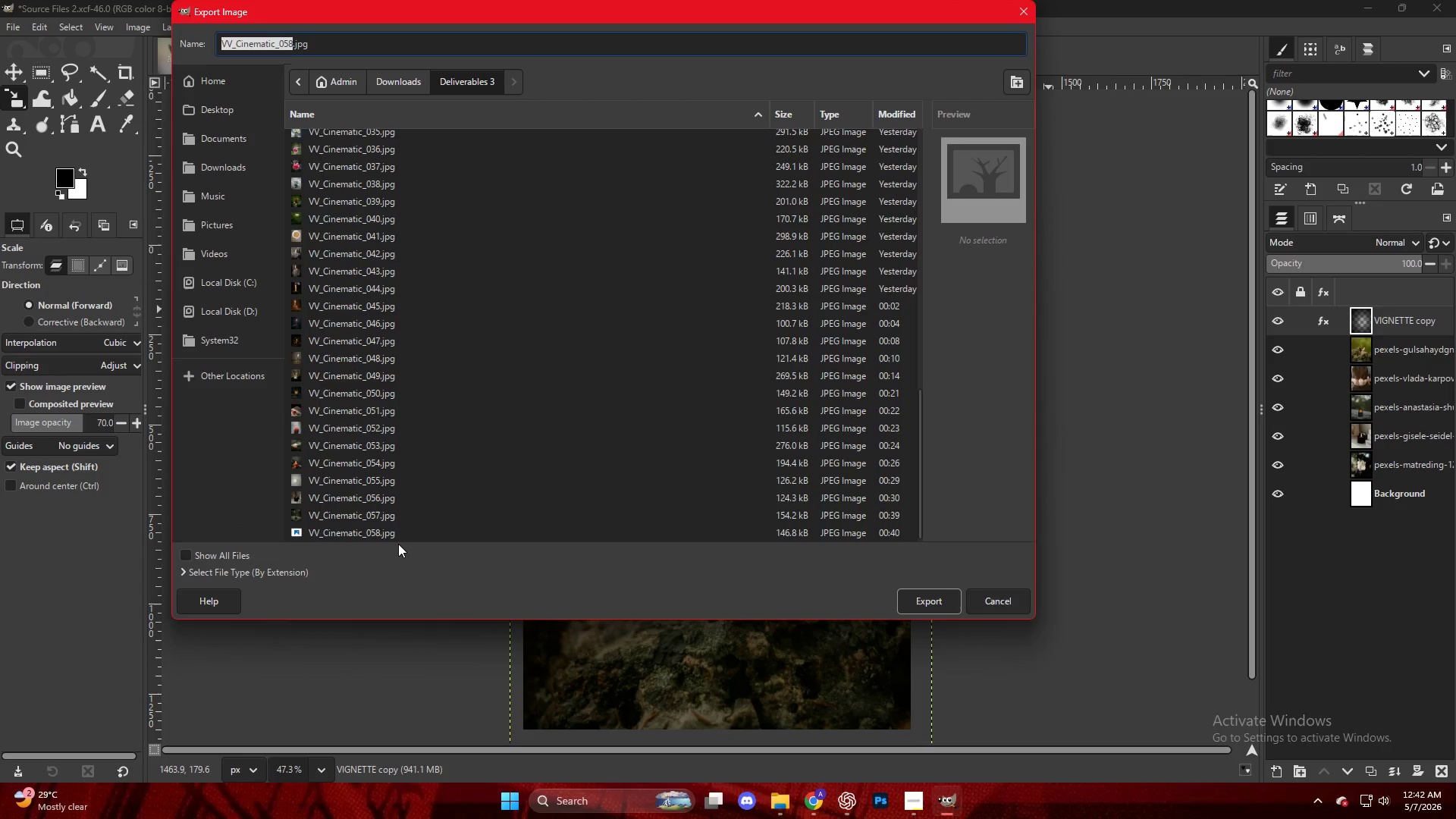 
left_click([396, 535])
 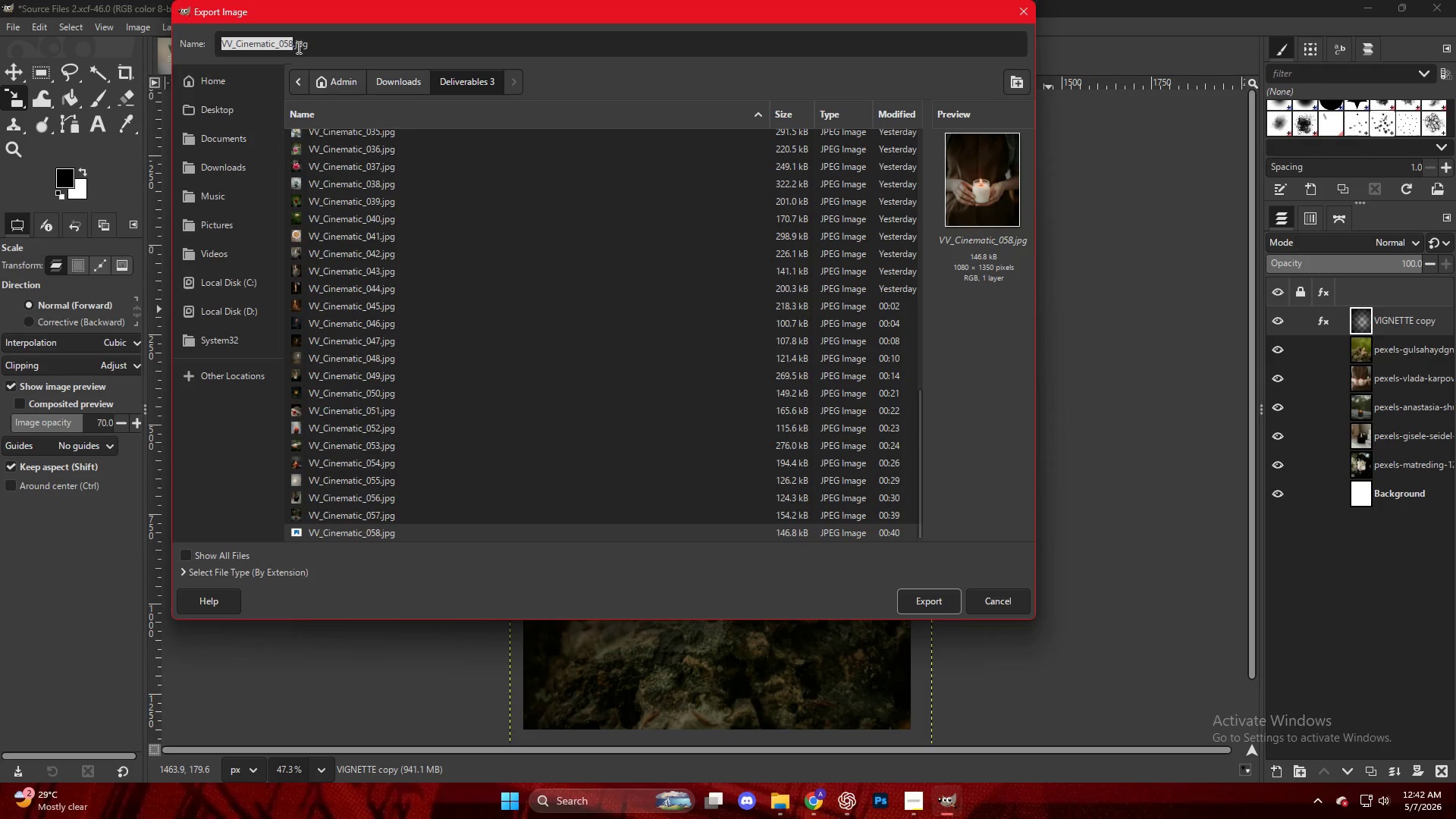 
left_click([288, 46])
 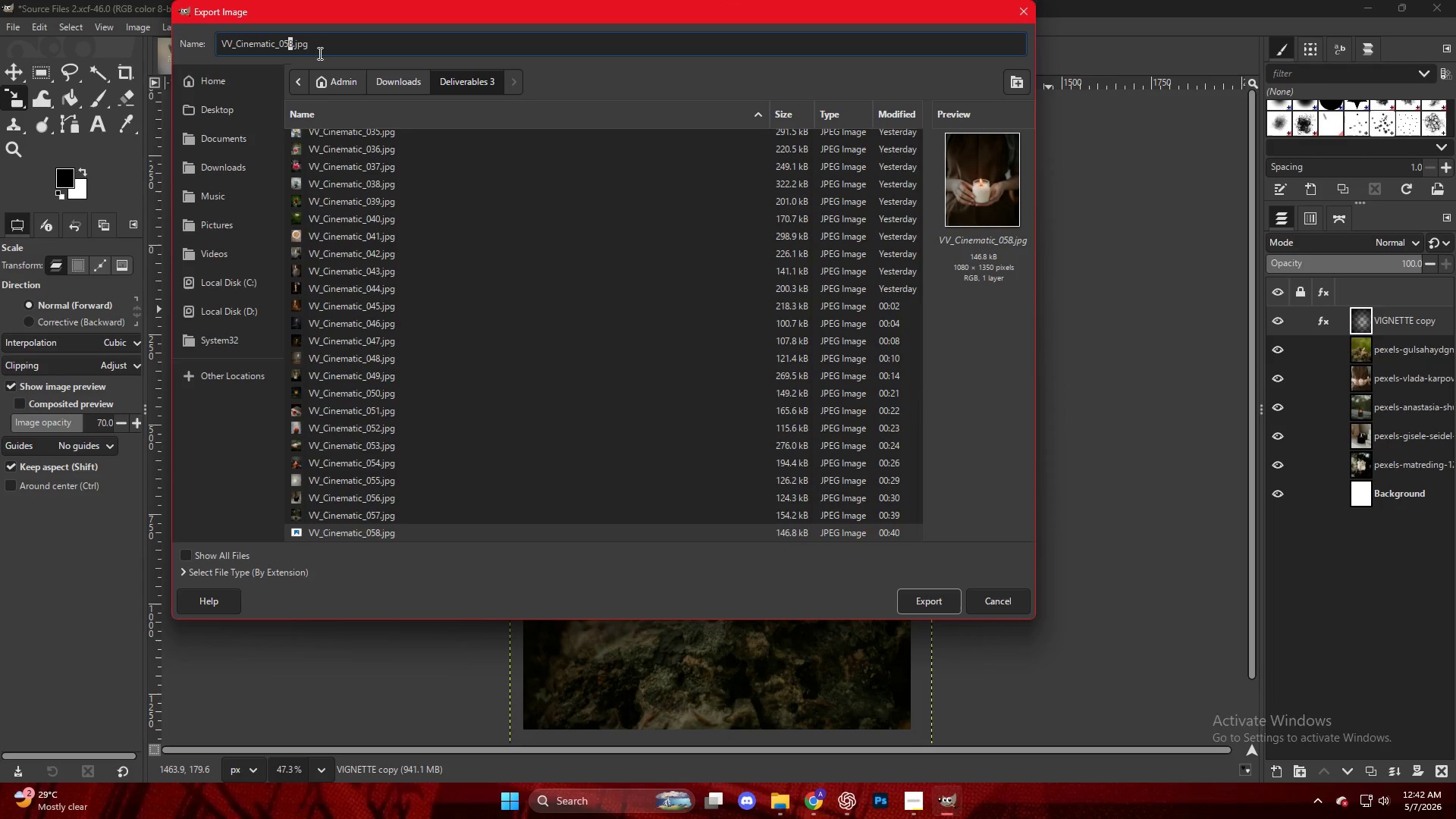 
key(Backspace)
 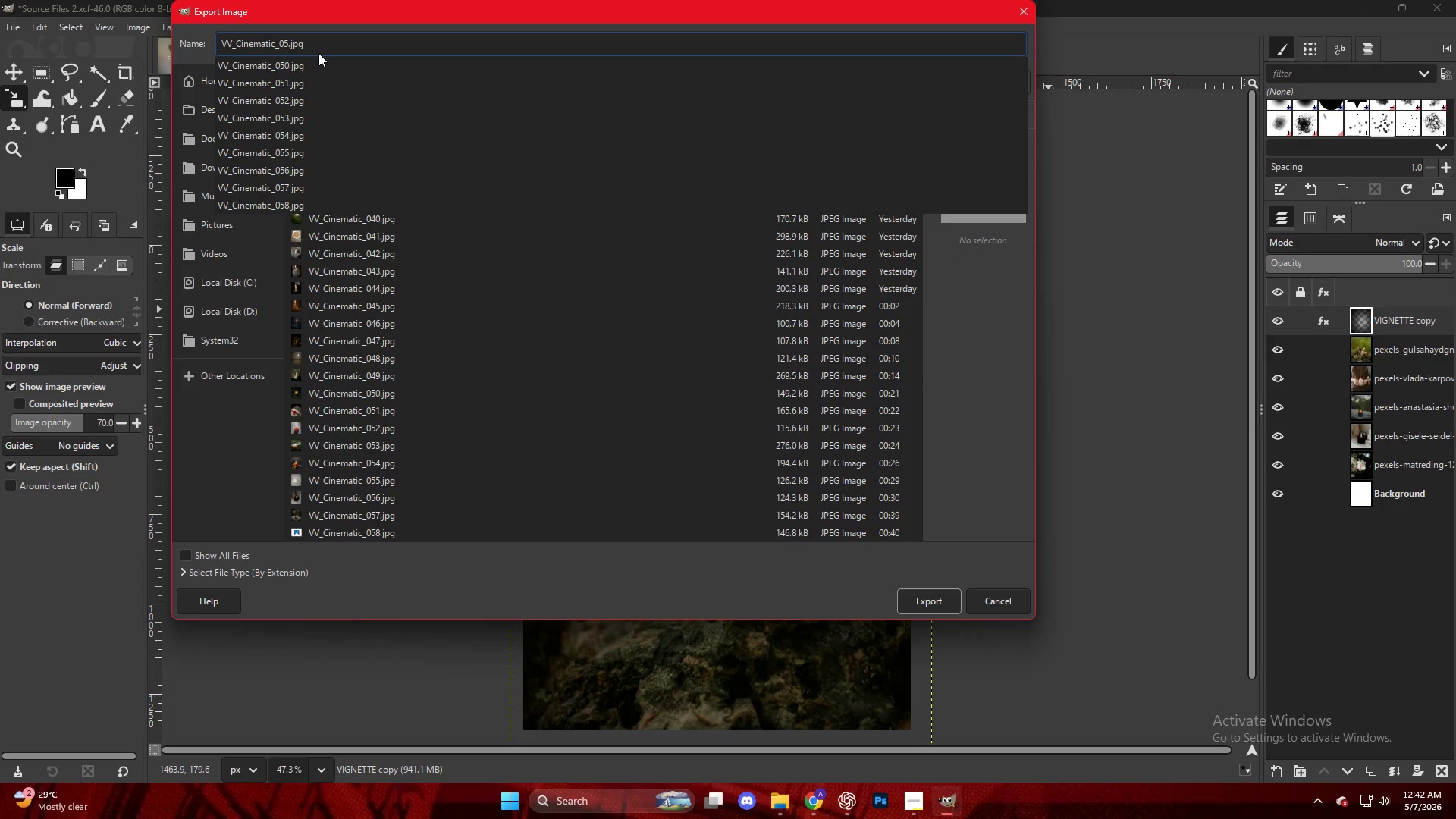 
key(9)
 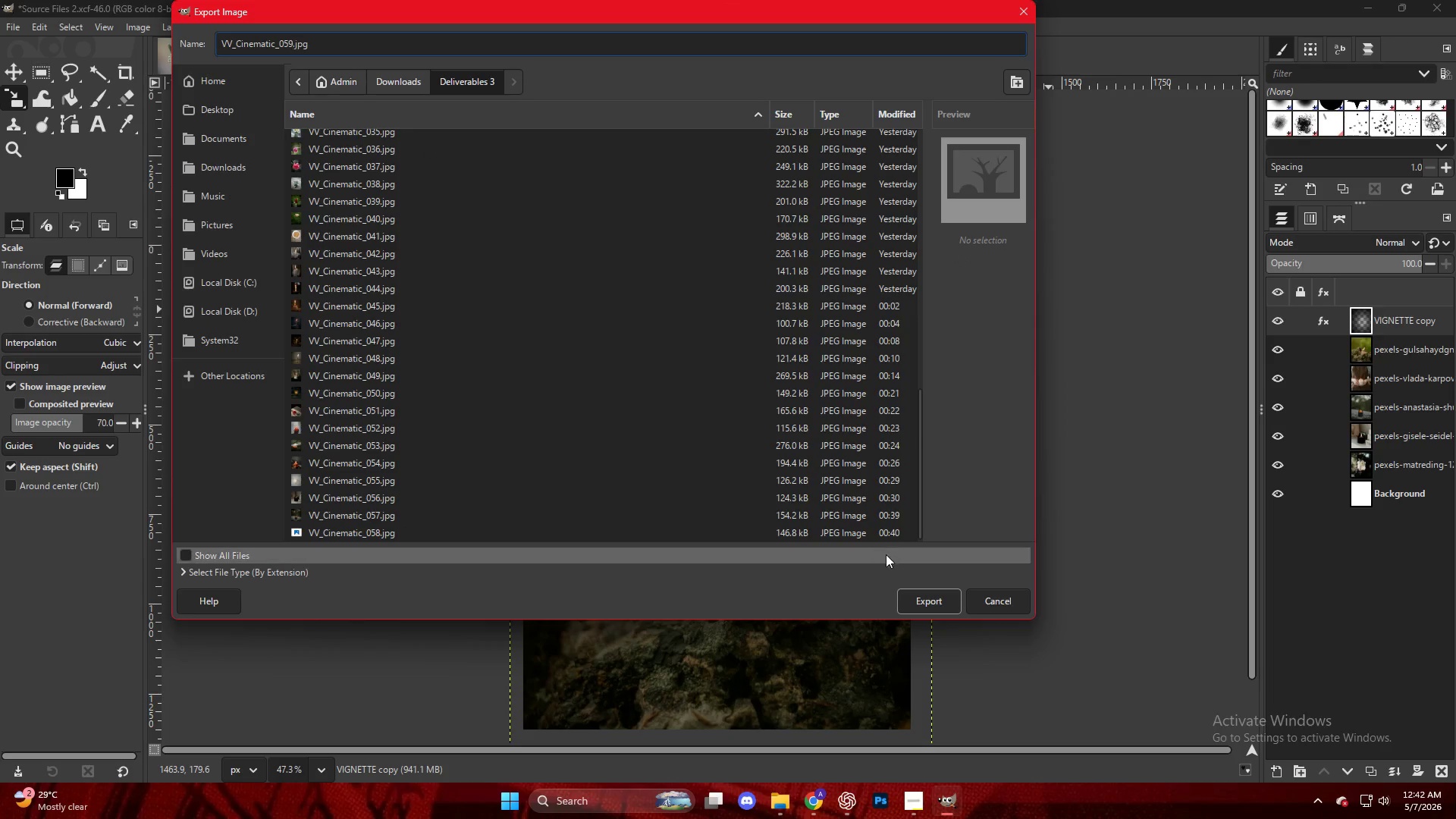 
left_click([937, 604])
 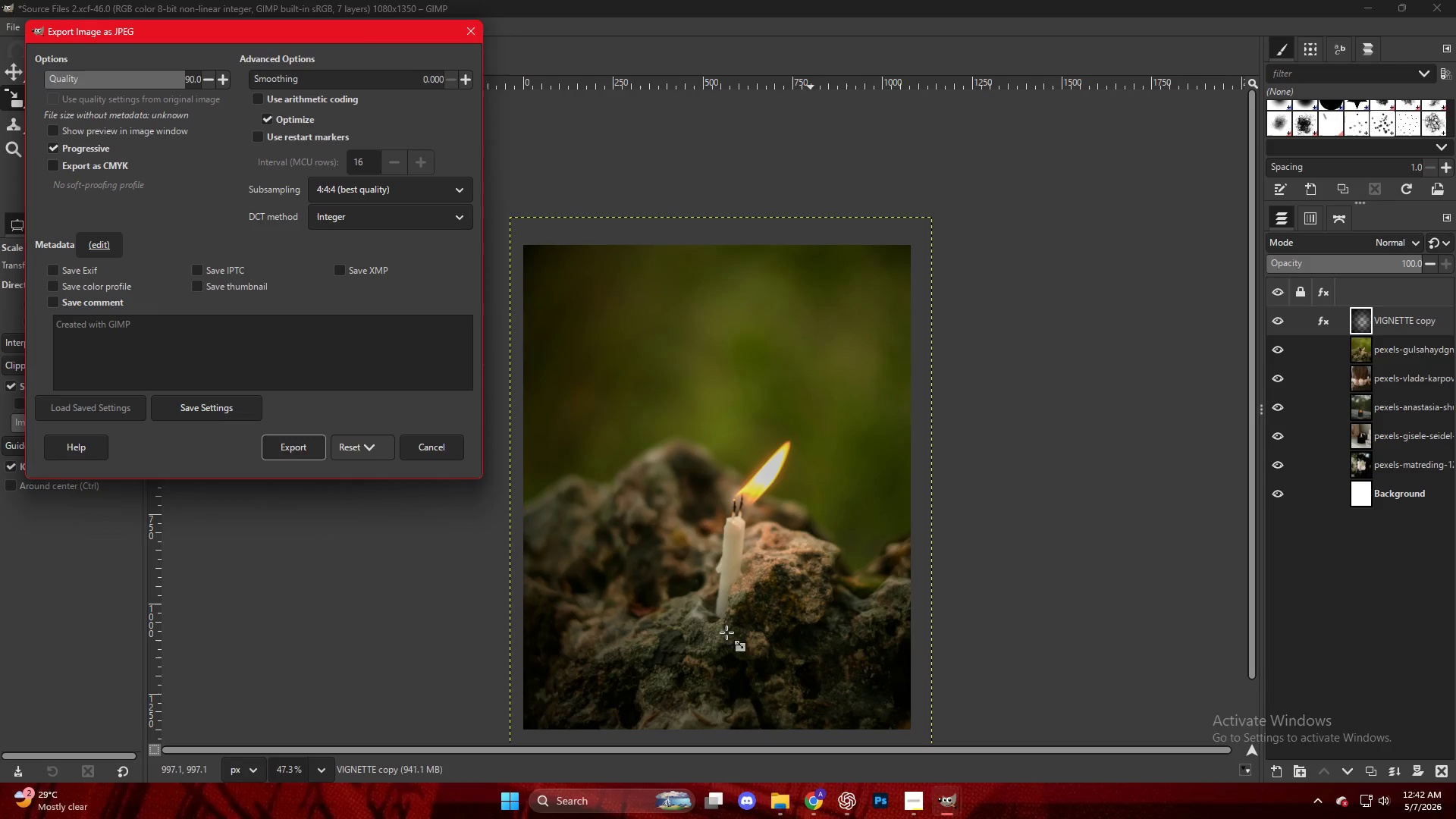 
left_click([309, 453])
 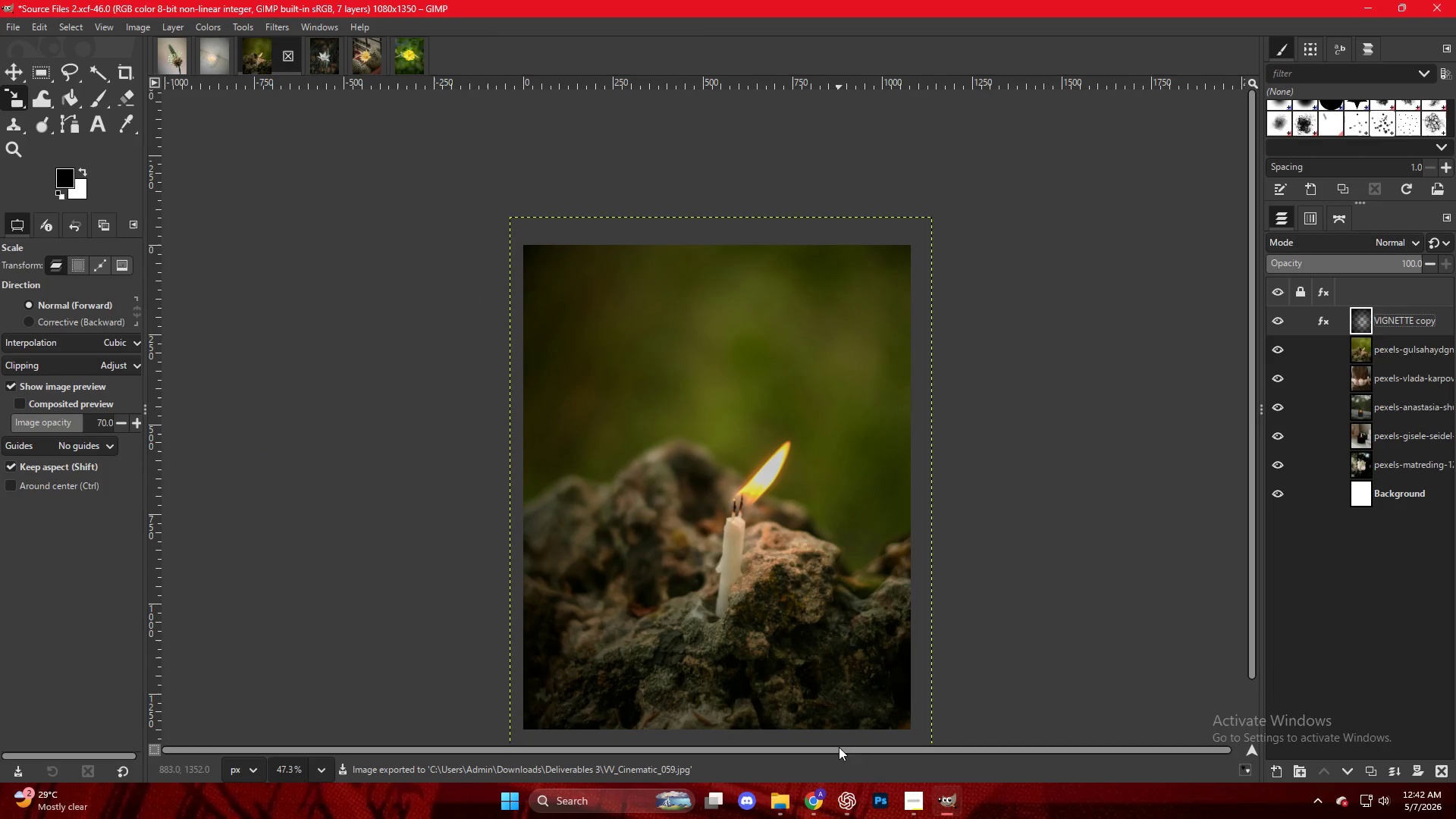 
left_click([822, 801])
 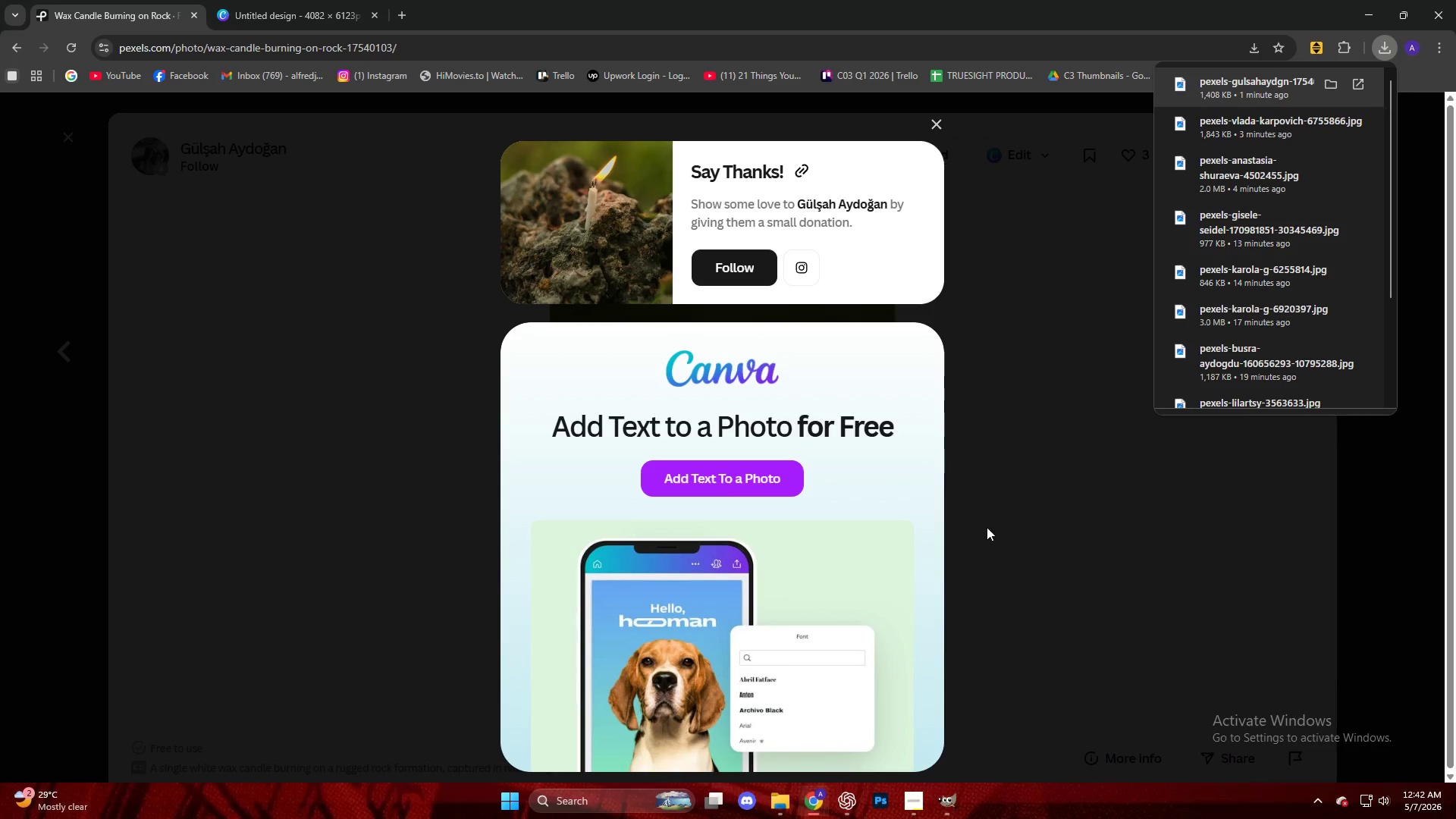 
left_click([1117, 461])
 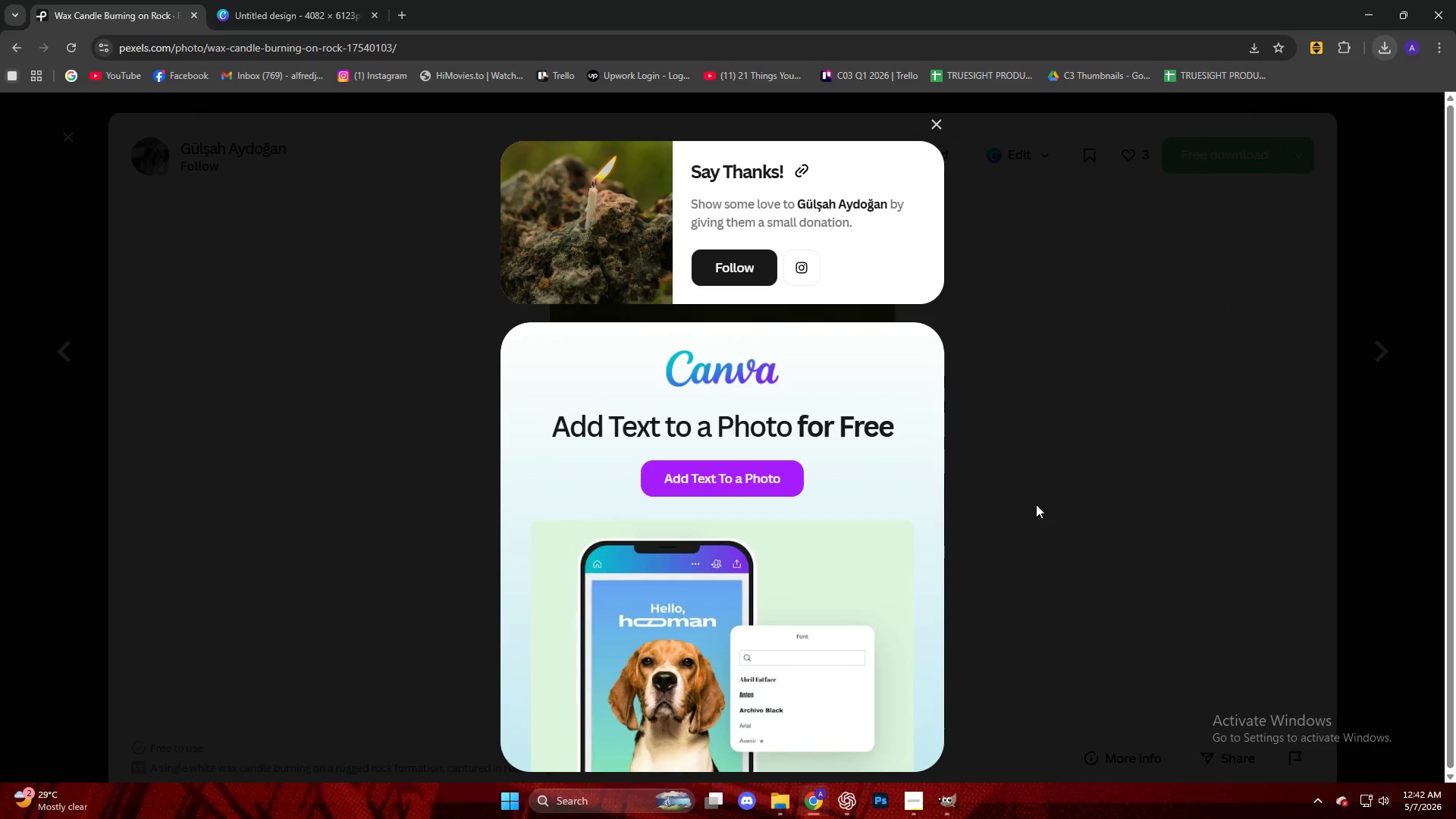 
key(Escape)
 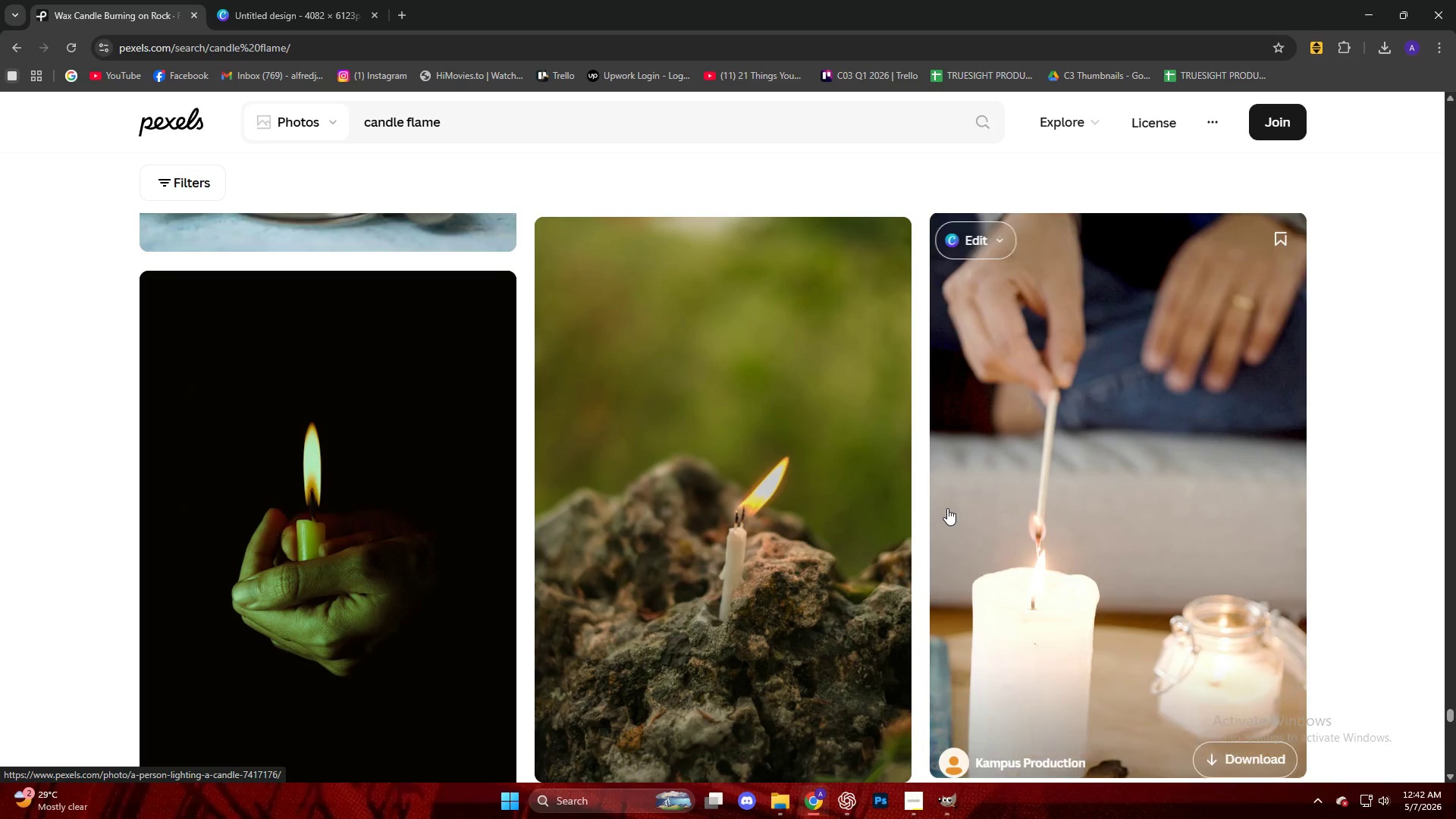 
scroll: coordinate [947, 508], scroll_direction: down, amount: 19.0
 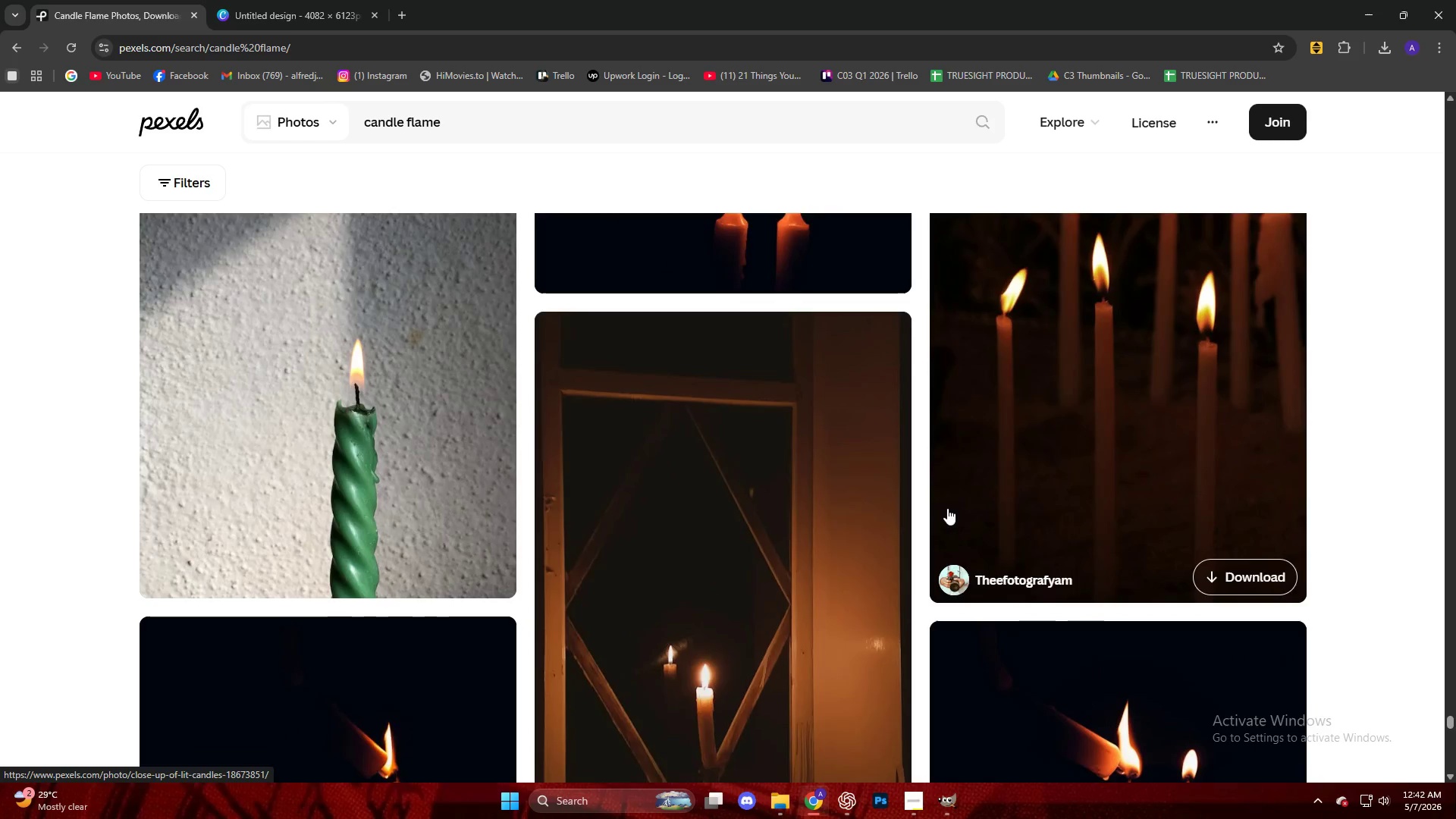 
left_click([329, 350])
 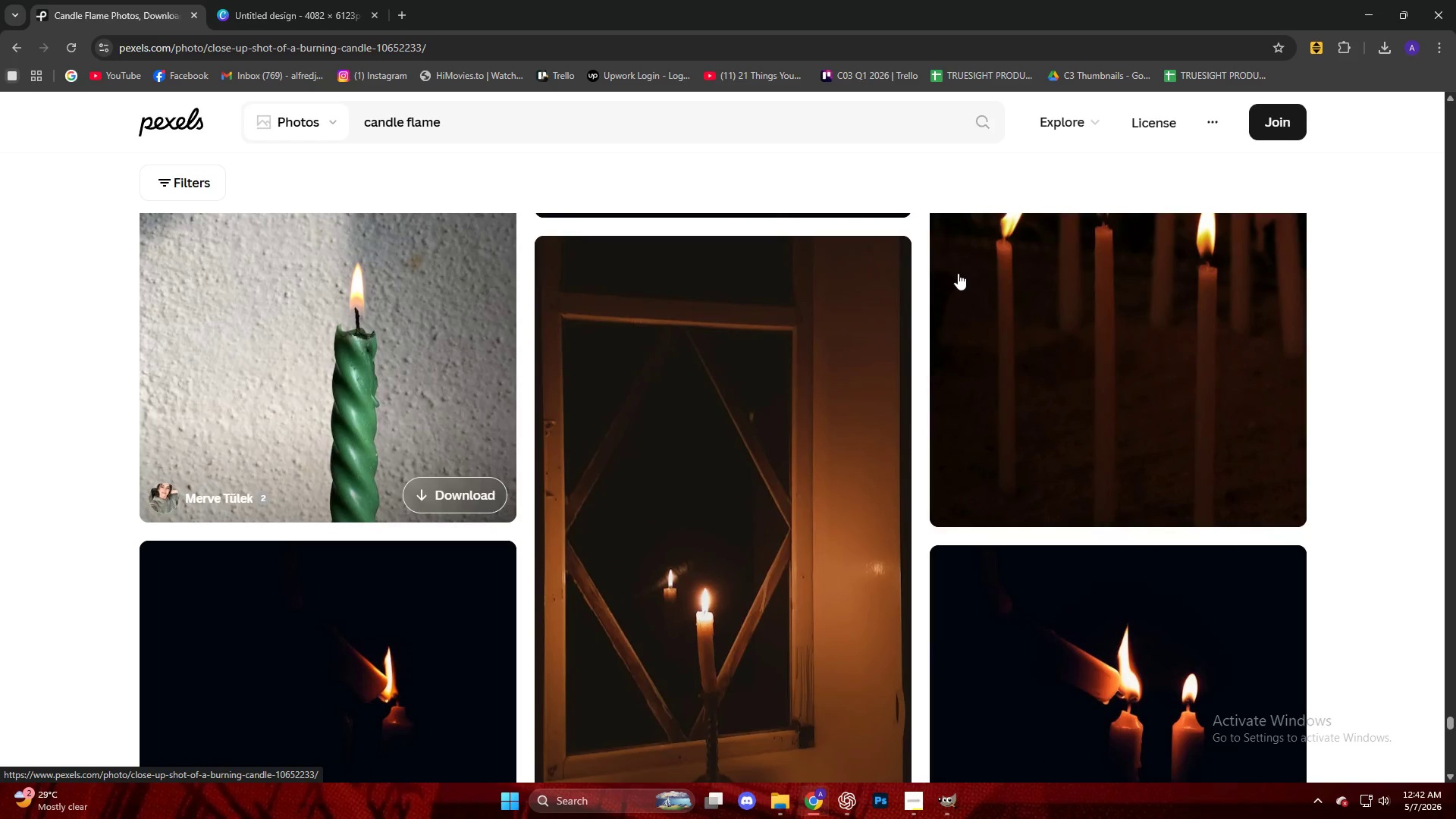 
scroll: coordinate [818, 502], scroll_direction: down, amount: 1.0
 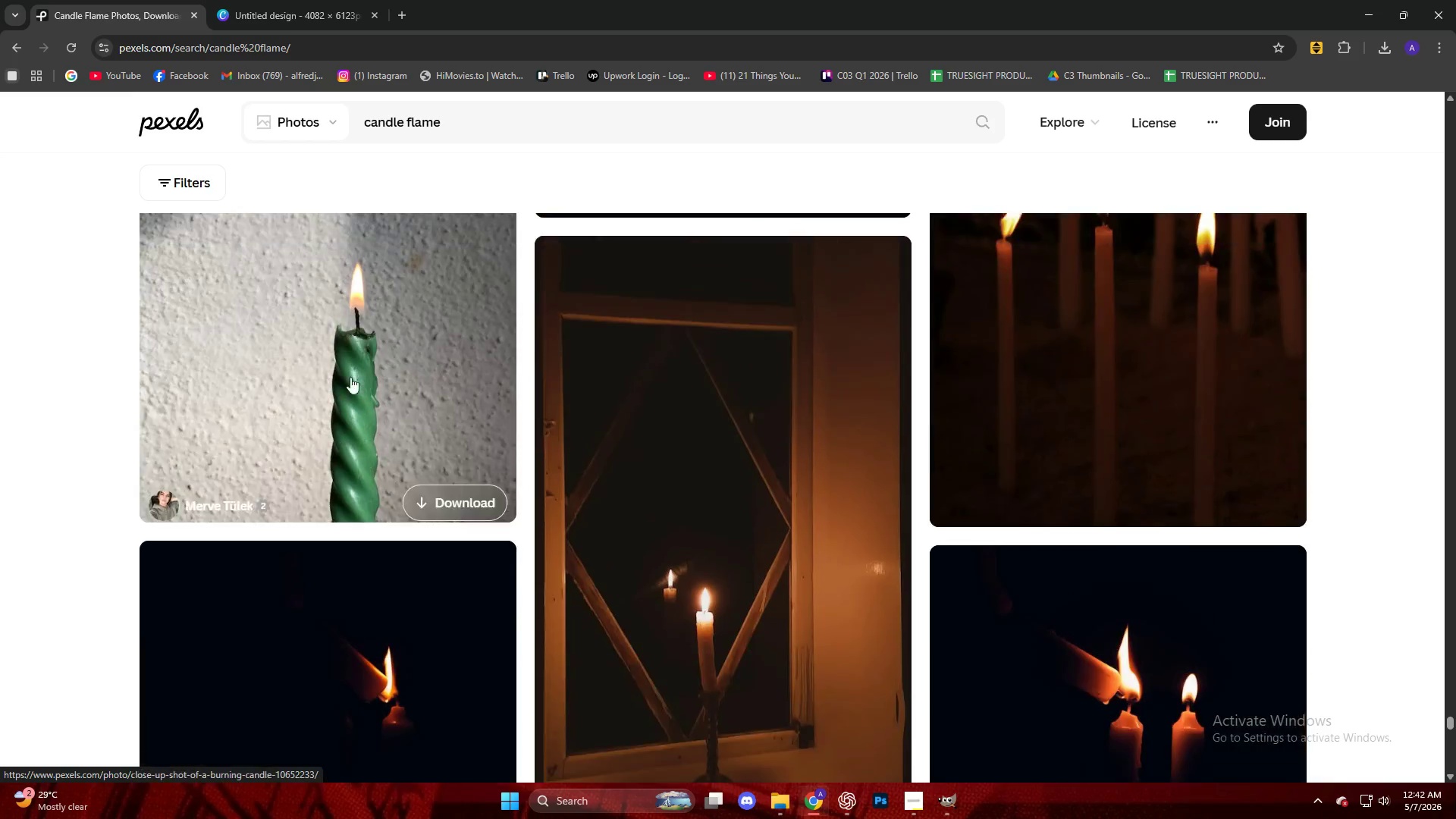 
left_click([423, 342])
 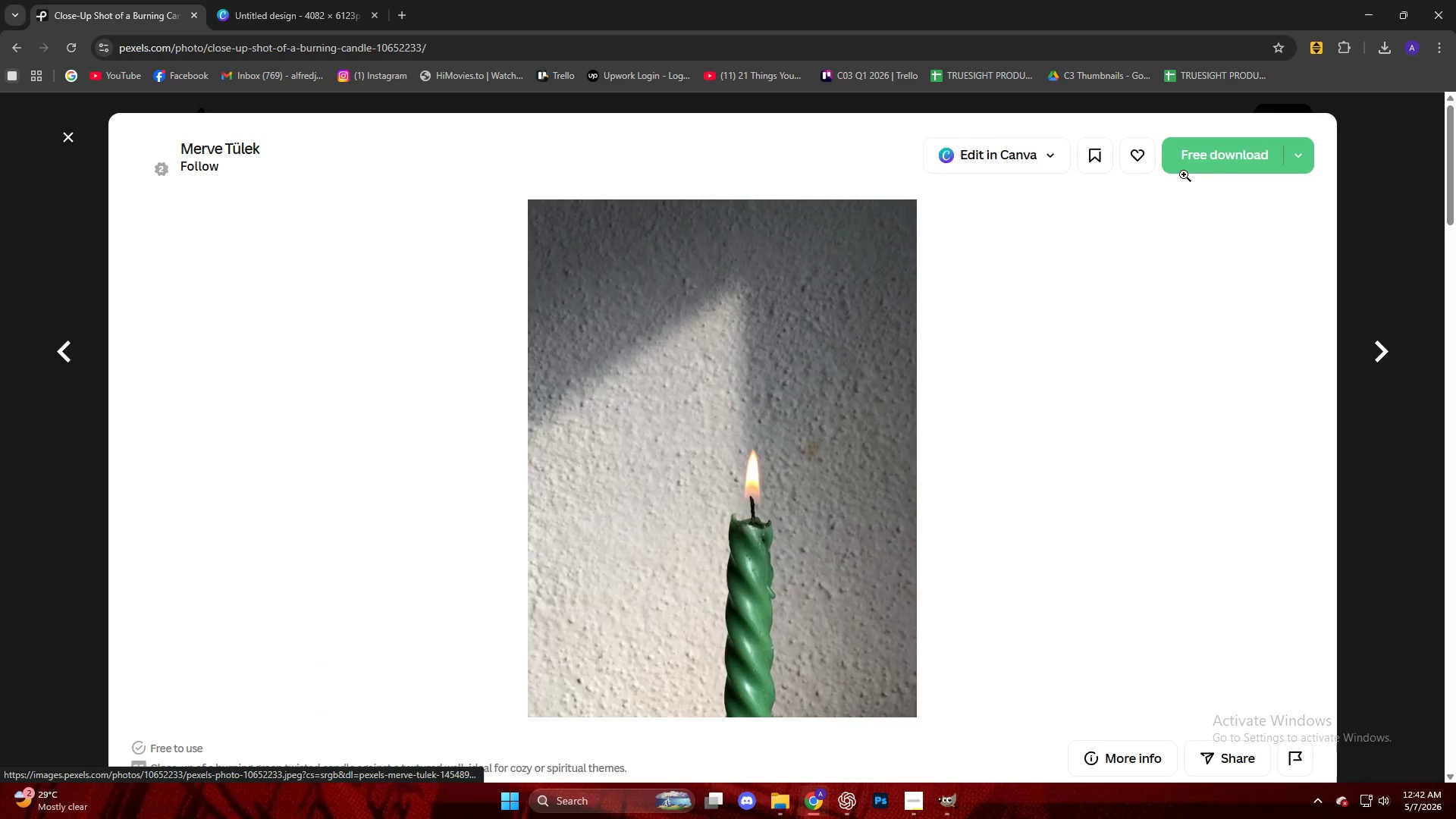 
left_click([1213, 155])
 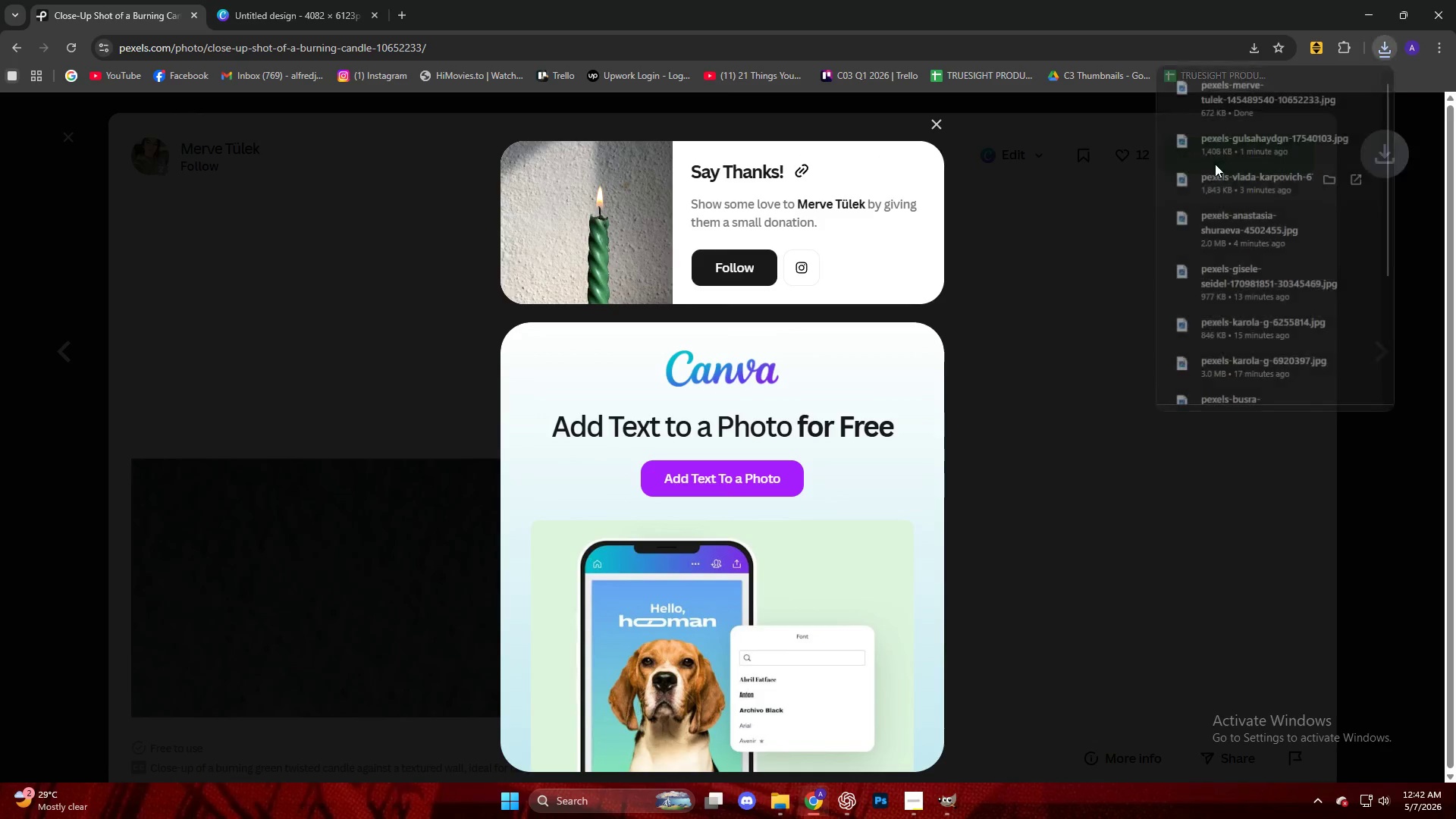 
left_click_drag(start_coordinate=[1238, 97], to_coordinate=[848, 448])
 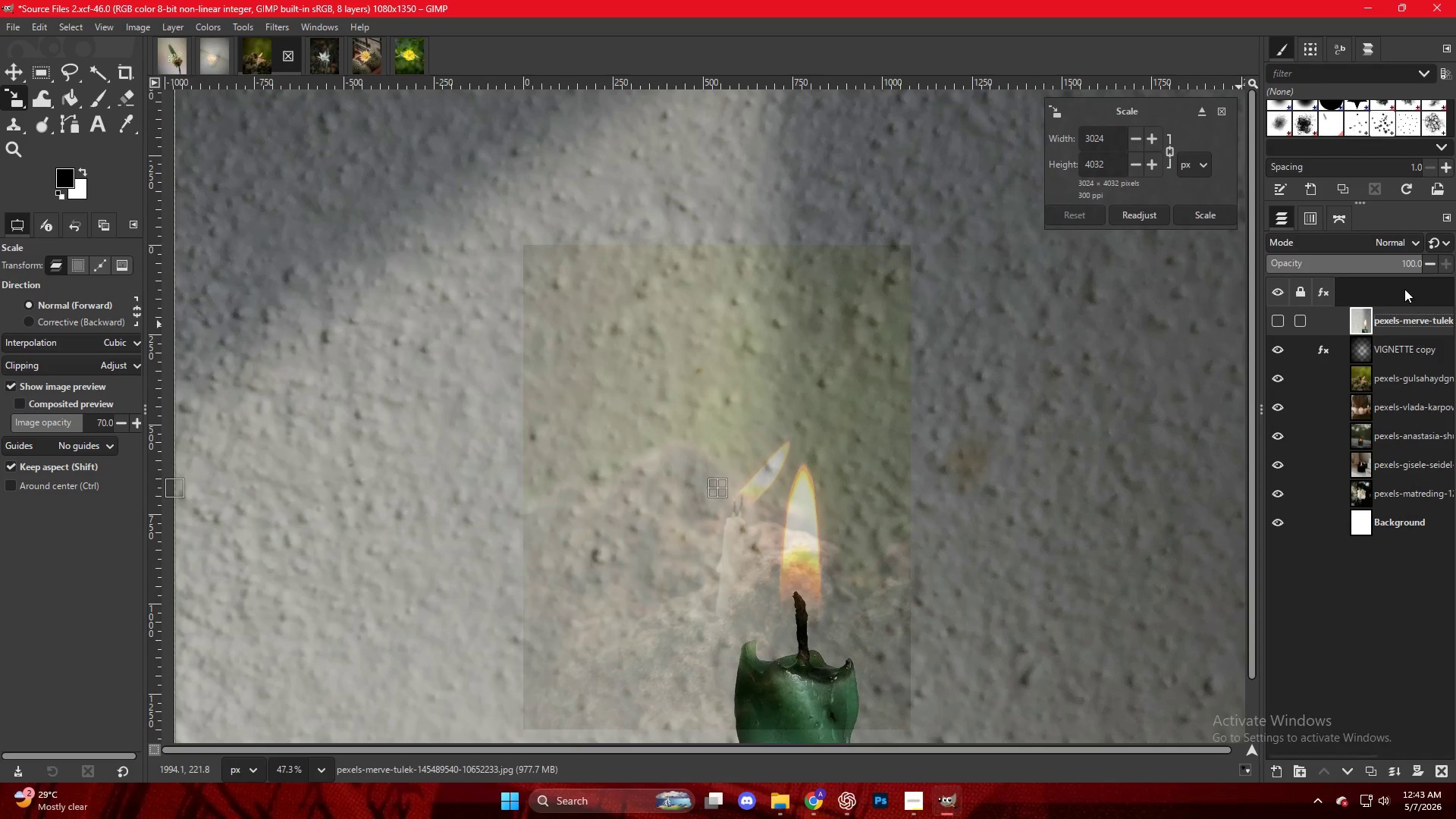 
left_click_drag(start_coordinate=[1398, 320], to_coordinate=[1397, 352])
 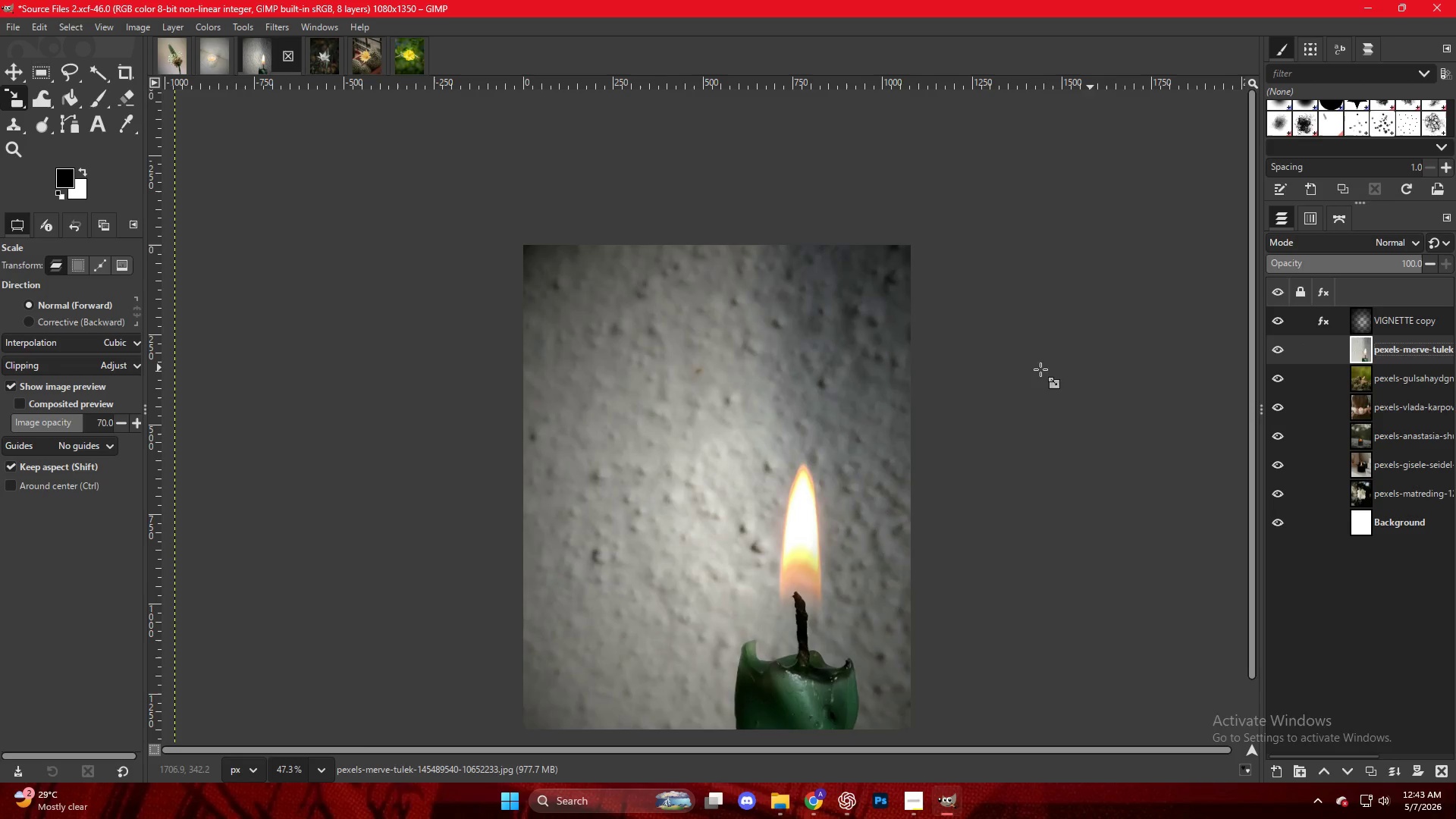 
hold_key(key=ControlLeft, duration=0.42)
scroll: coordinate [767, 386], scroll_direction: down, amount: 10.0
 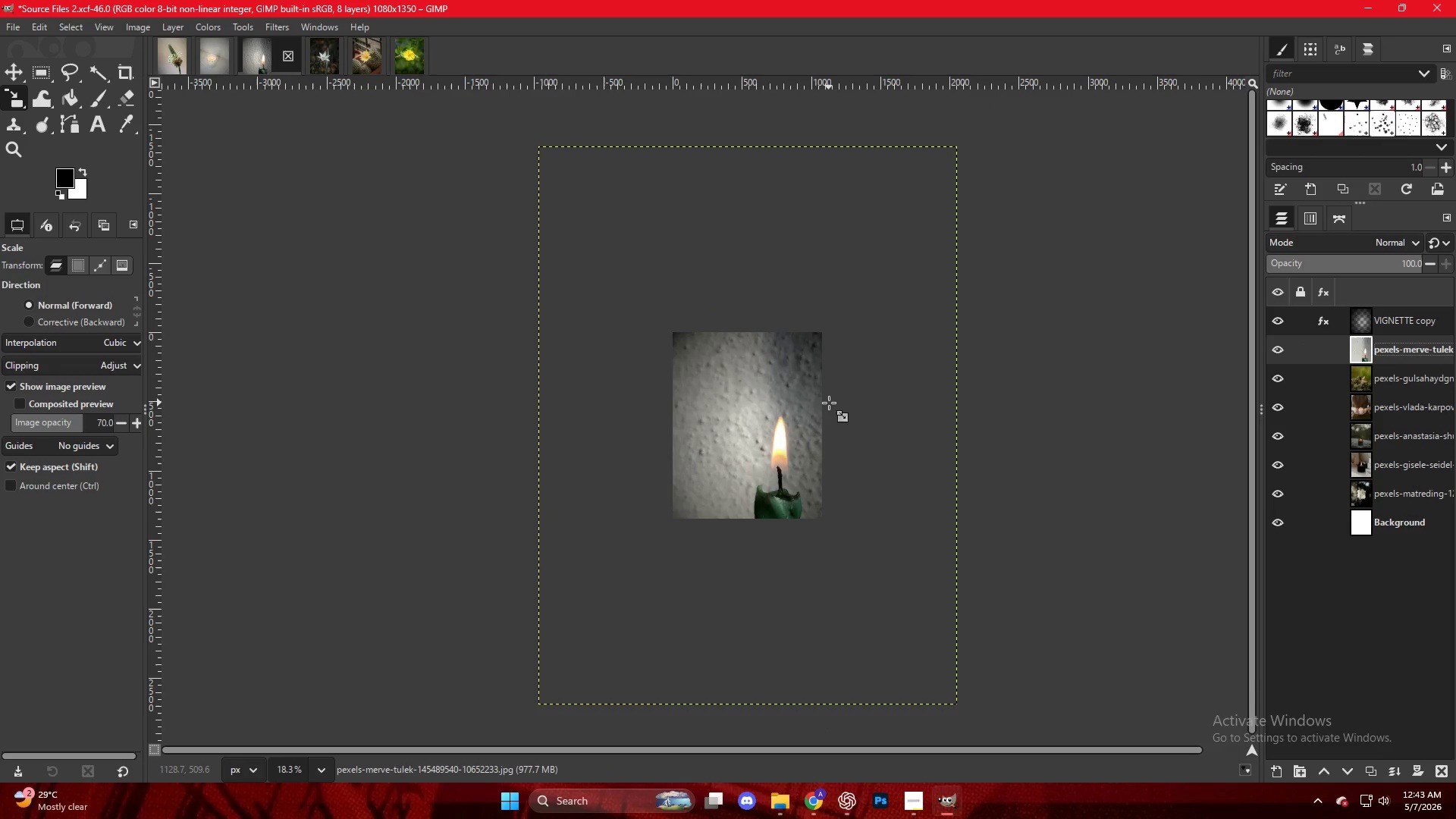 
key(Shift+S)
 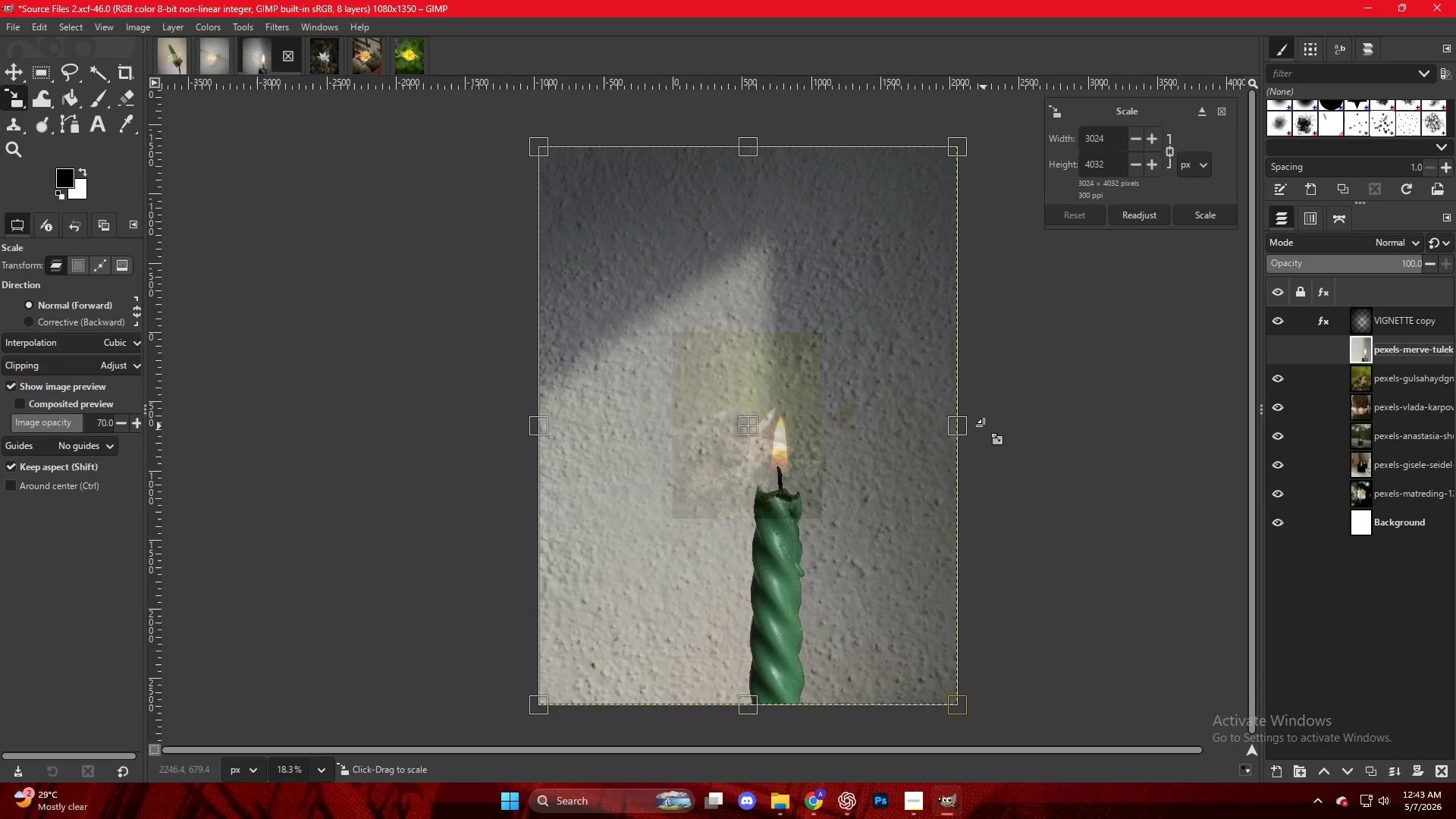 
left_click_drag(start_coordinate=[966, 424], to_coordinate=[836, 425])
 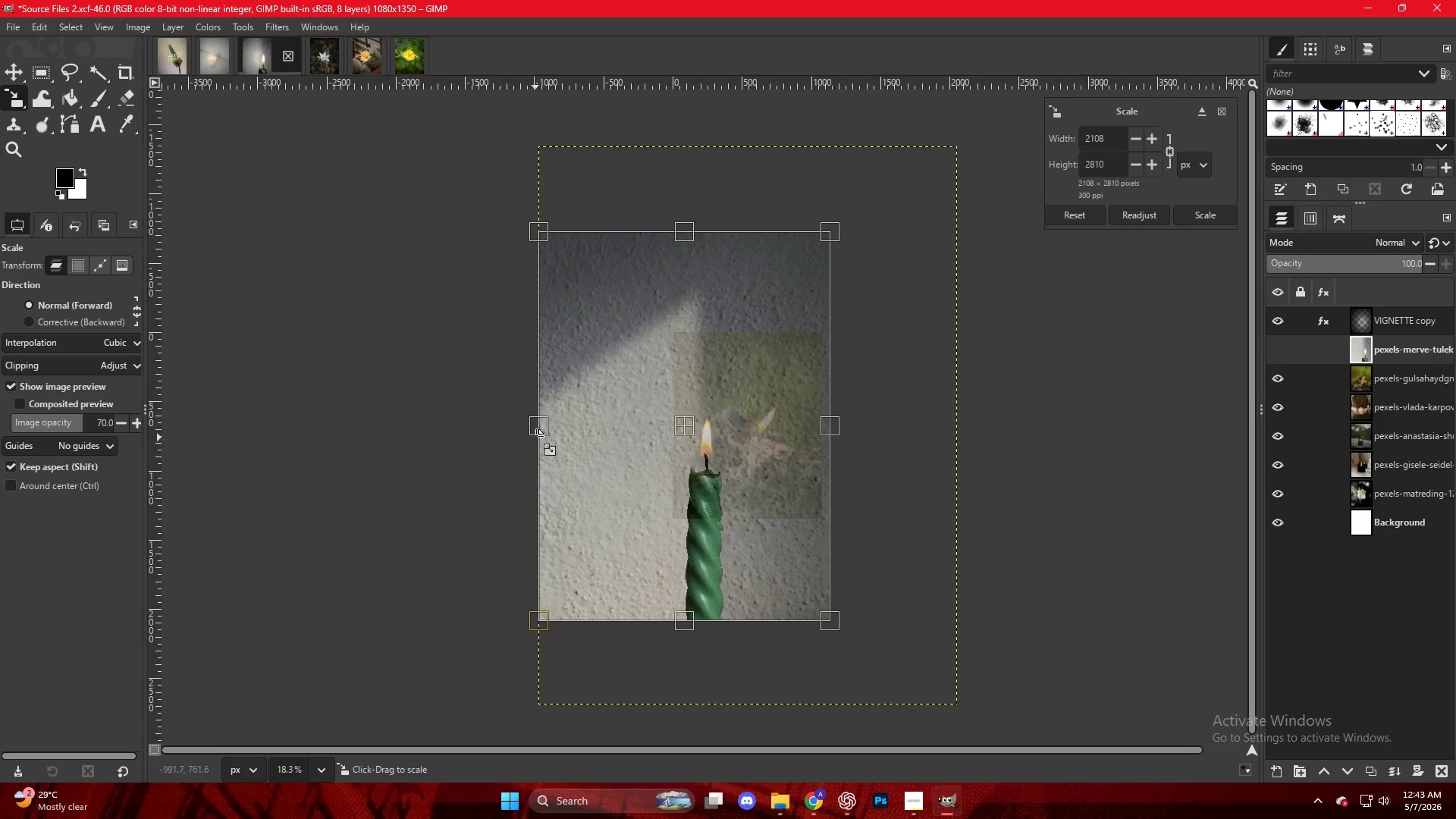 
left_click_drag(start_coordinate=[543, 431], to_coordinate=[670, 422])
 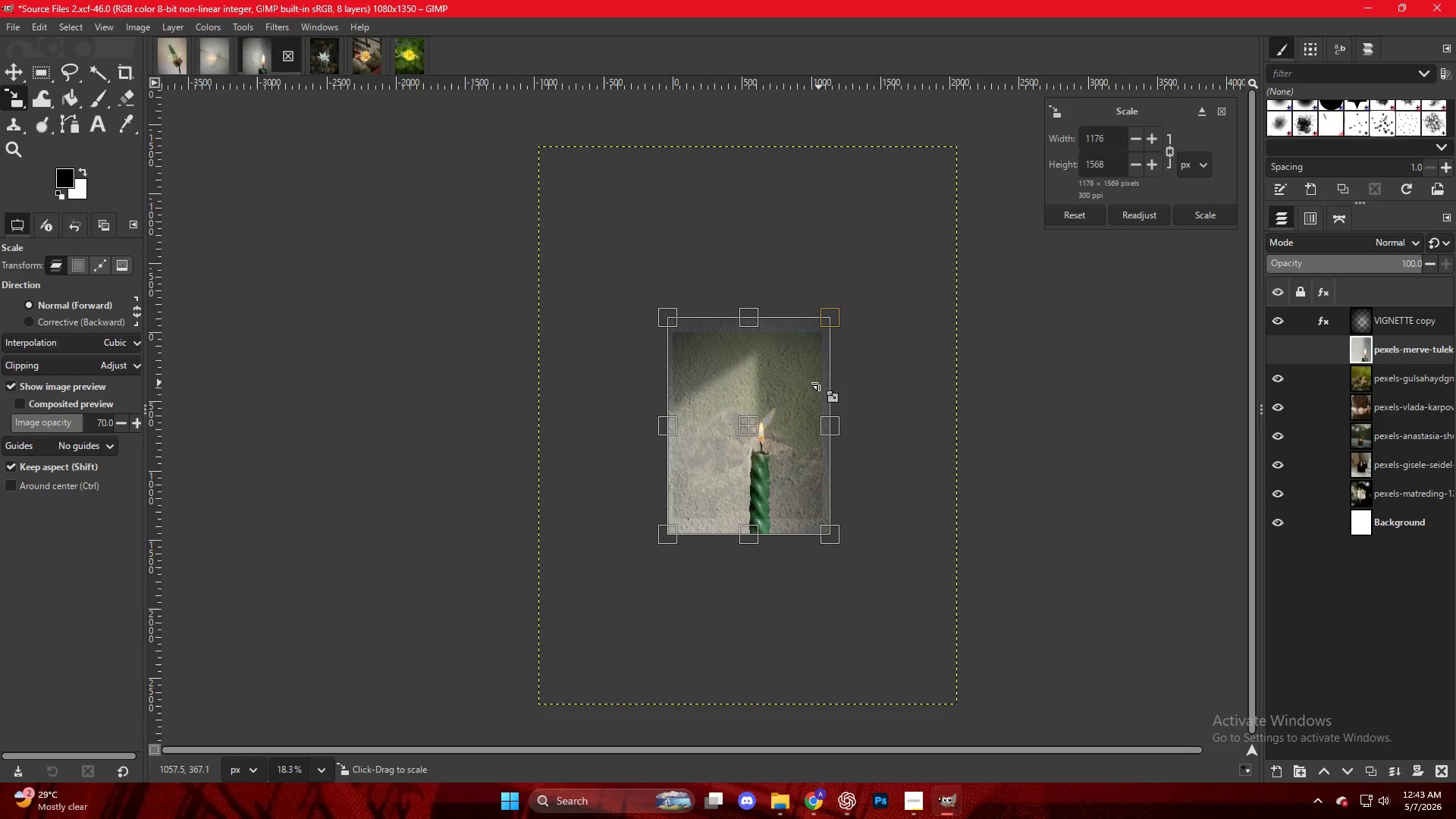 
hold_key(key=ControlLeft, duration=1.06)
scroll: coordinate [798, 367], scroll_direction: up, amount: 8.0
 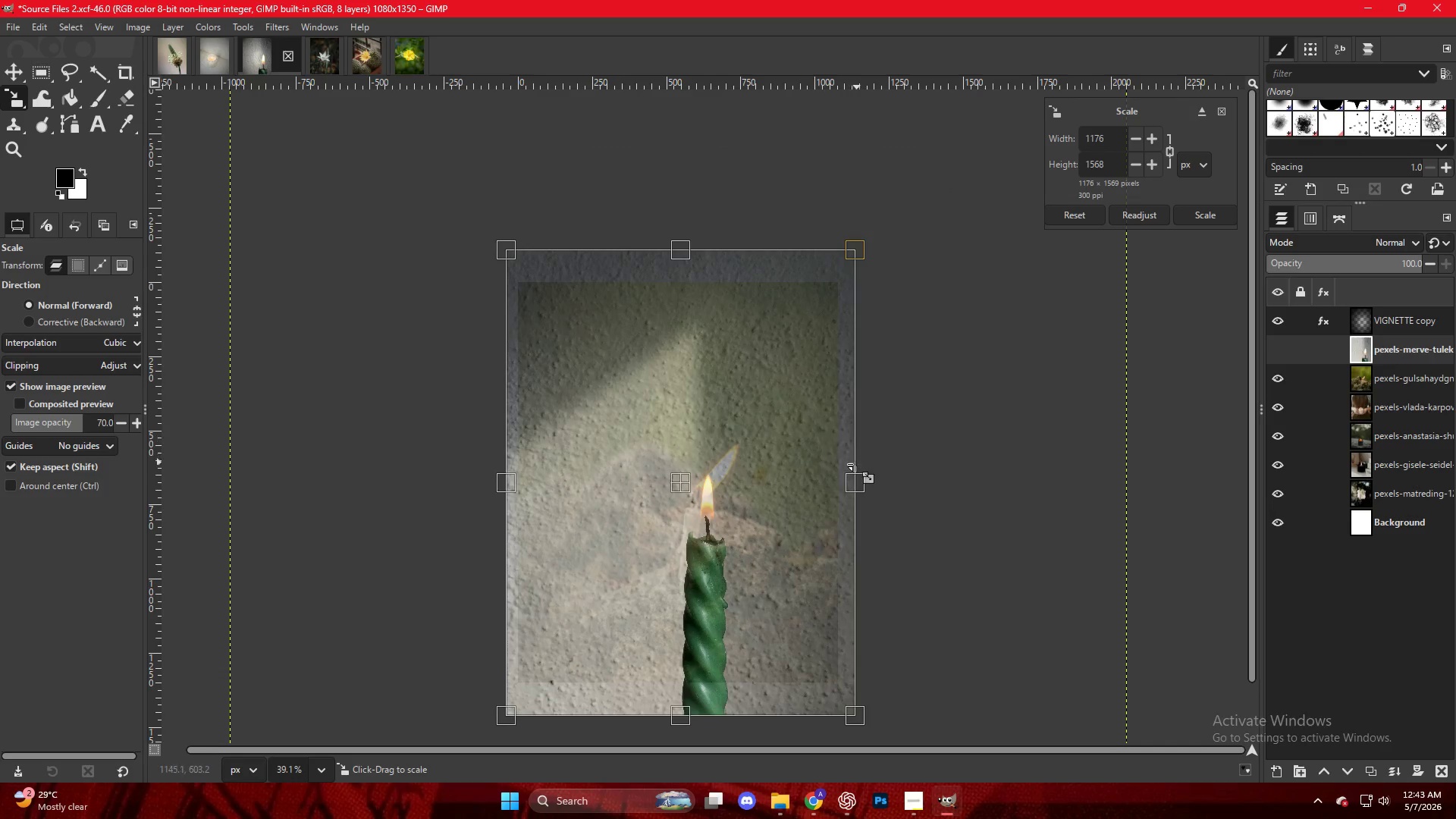 
left_click_drag(start_coordinate=[849, 478], to_coordinate=[837, 477])
 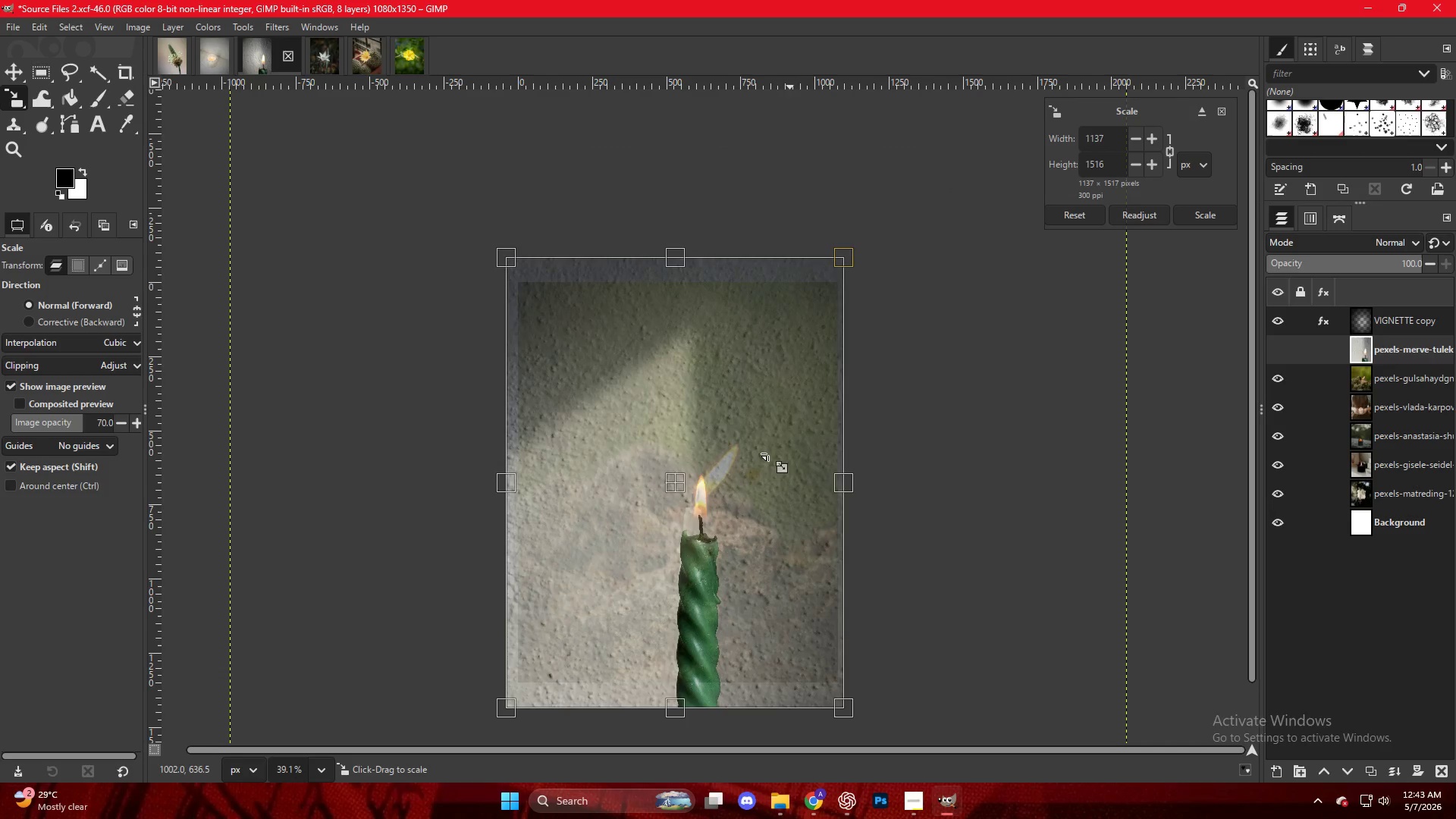 
left_click([722, 427])
 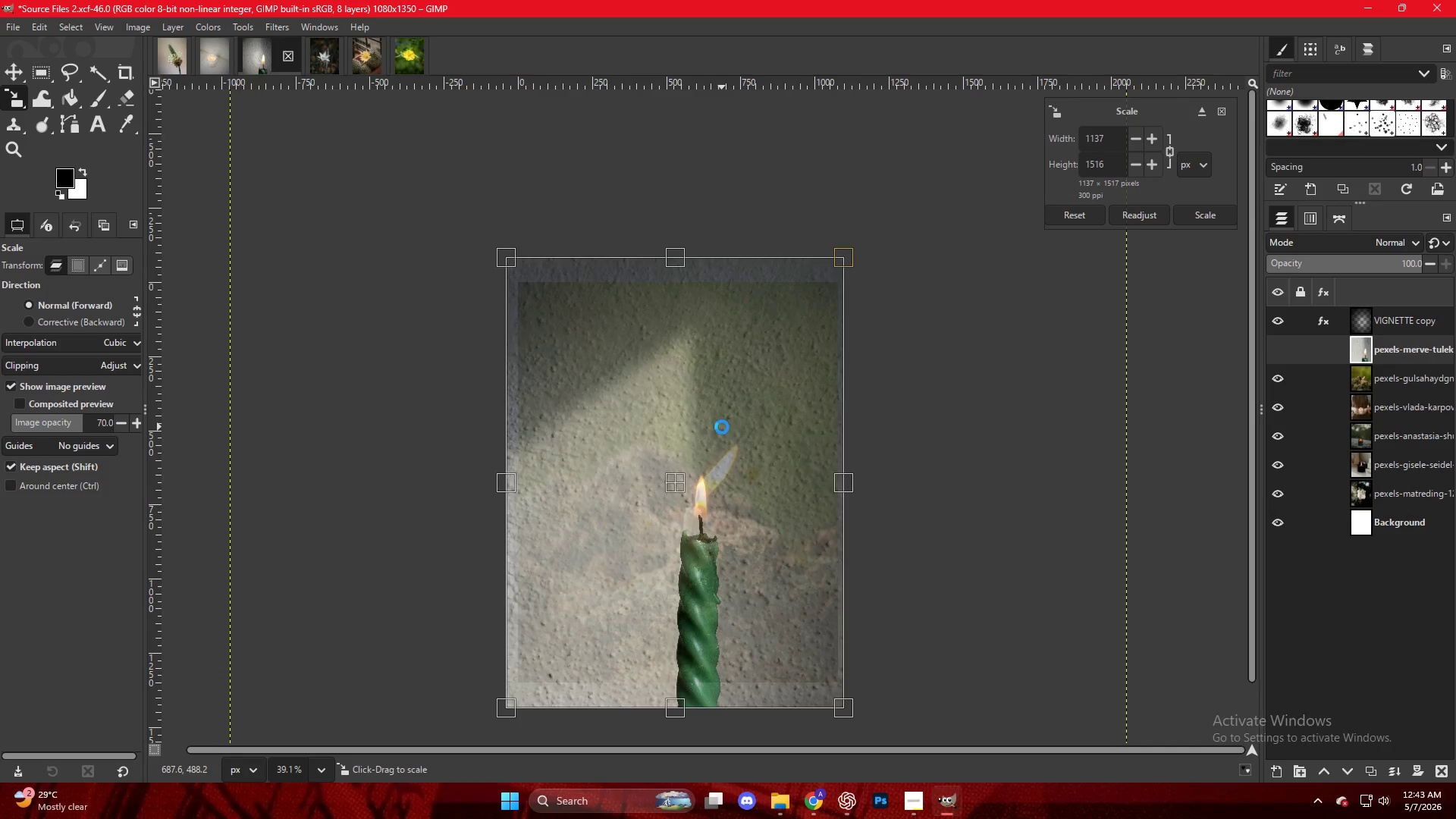 
key(NumpadEnter)
 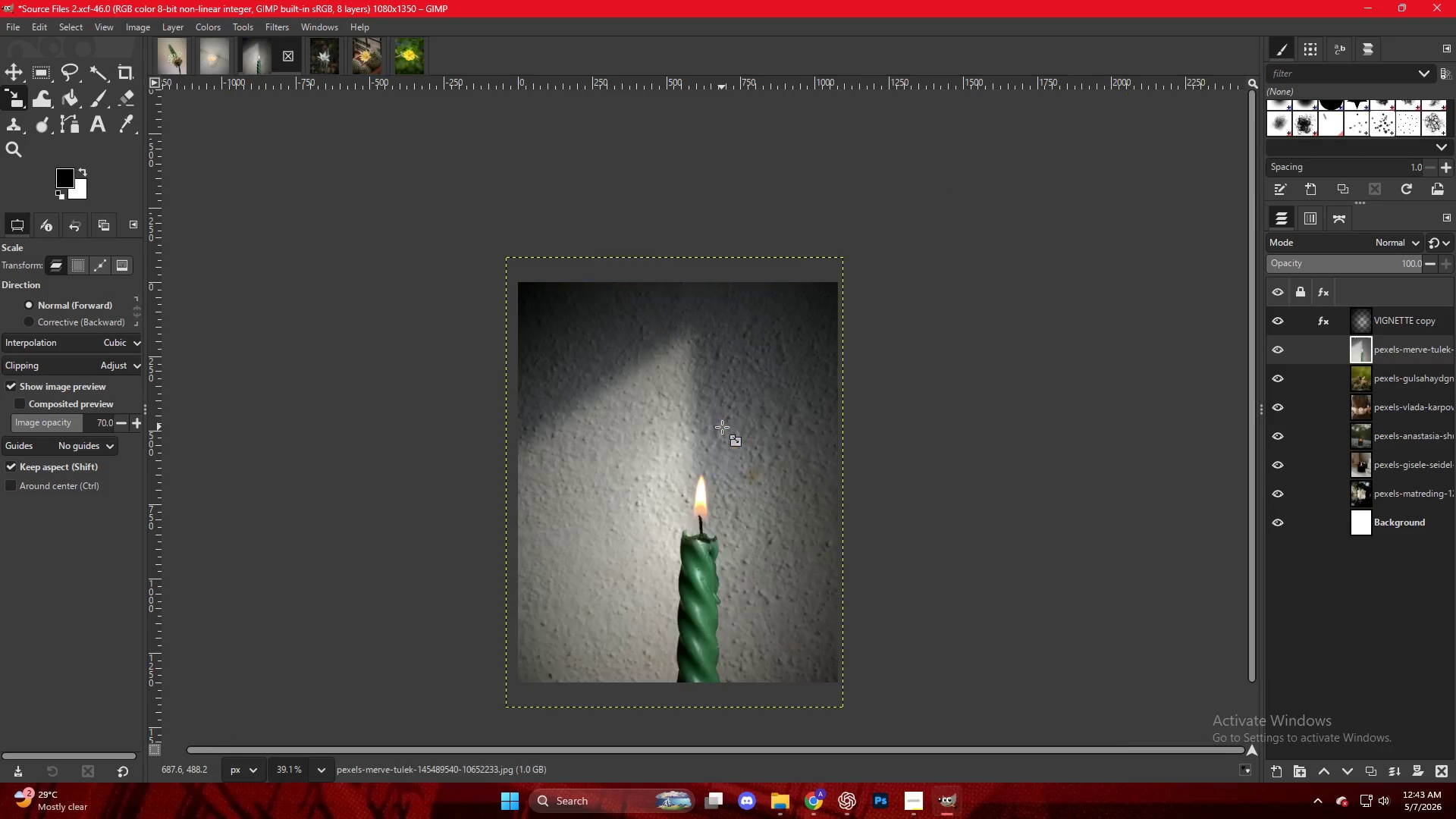 
key(Control+ControlLeft)
 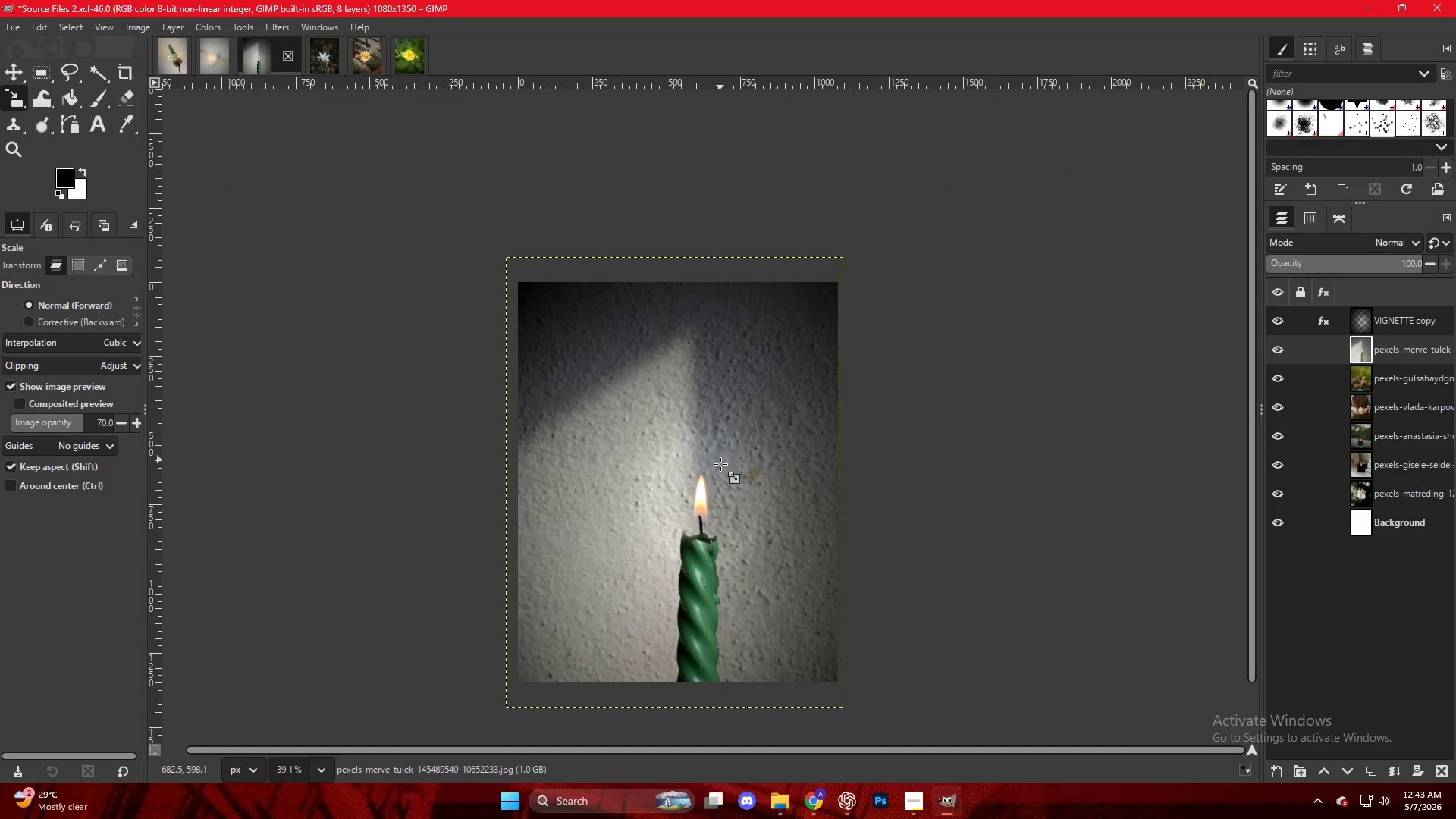 
scroll: coordinate [720, 465], scroll_direction: up, amount: 3.0
 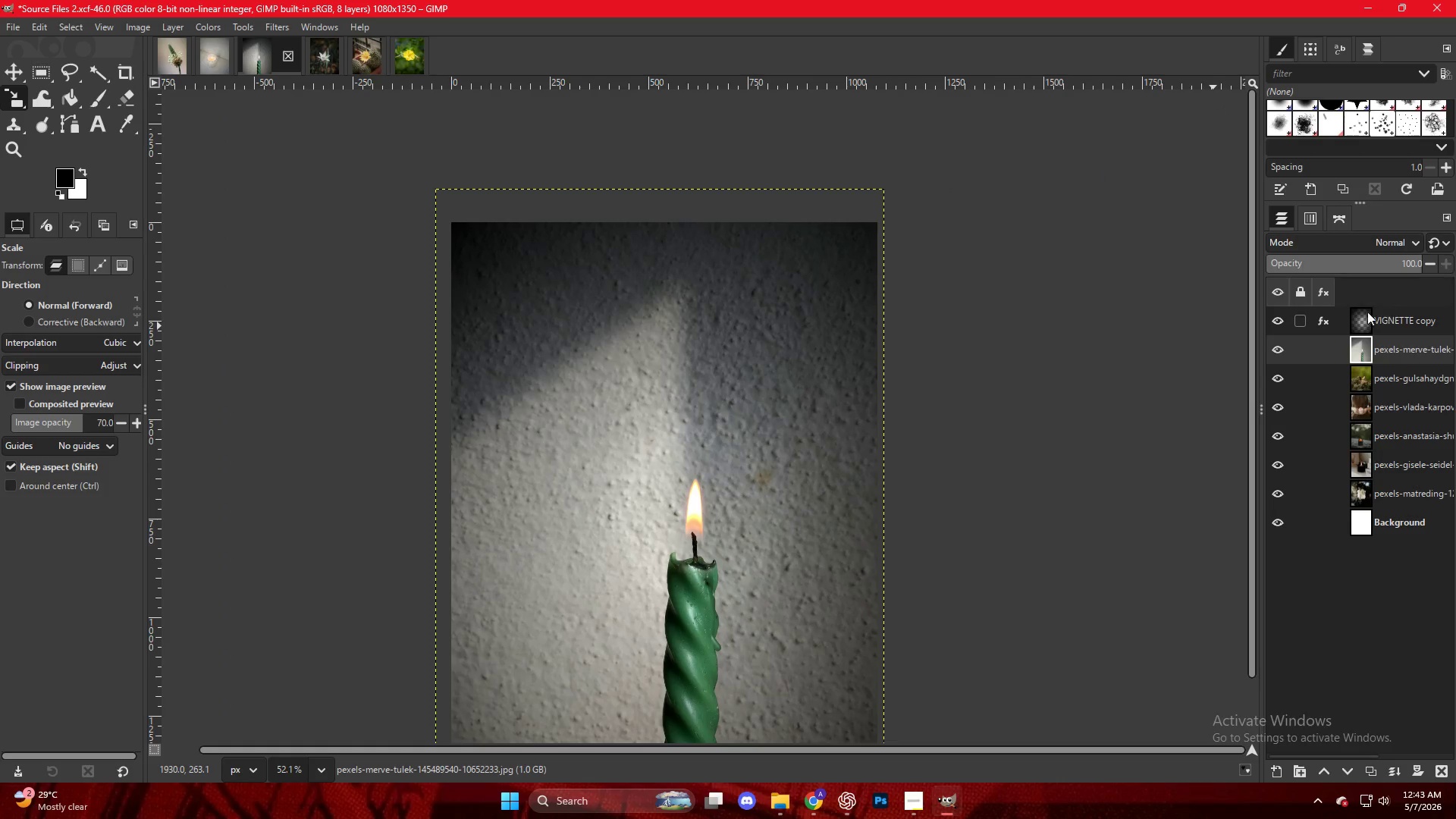 
left_click([1357, 319])
 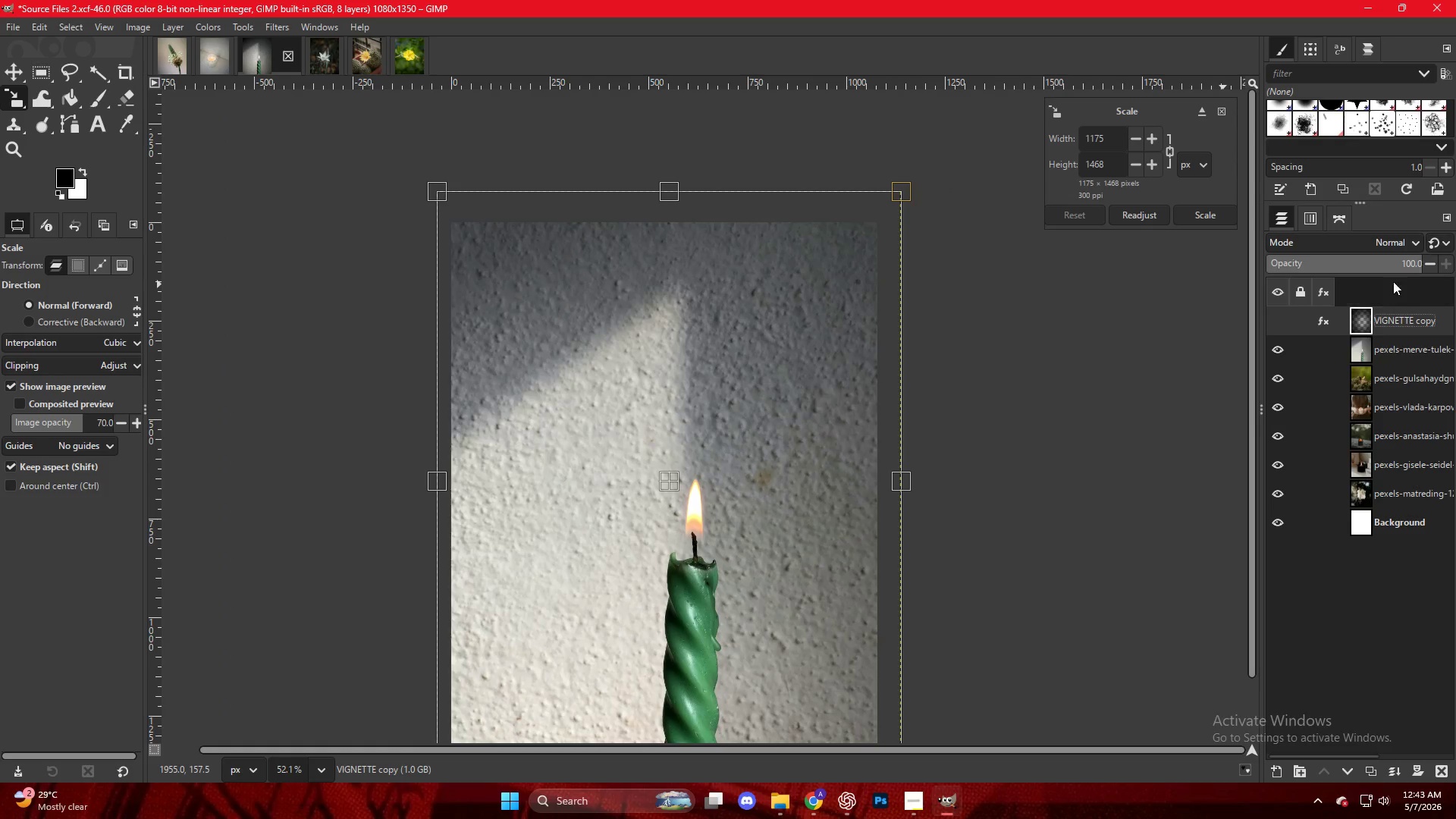 
left_click([1322, 319])
 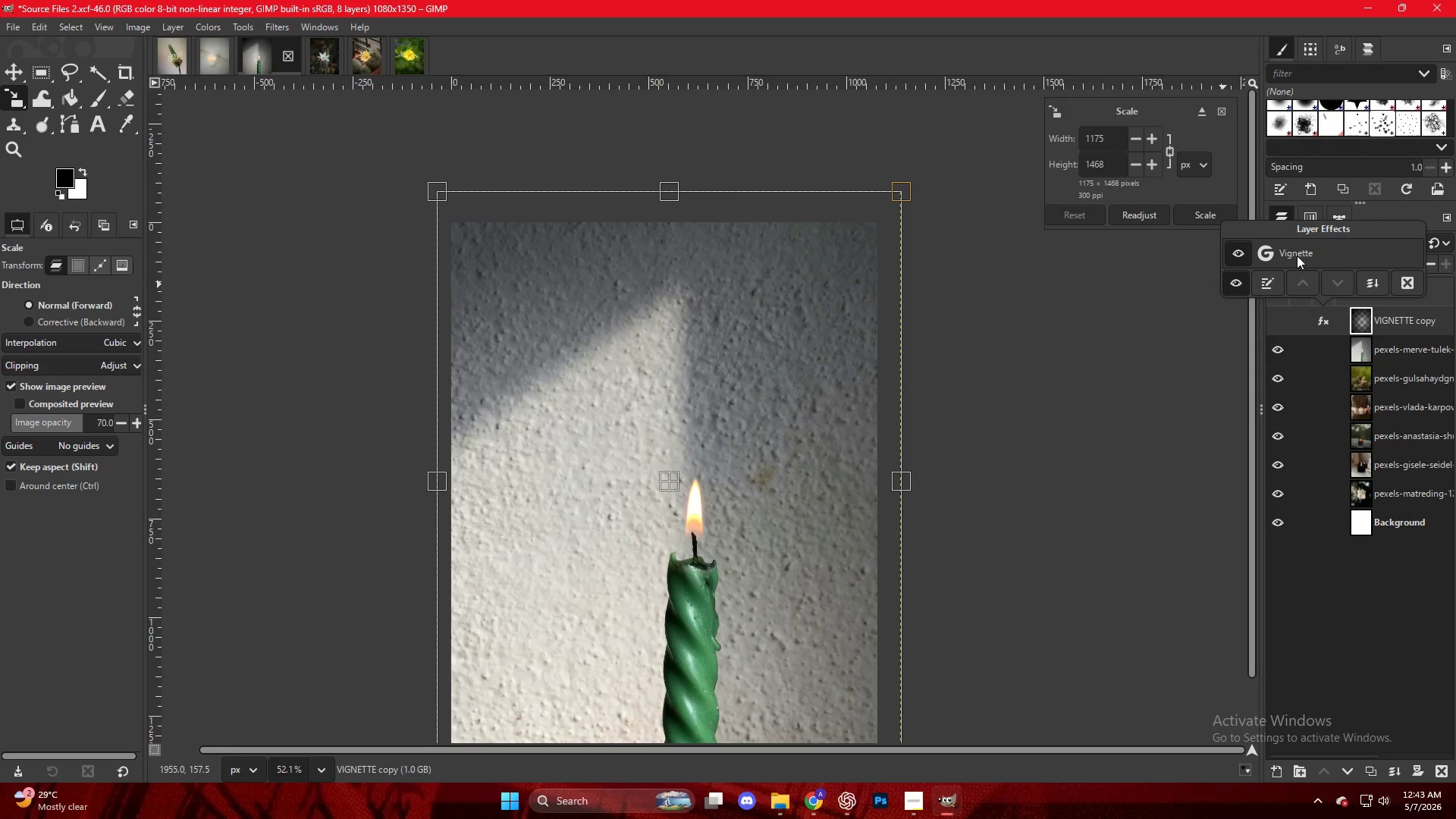 
double_click([1297, 253])
 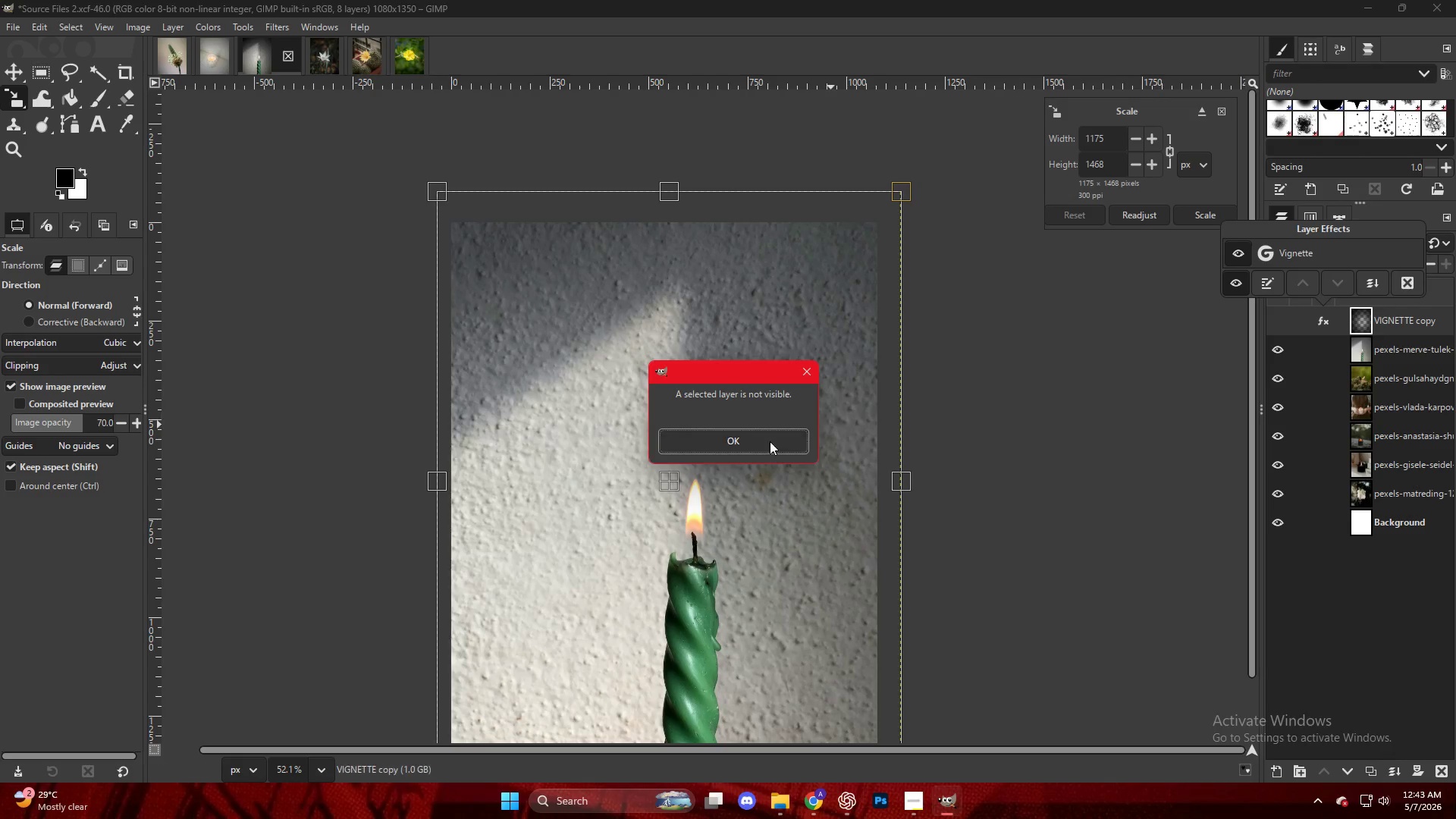 
left_click([754, 445])
 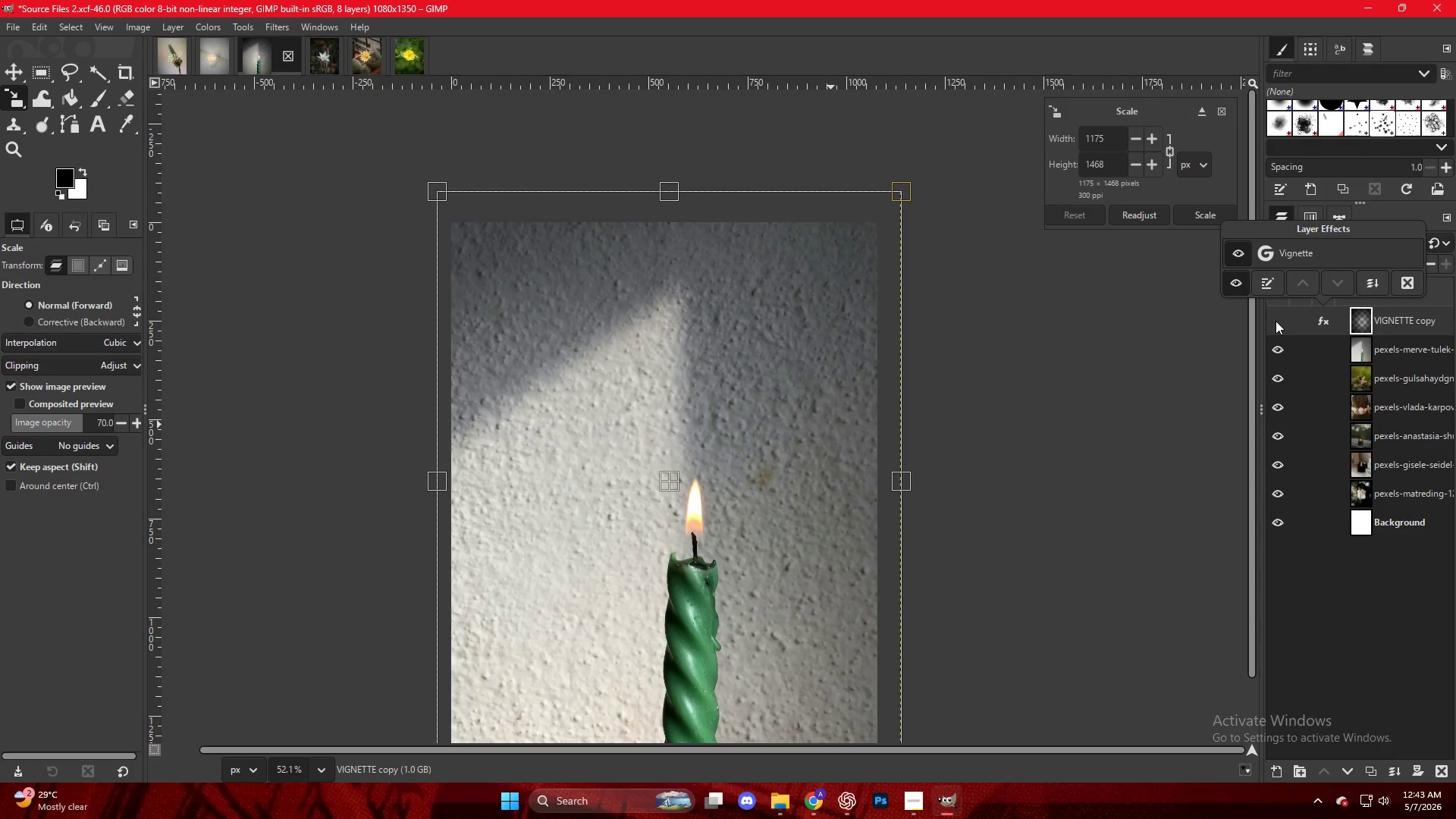 
left_click([1278, 320])
 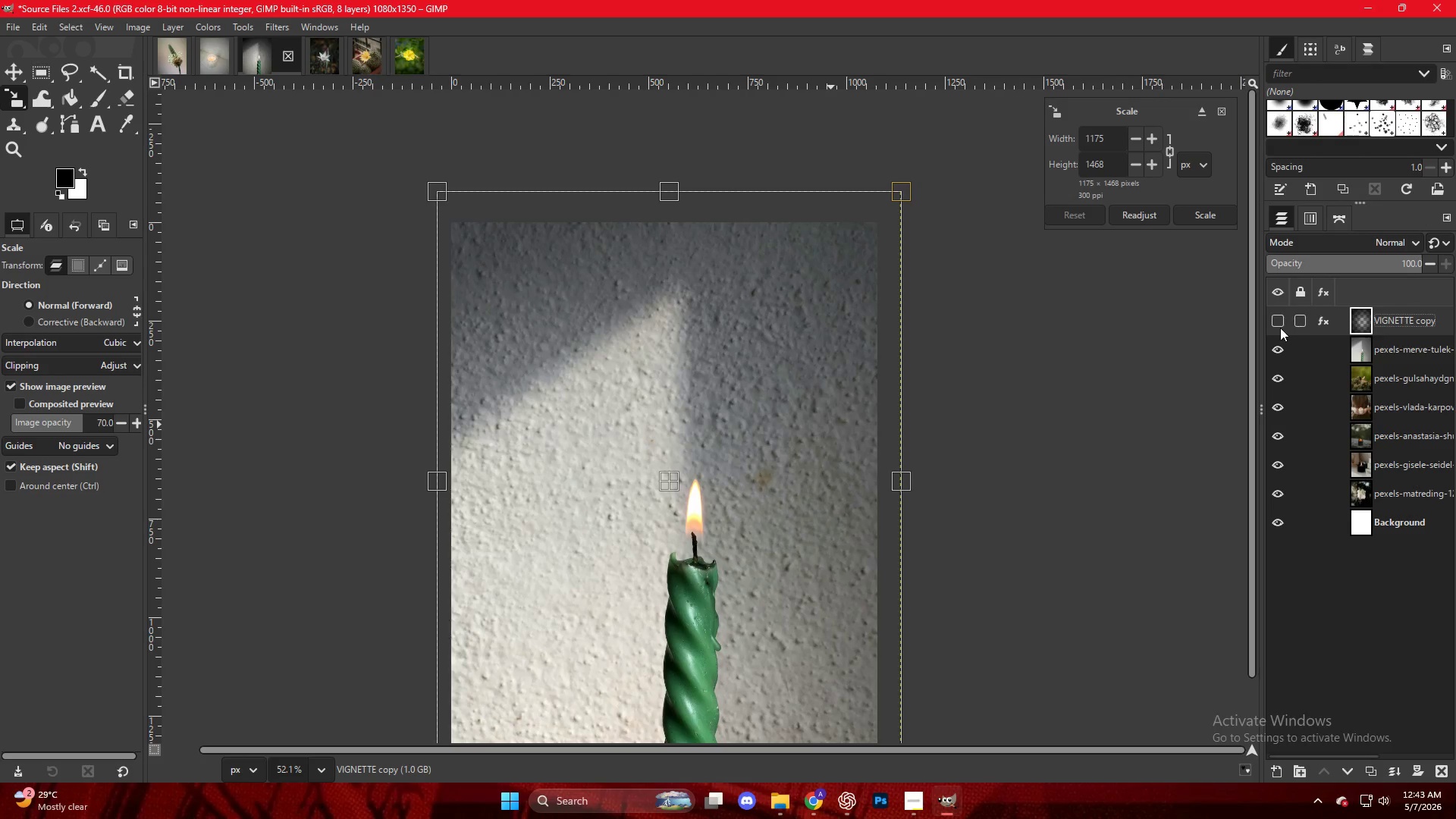 
left_click([1284, 318])
 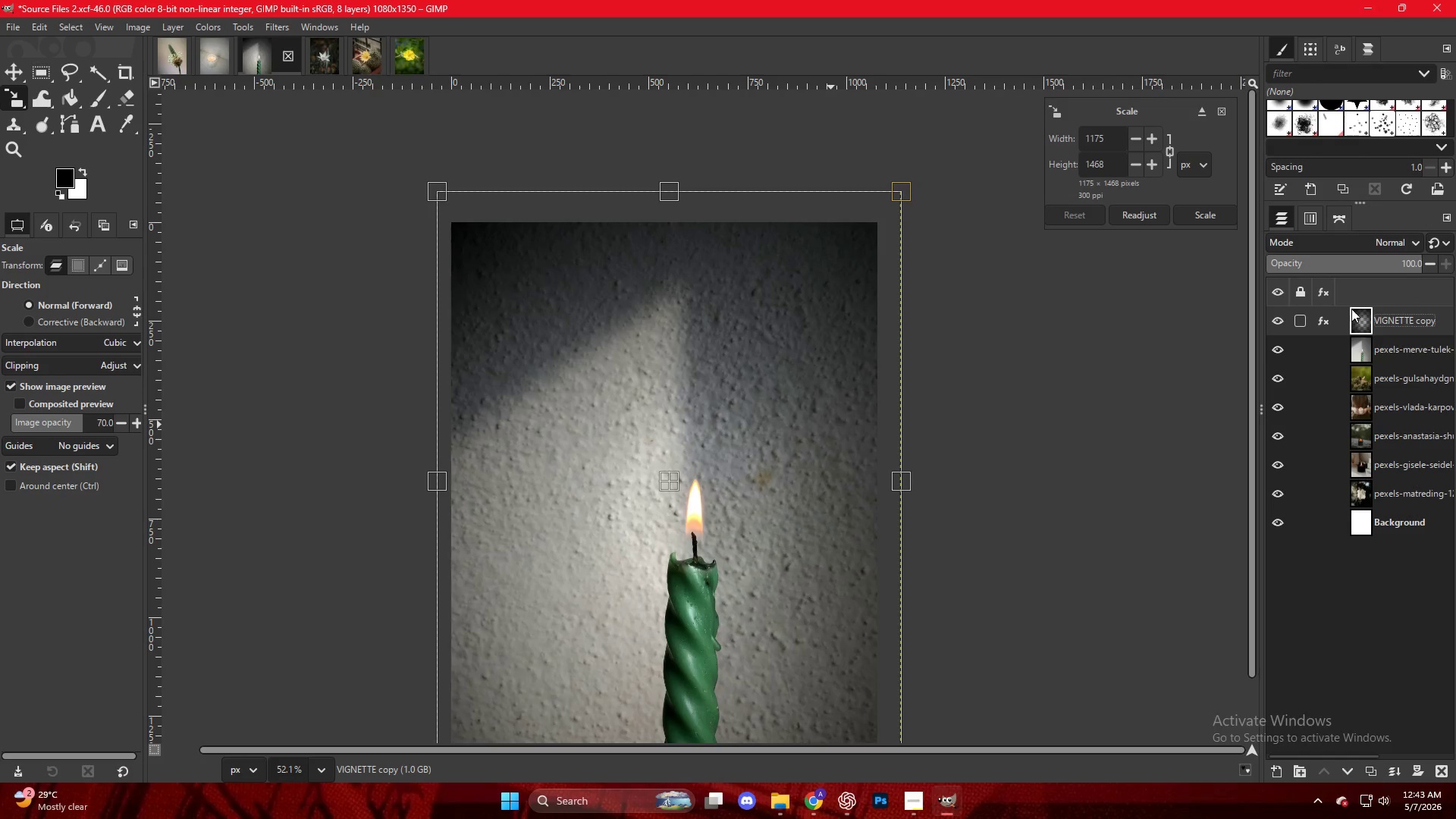 
left_click([1336, 318])
 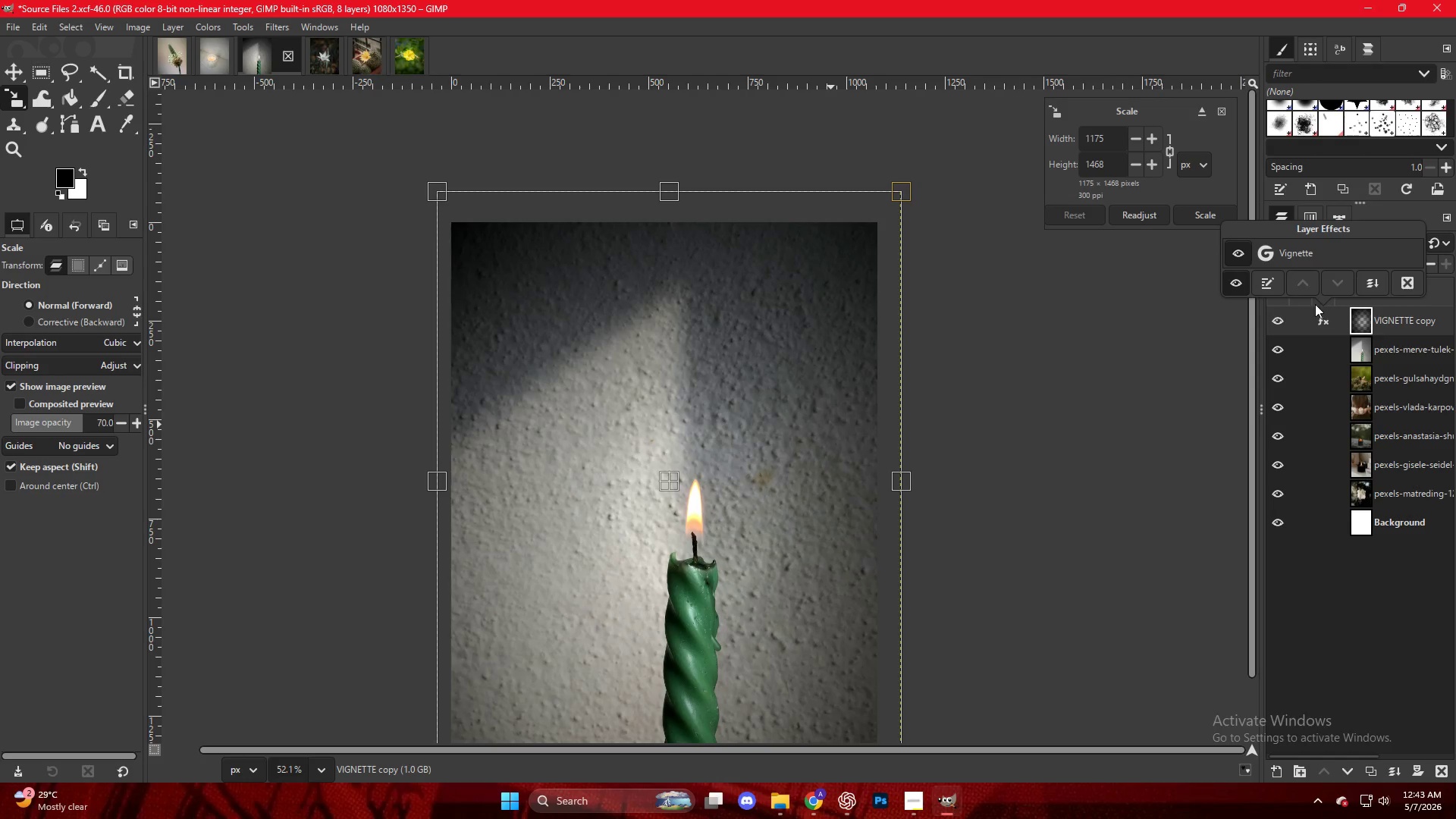 
double_click([1285, 256])
 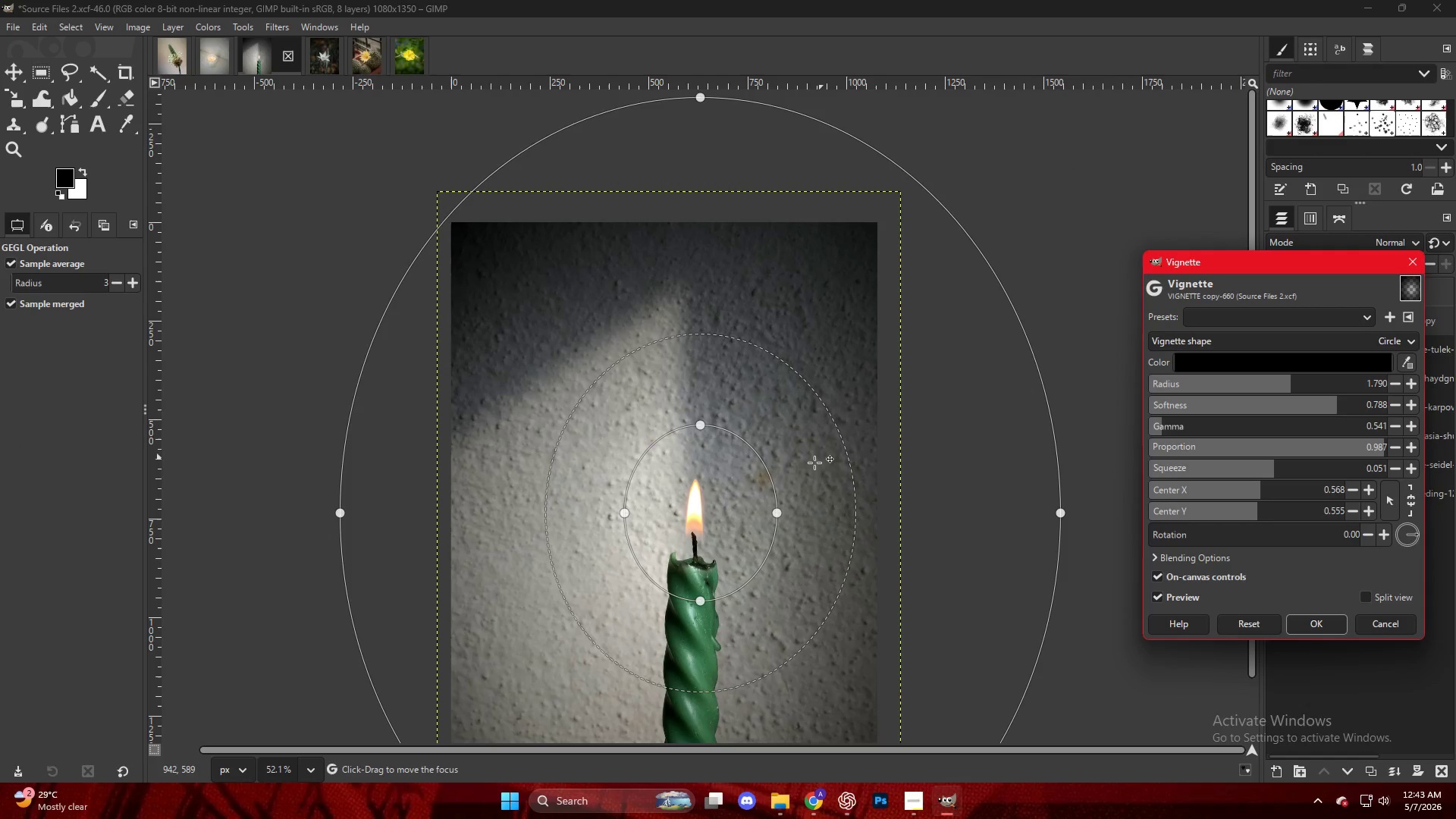 
left_click_drag(start_coordinate=[723, 516], to_coordinate=[717, 551])
 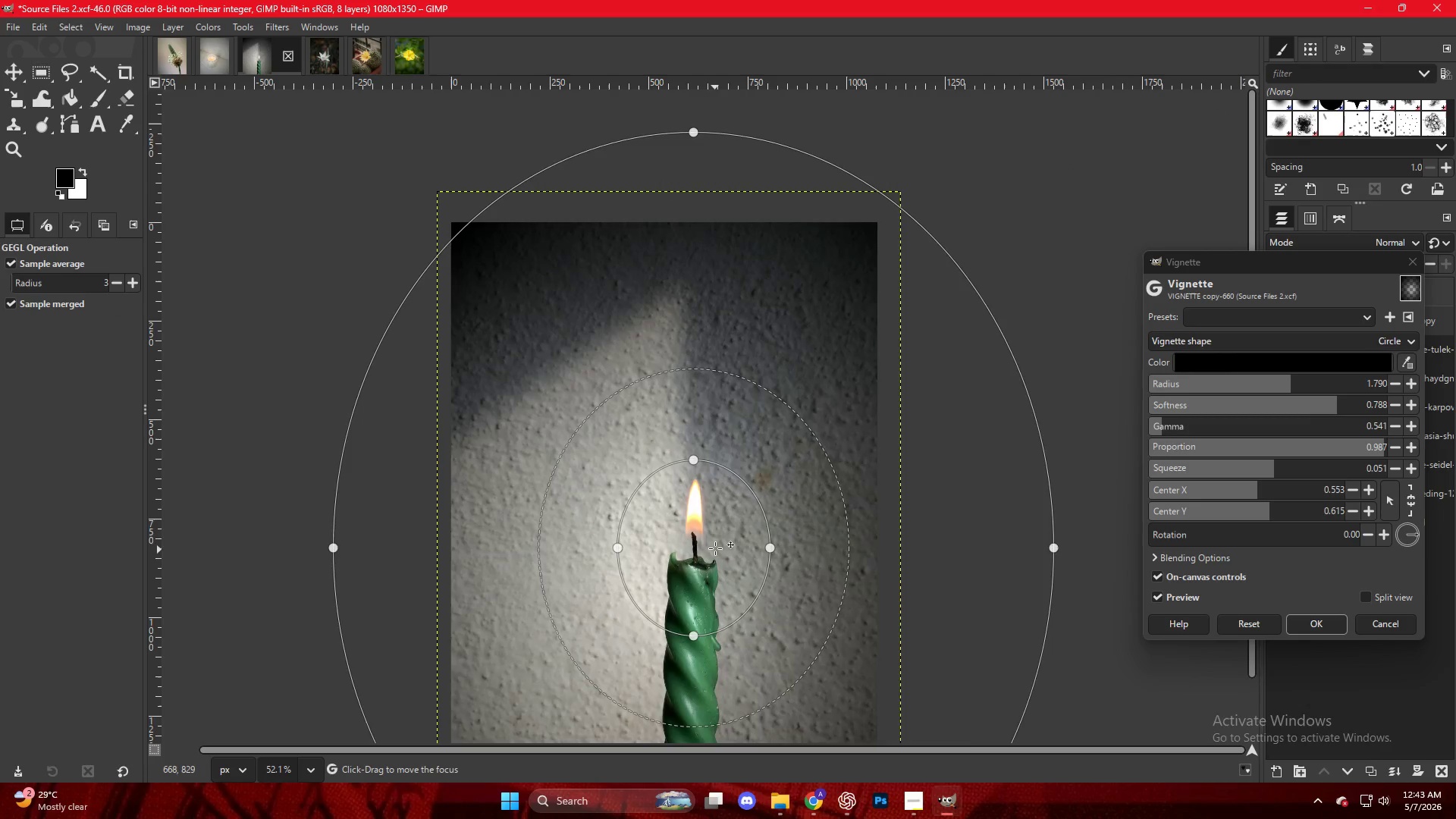 
scroll: coordinate [710, 544], scroll_direction: down, amount: 5.0
 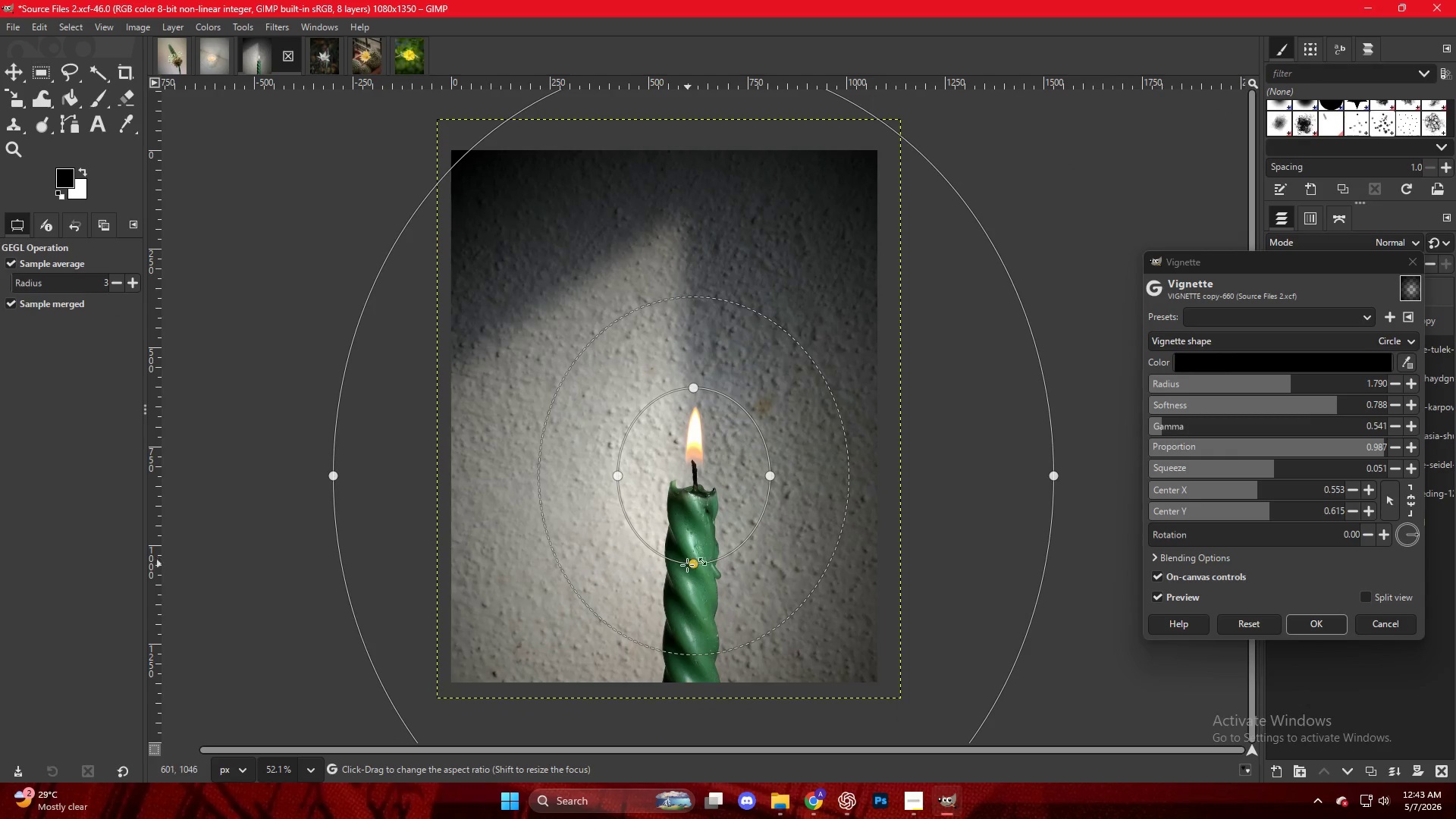 
left_click_drag(start_coordinate=[689, 566], to_coordinate=[676, 601])
 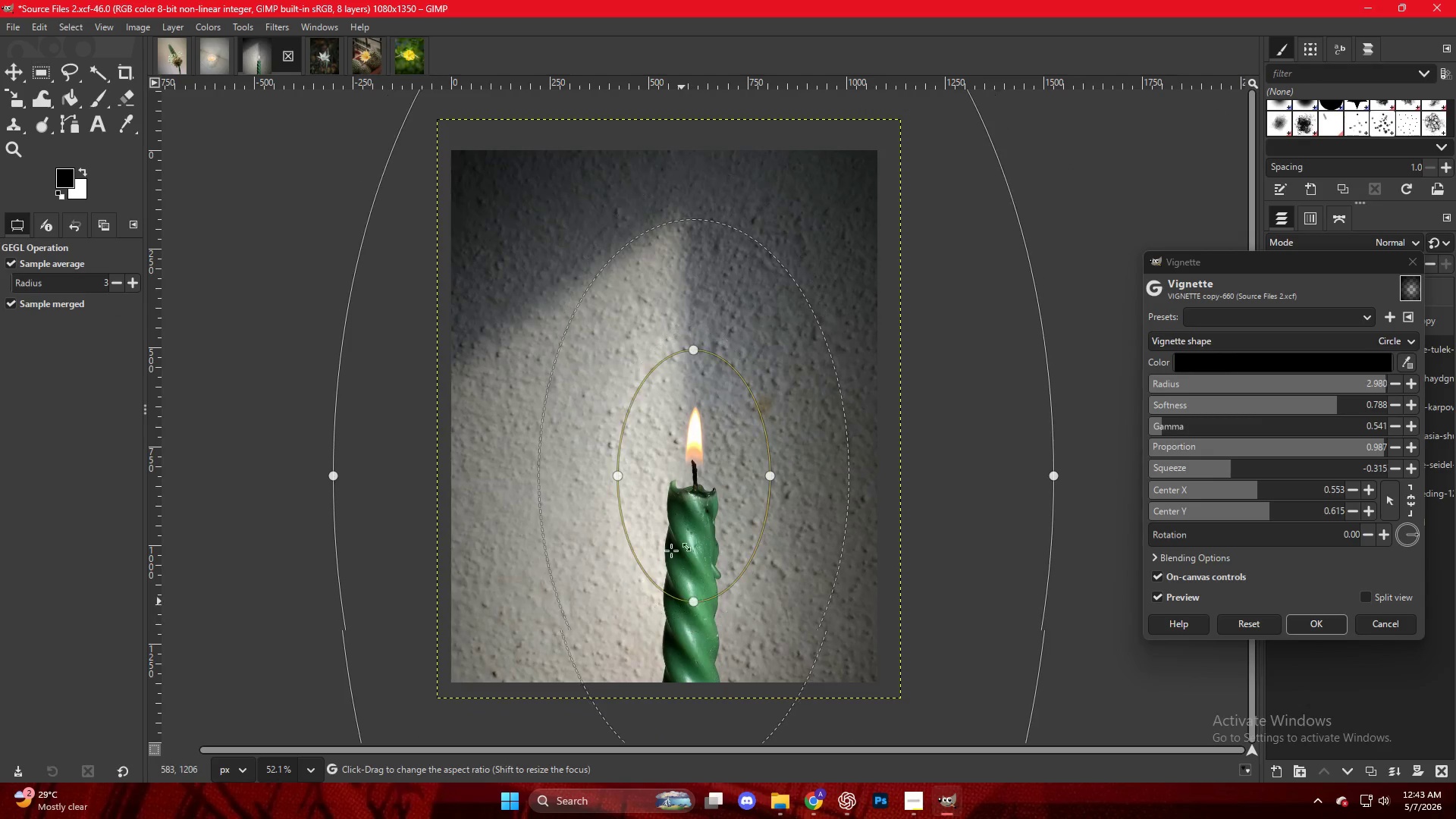 
left_click_drag(start_coordinate=[679, 507], to_coordinate=[674, 545])
 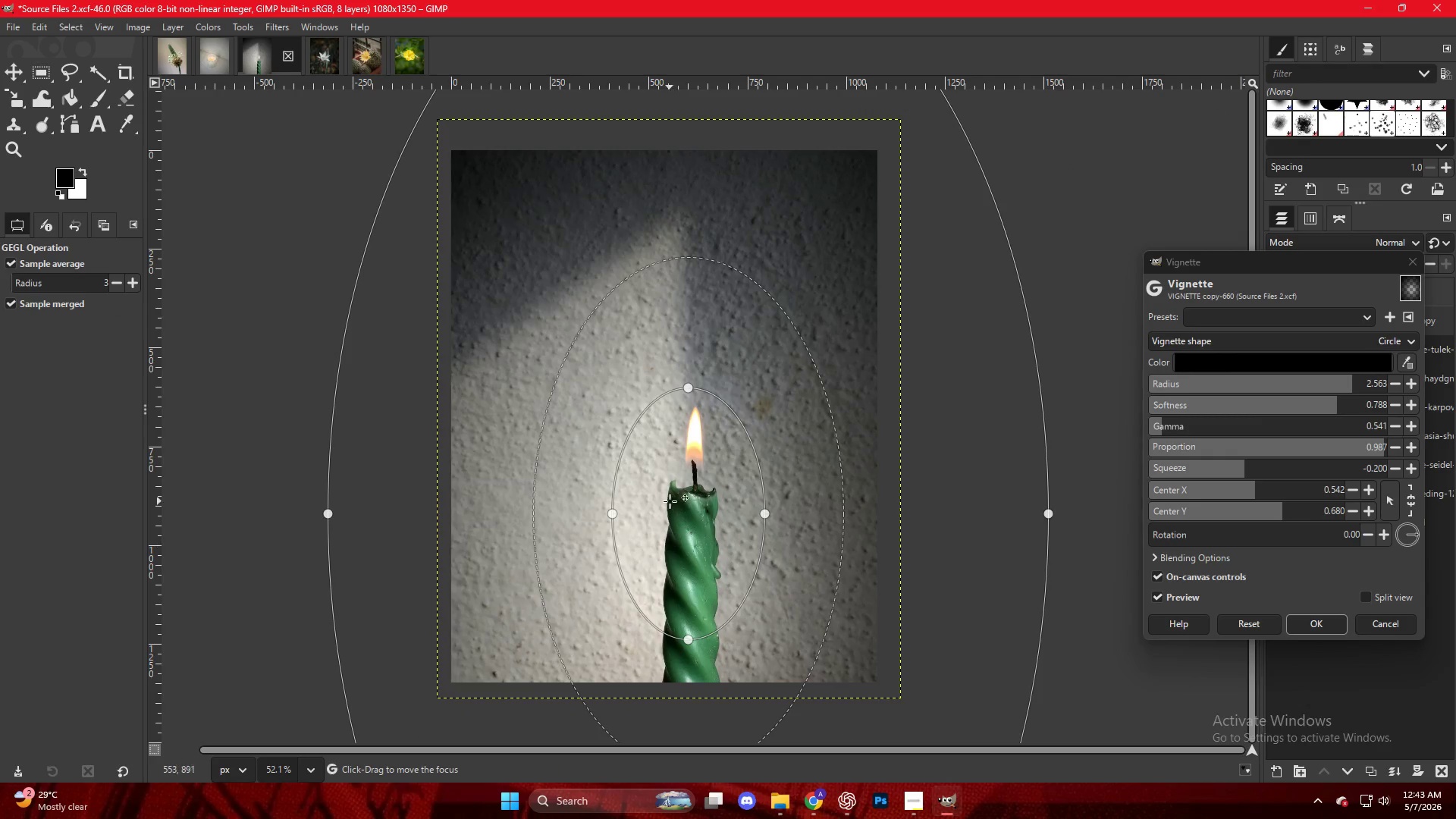 
left_click_drag(start_coordinate=[670, 500], to_coordinate=[680, 494])